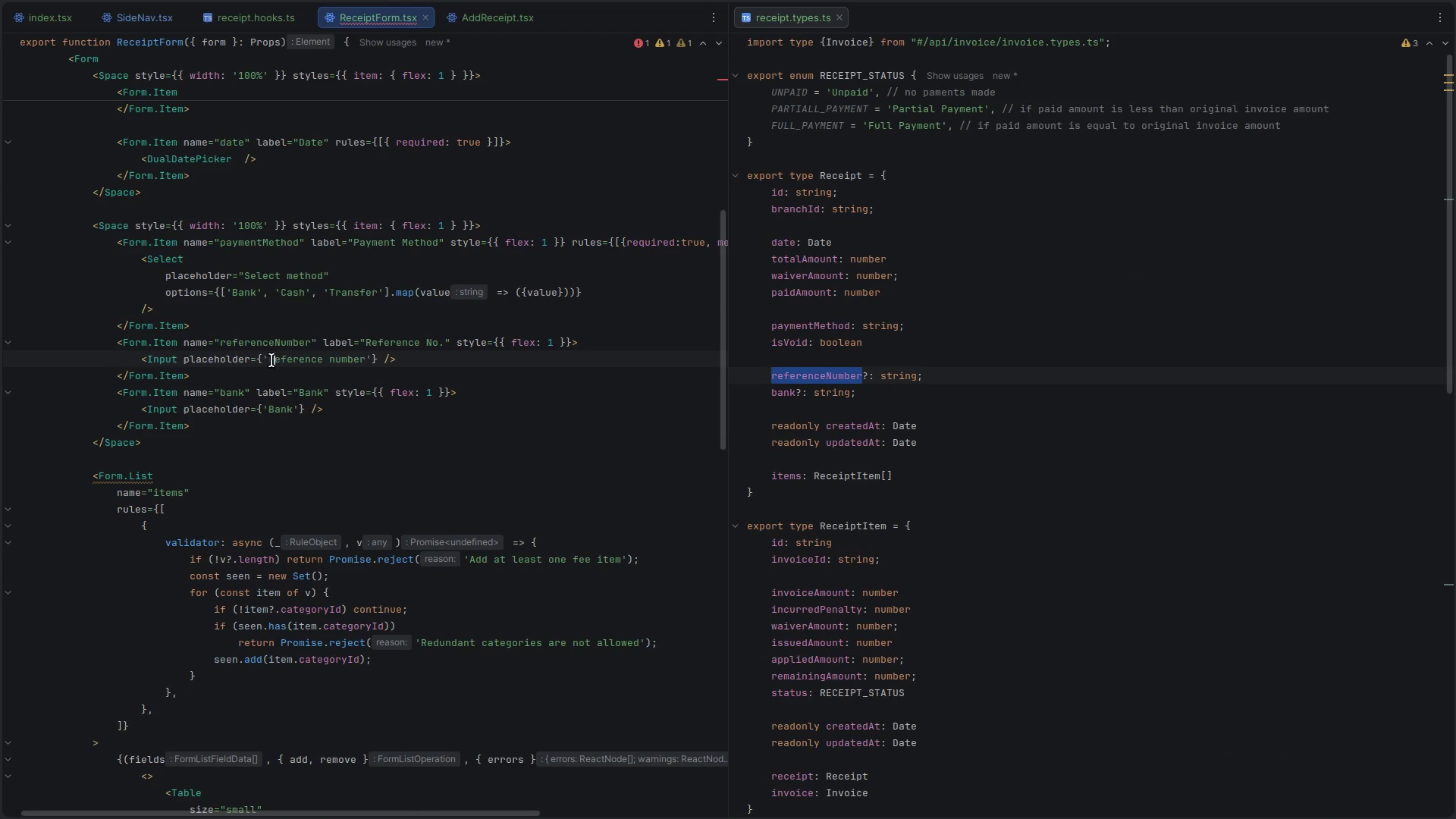 
key(Backspace)
 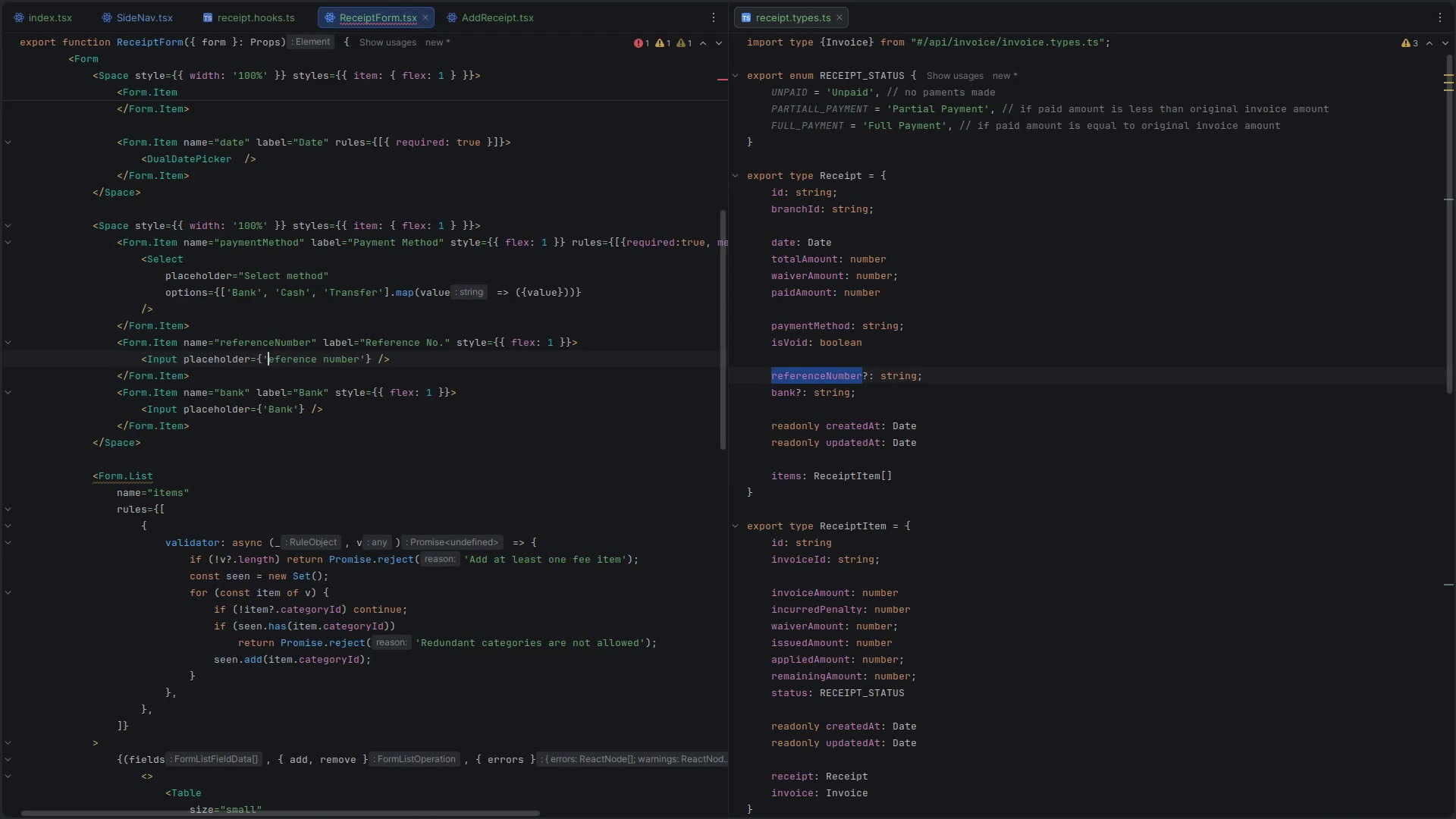 
key(Shift+ShiftLeft)
 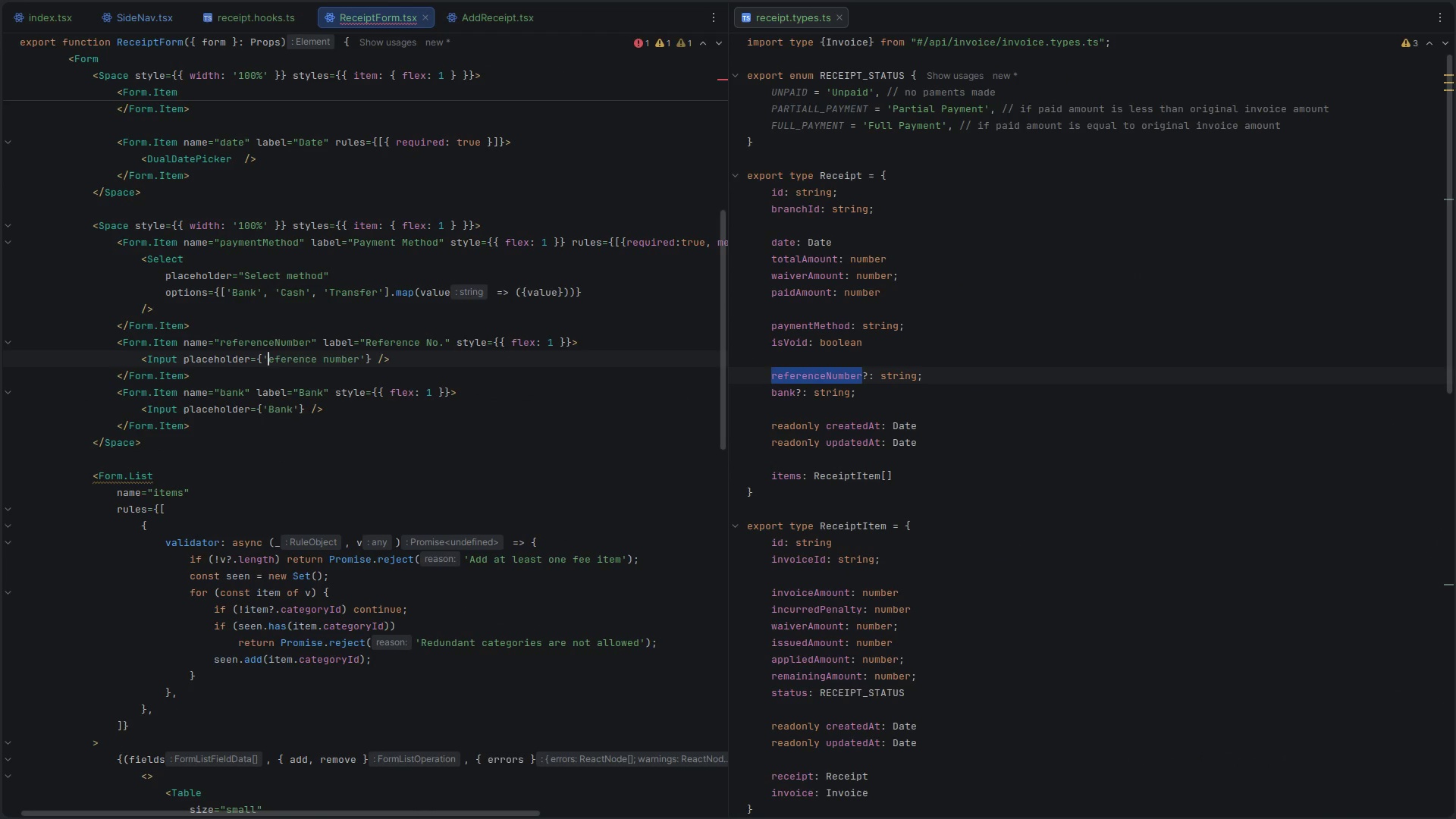 
key(Shift+R)
 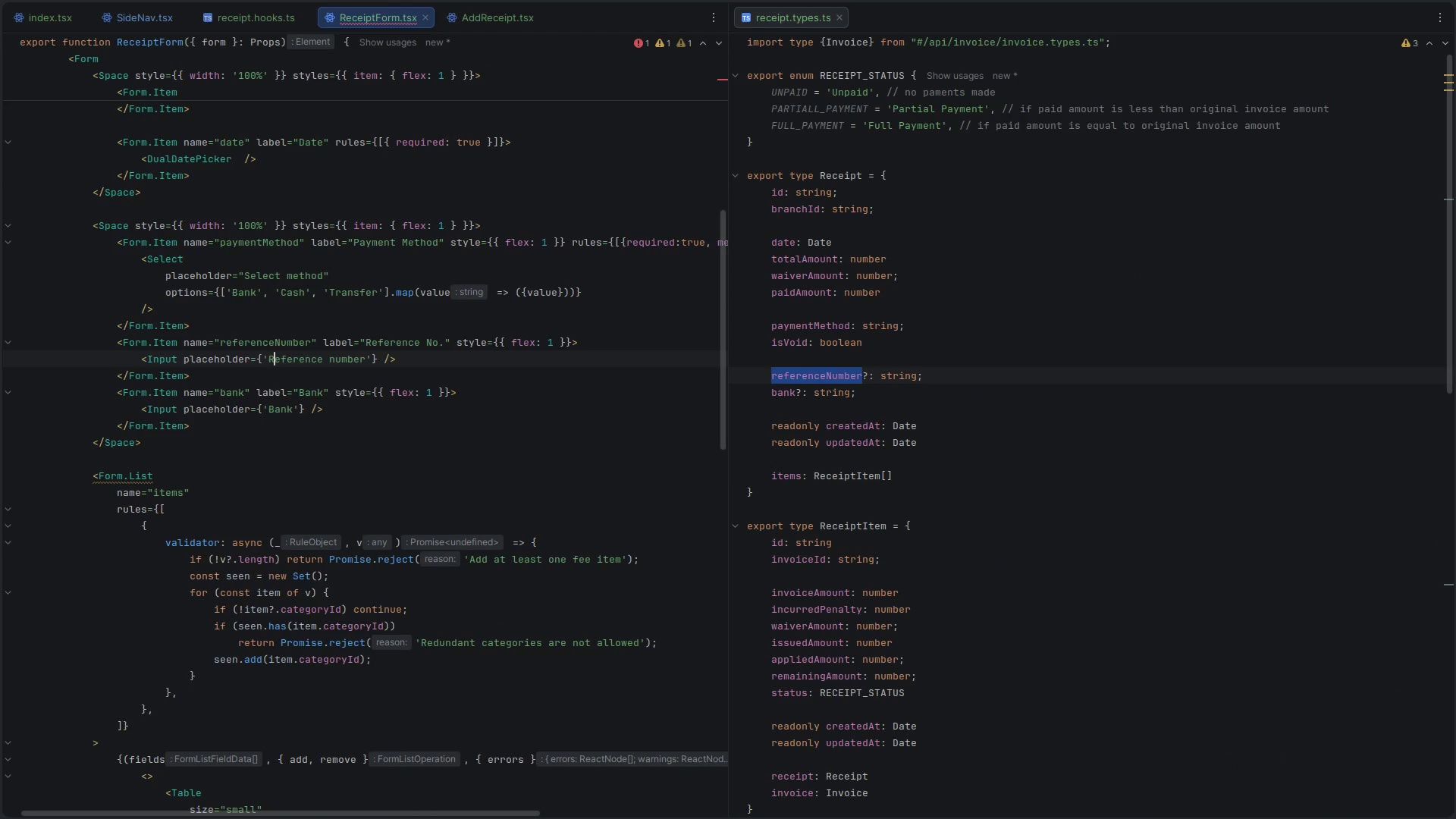 
key(Control+S)
 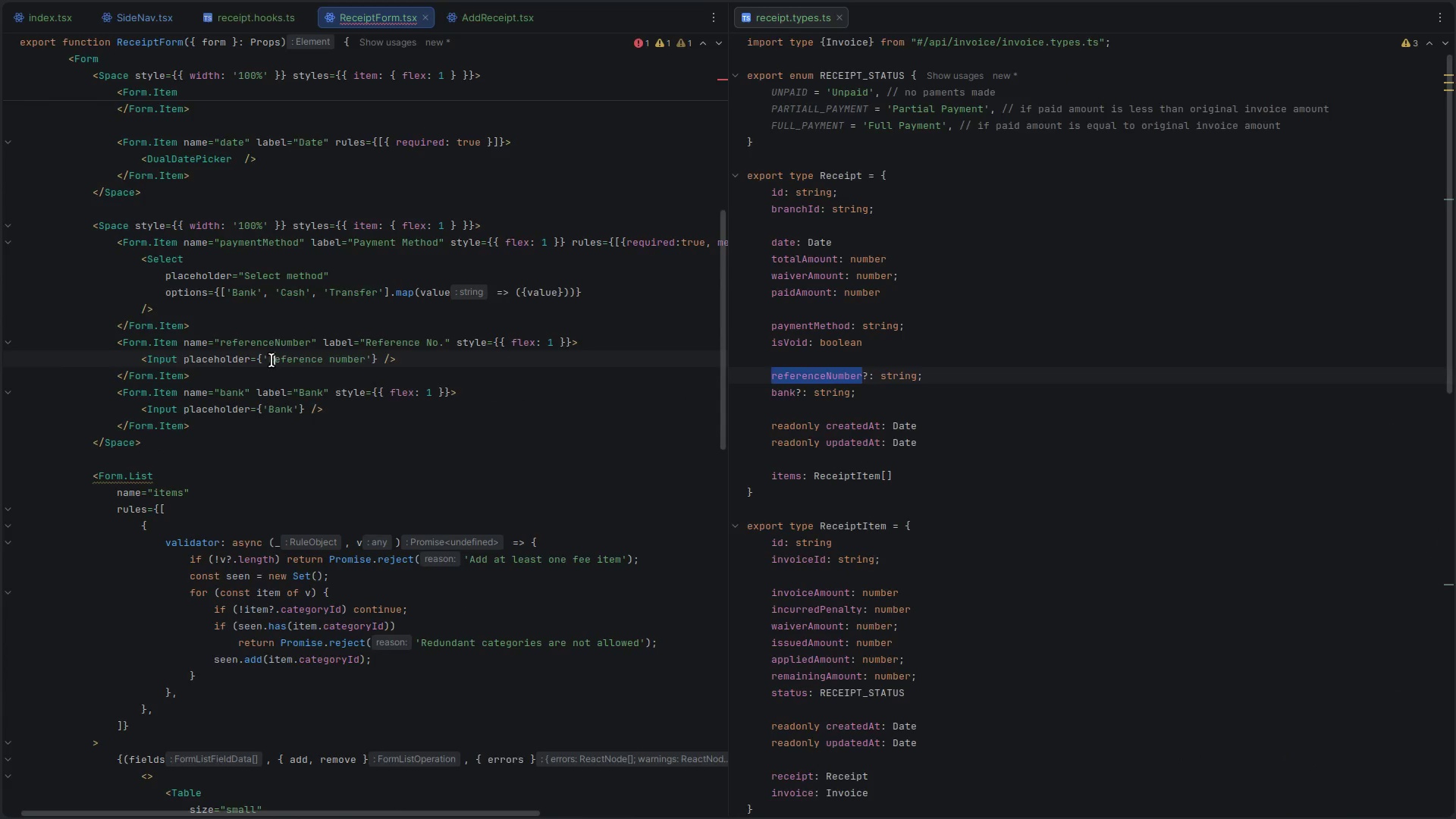 
key(Alt+Control+ArrowLeft)
 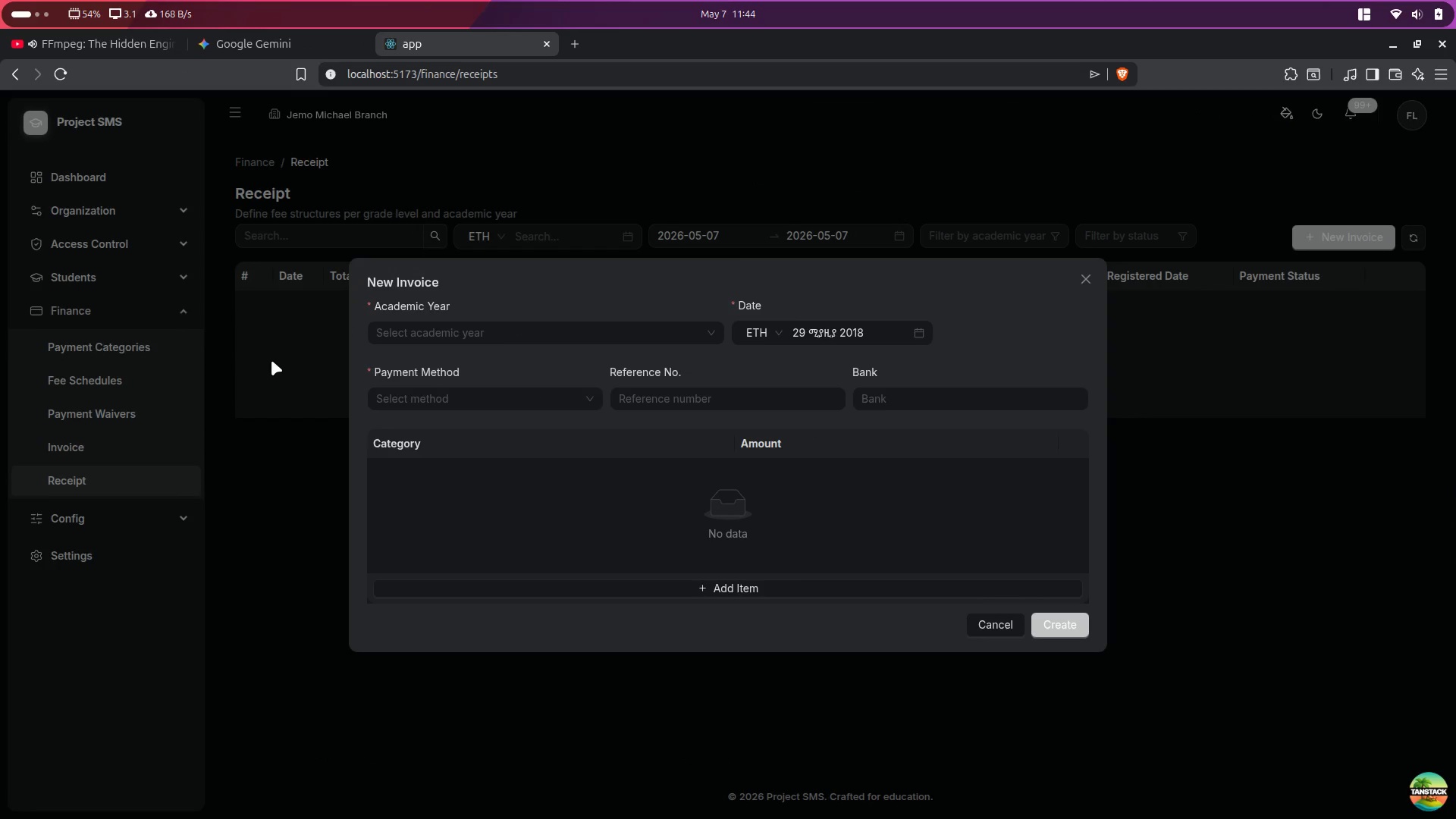 
key(Alt+Control+ArrowRight)
 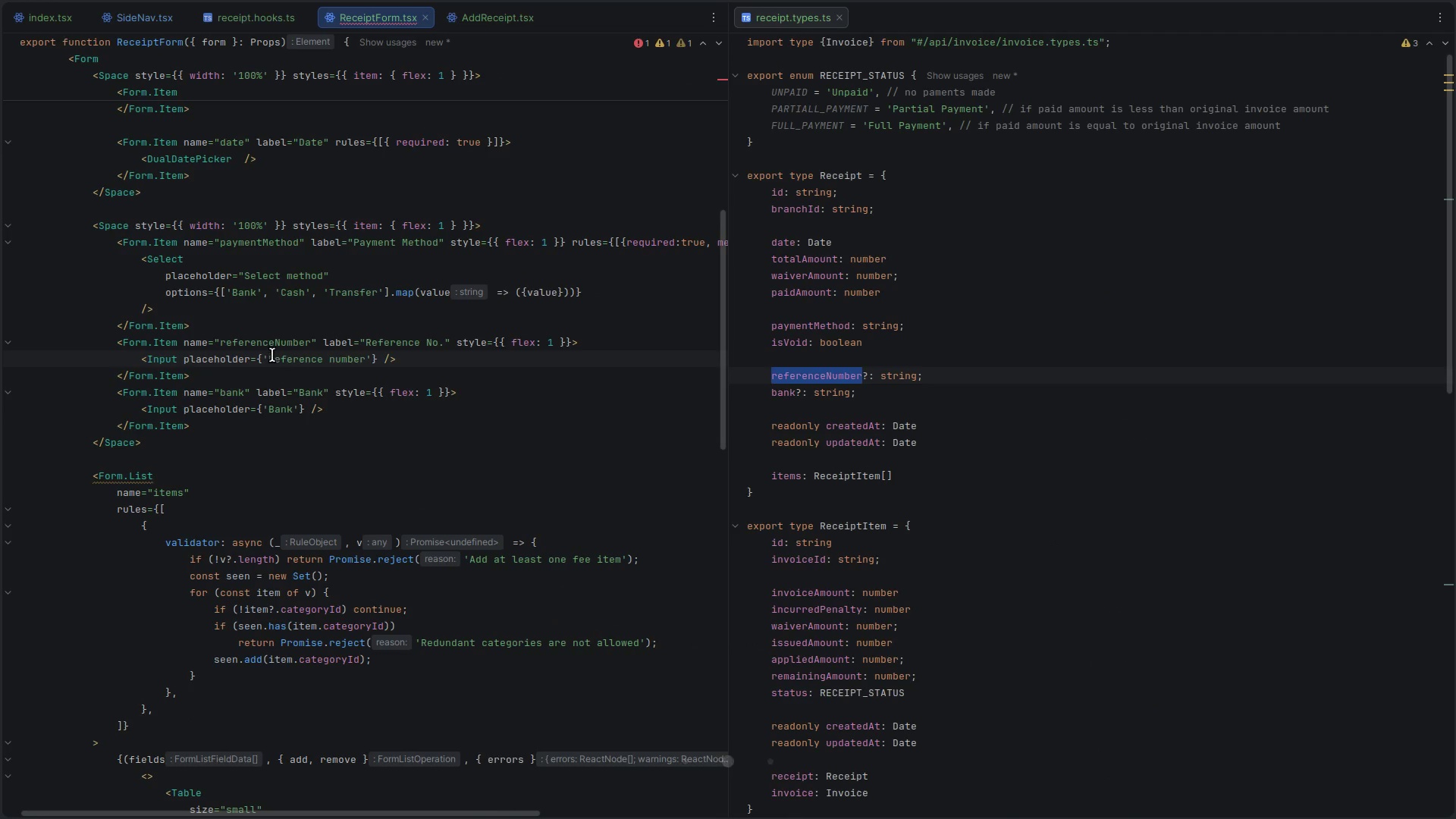 
scroll: coordinate [274, 354], scroll_direction: up, amount: 6.0
 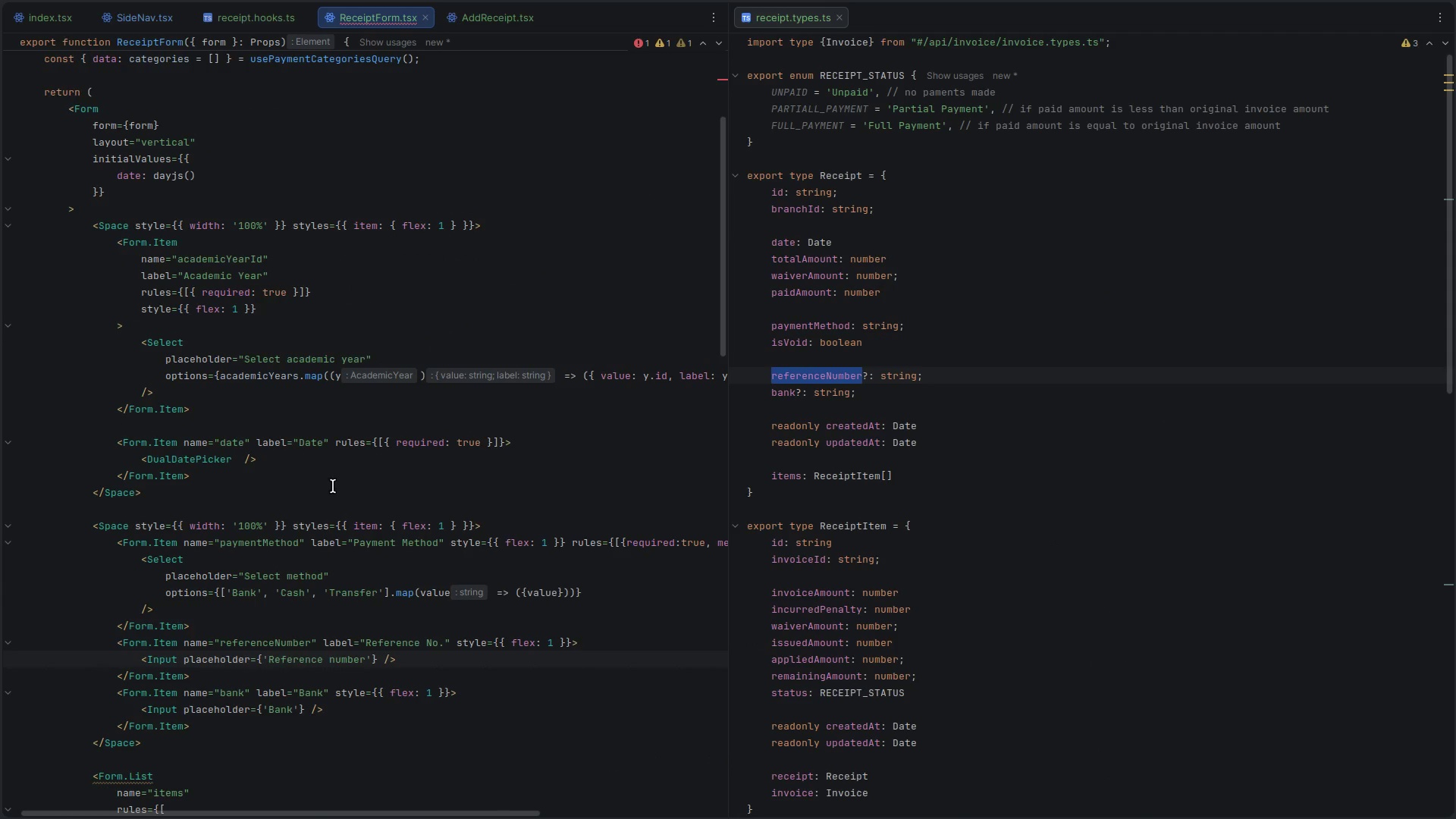 
scroll: coordinate [307, 514], scroll_direction: down, amount: 1.0
 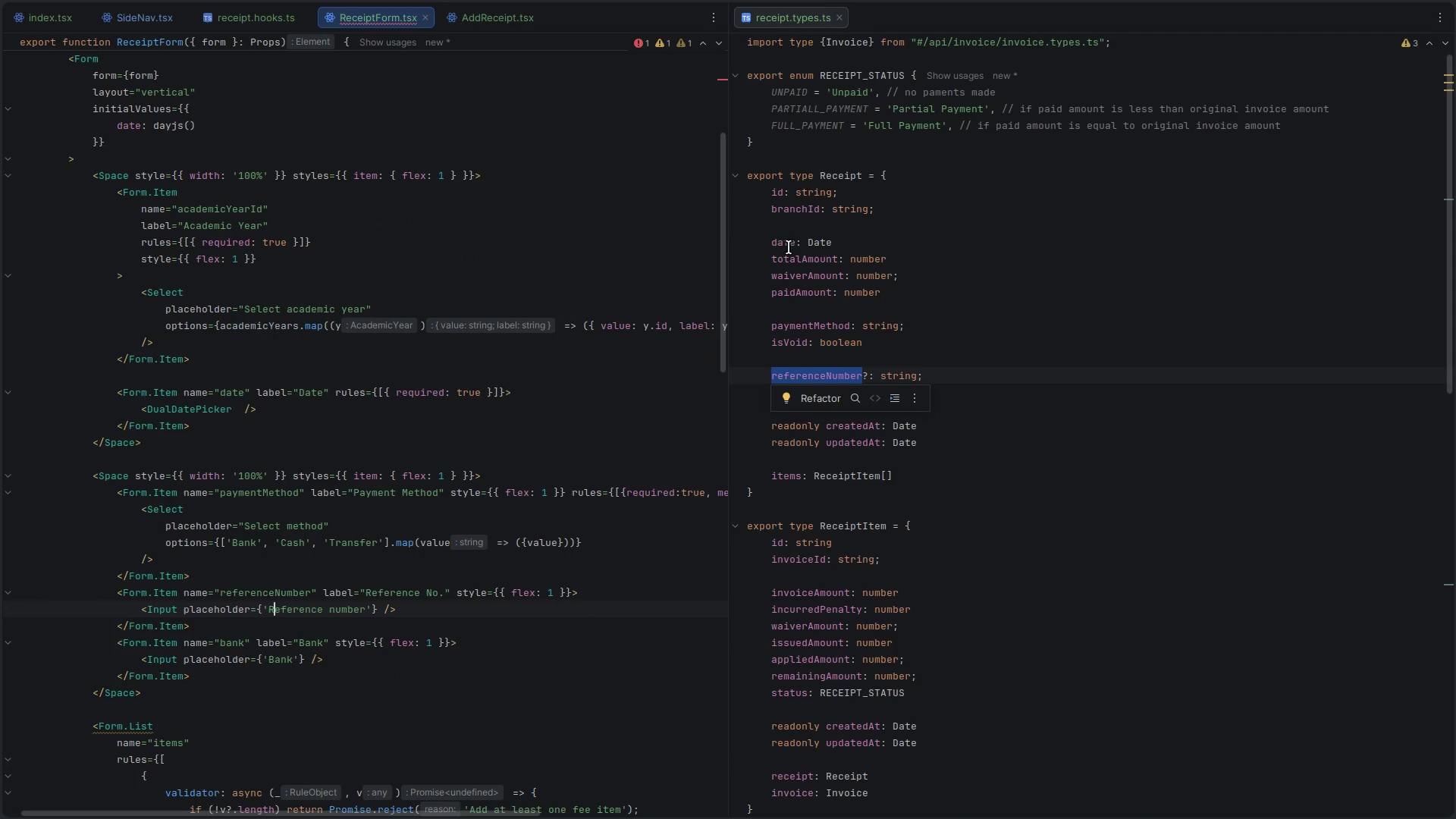 
left_click([1279, 459])
 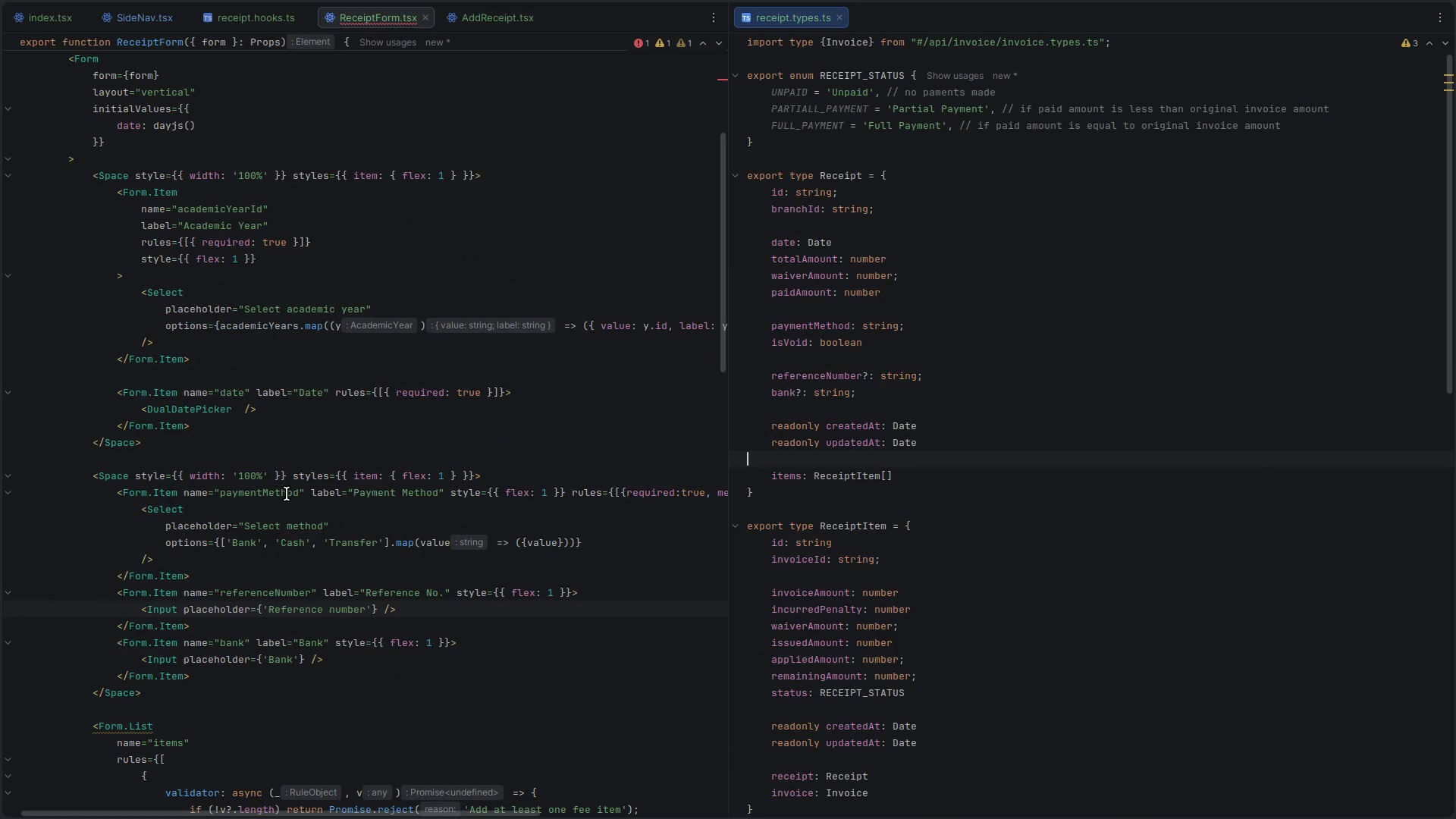 
key(Alt+Control+ArrowLeft)
 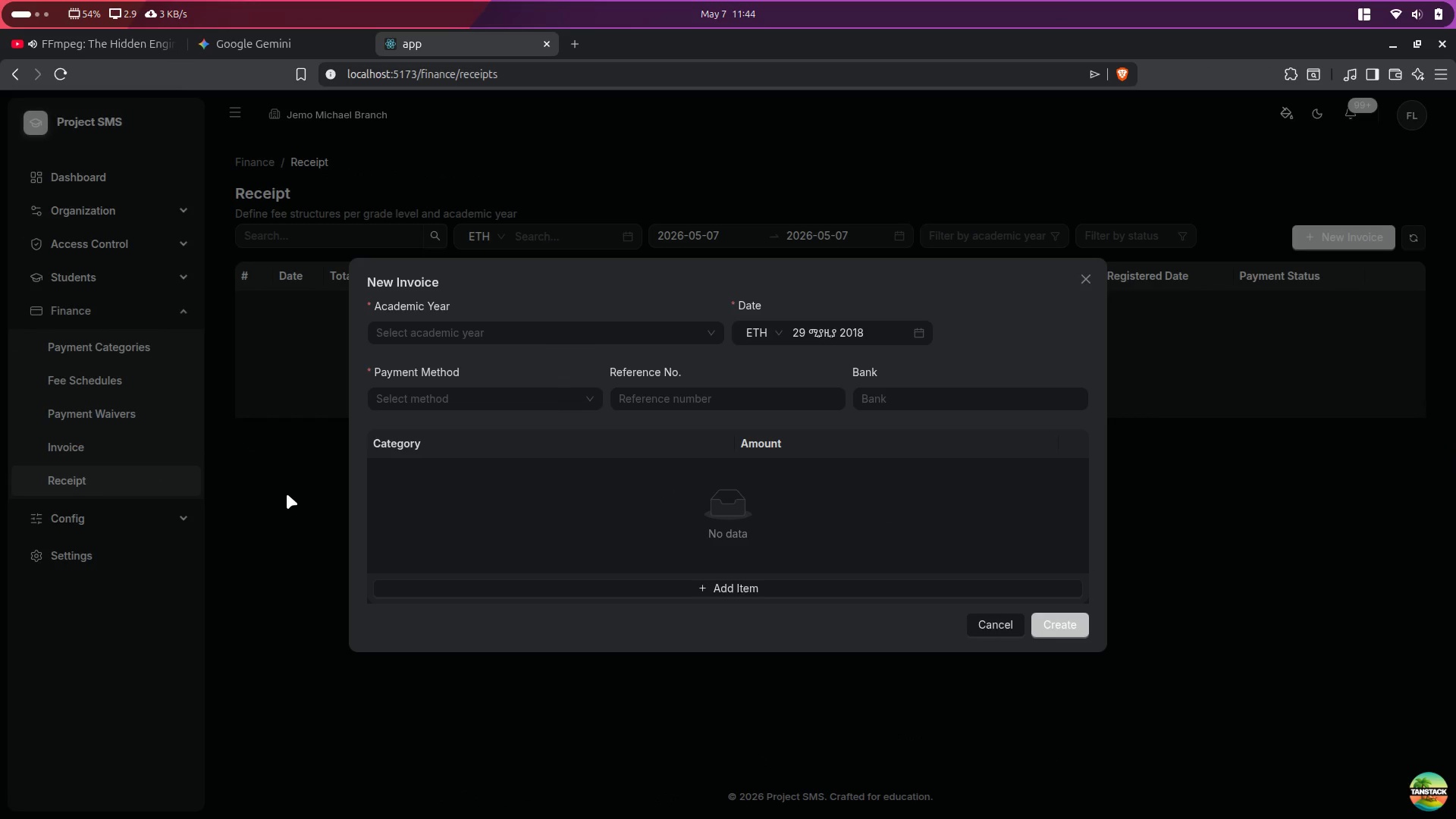 
key(Alt+Control+ArrowRight)
 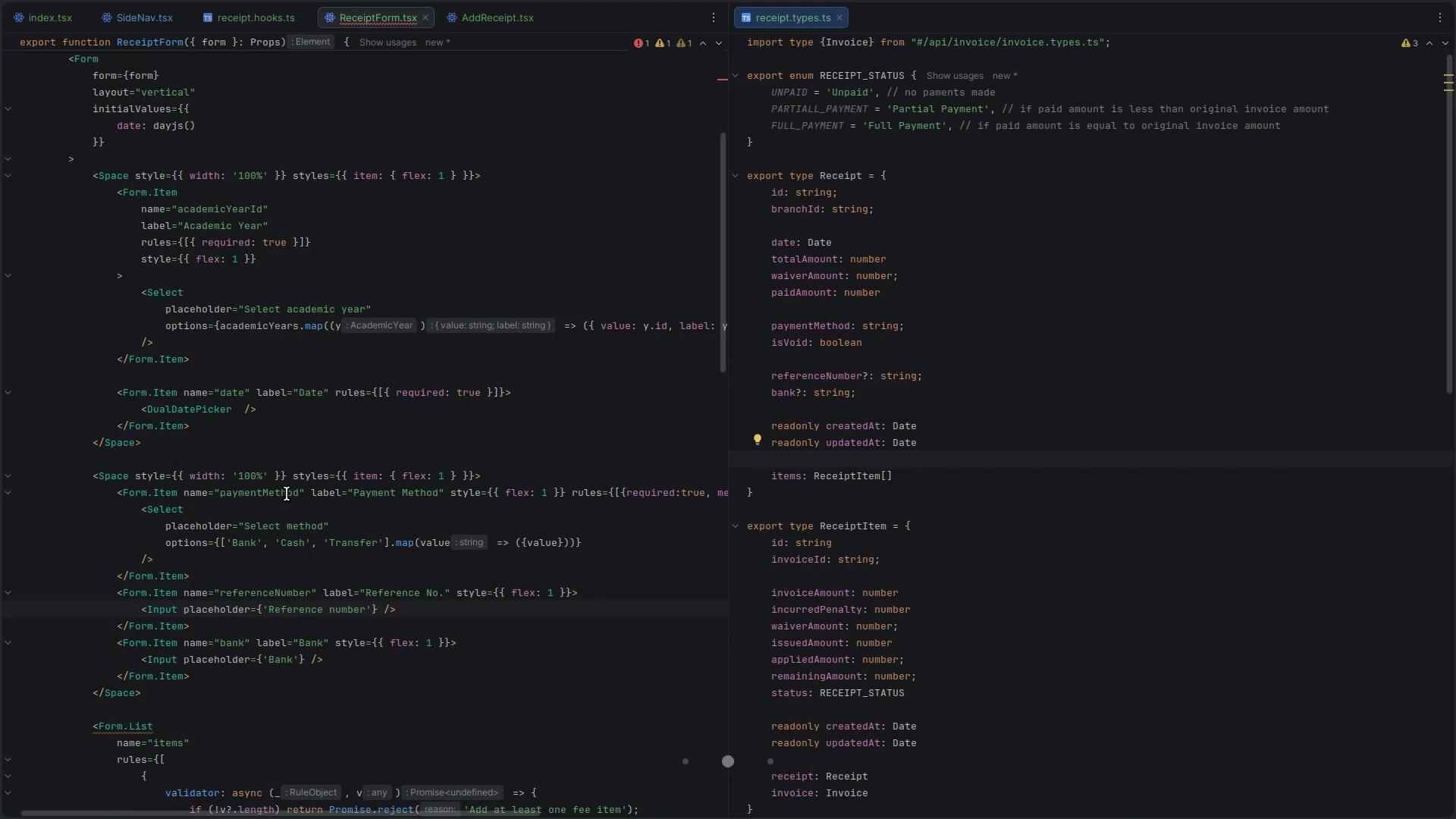 
scroll: coordinate [293, 491], scroll_direction: down, amount: 11.0
 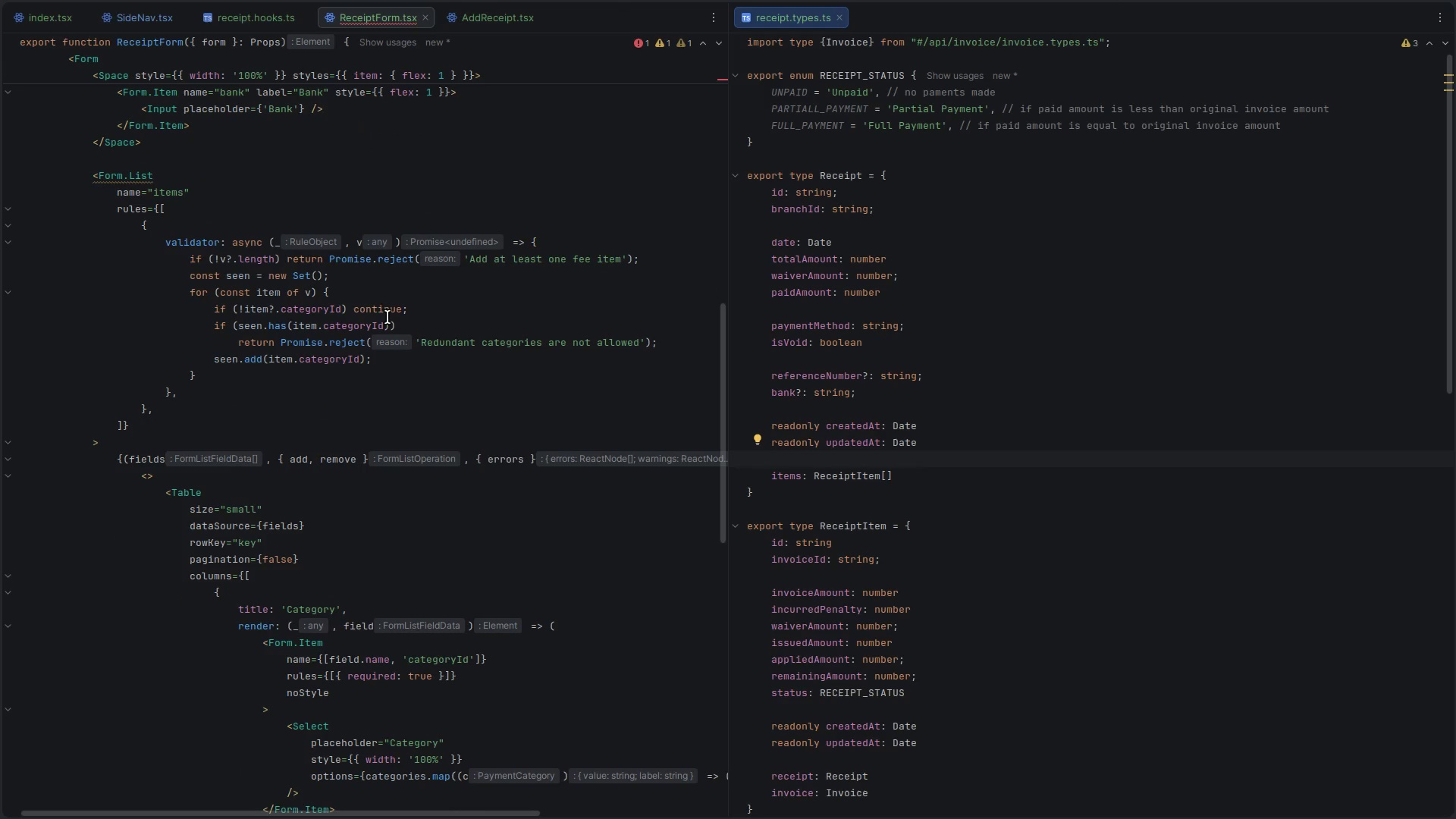 
left_click_drag(start_coordinate=[444, 344], to_coordinate=[654, 344])
 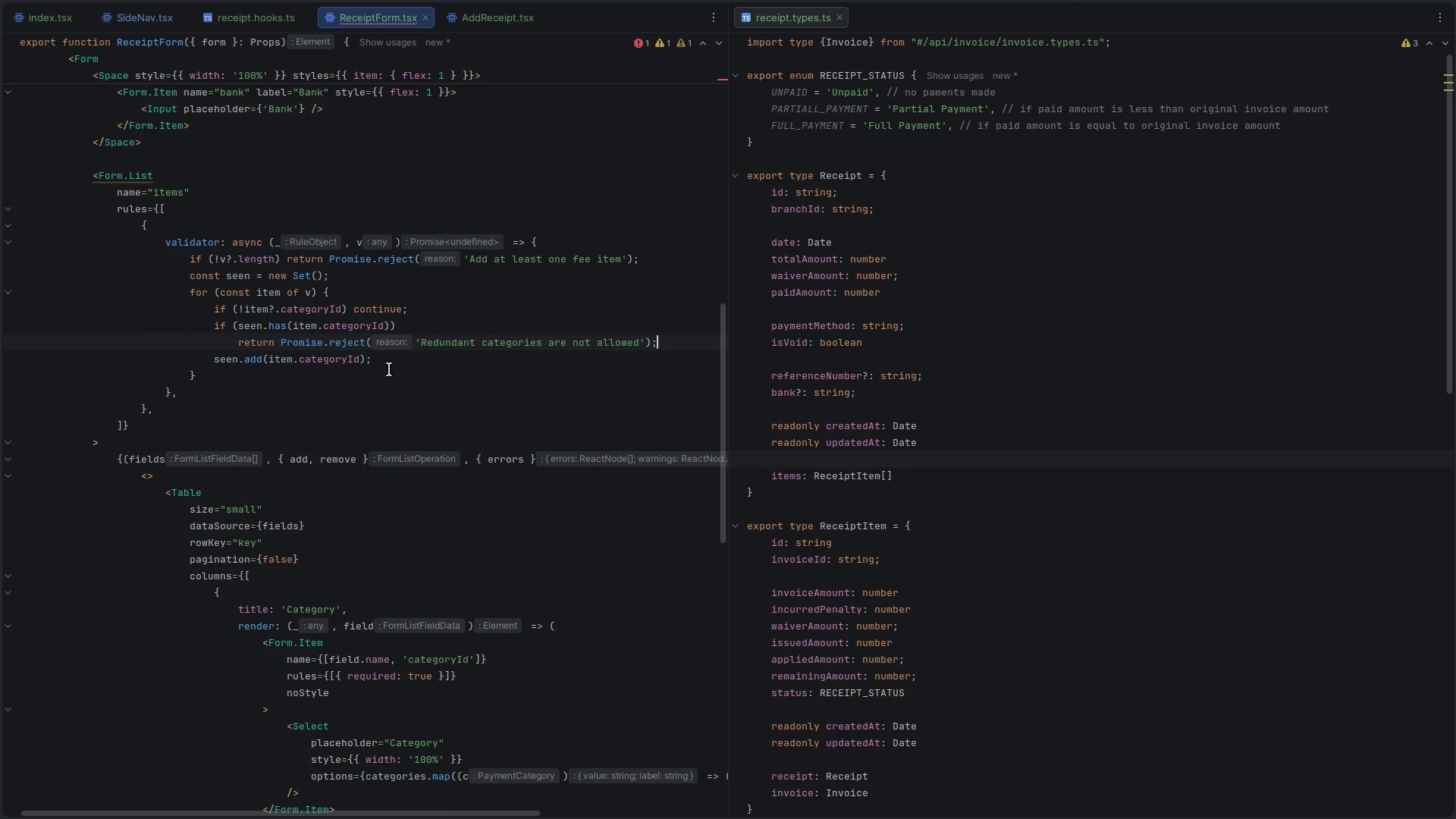 
double_click([654, 344])
 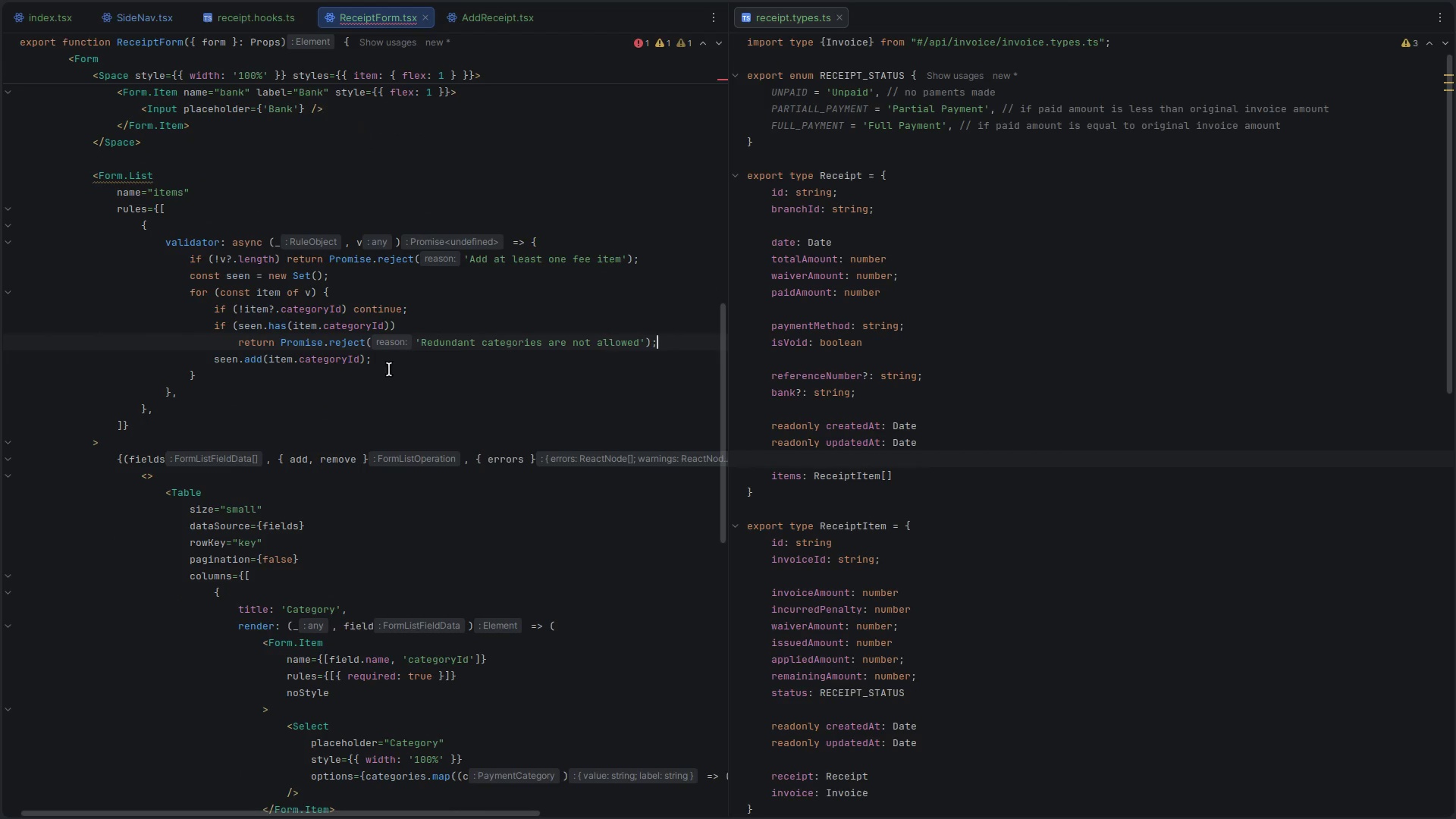 
scroll: coordinate [316, 409], scroll_direction: down, amount: 5.0
 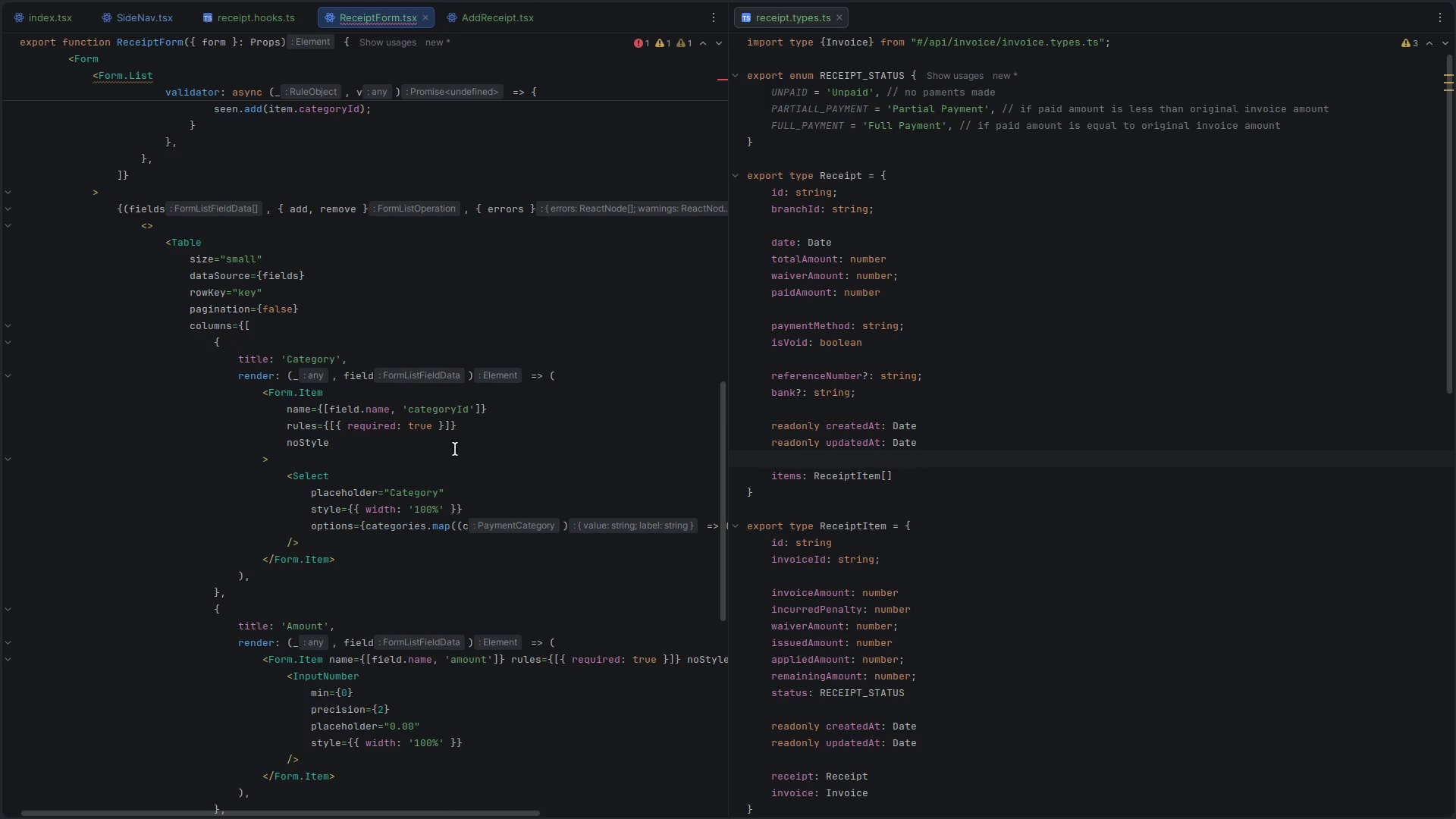 
scroll: coordinate [342, 413], scroll_direction: up, amount: 22.0
 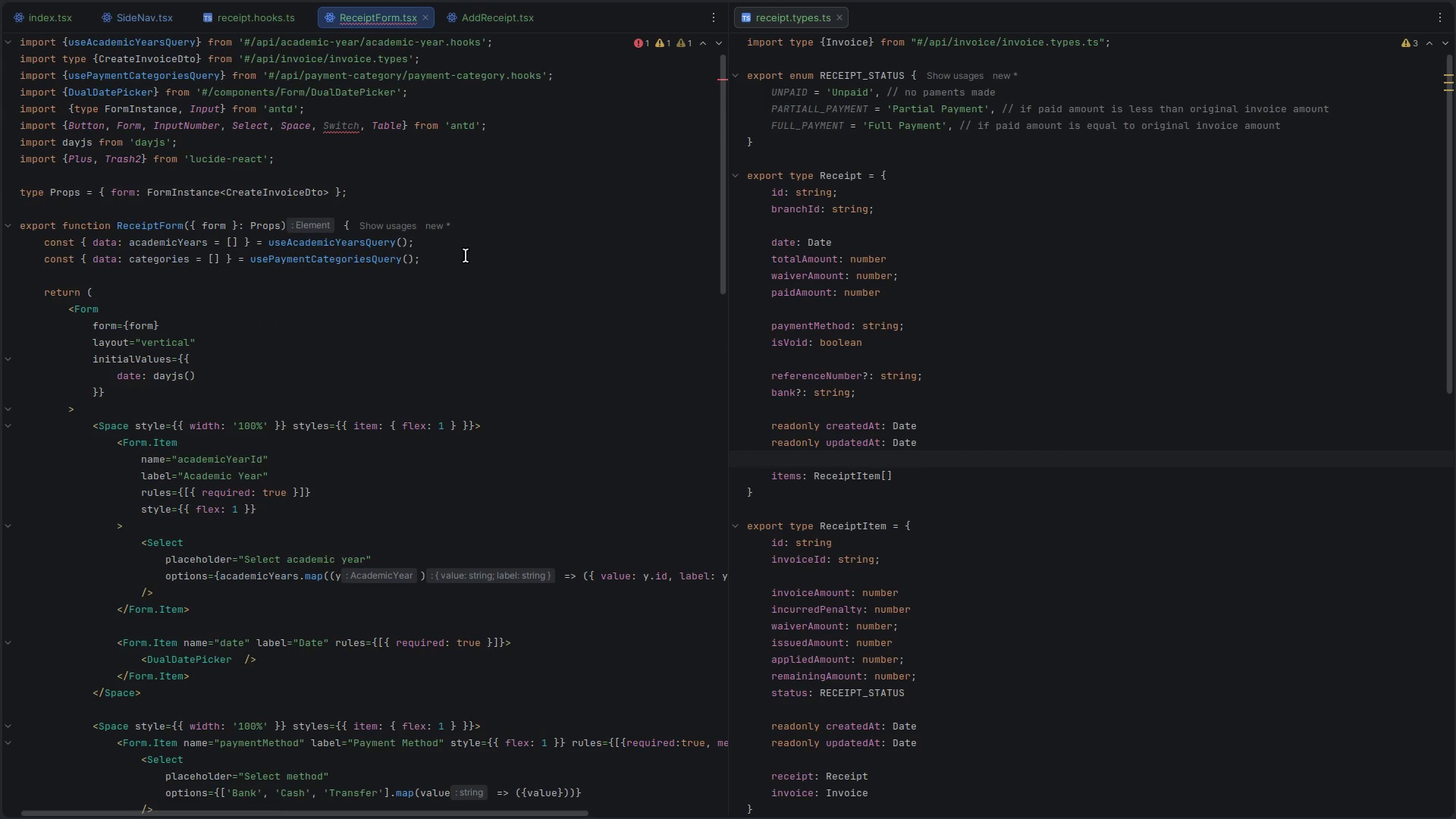 
left_click([466, 256])
 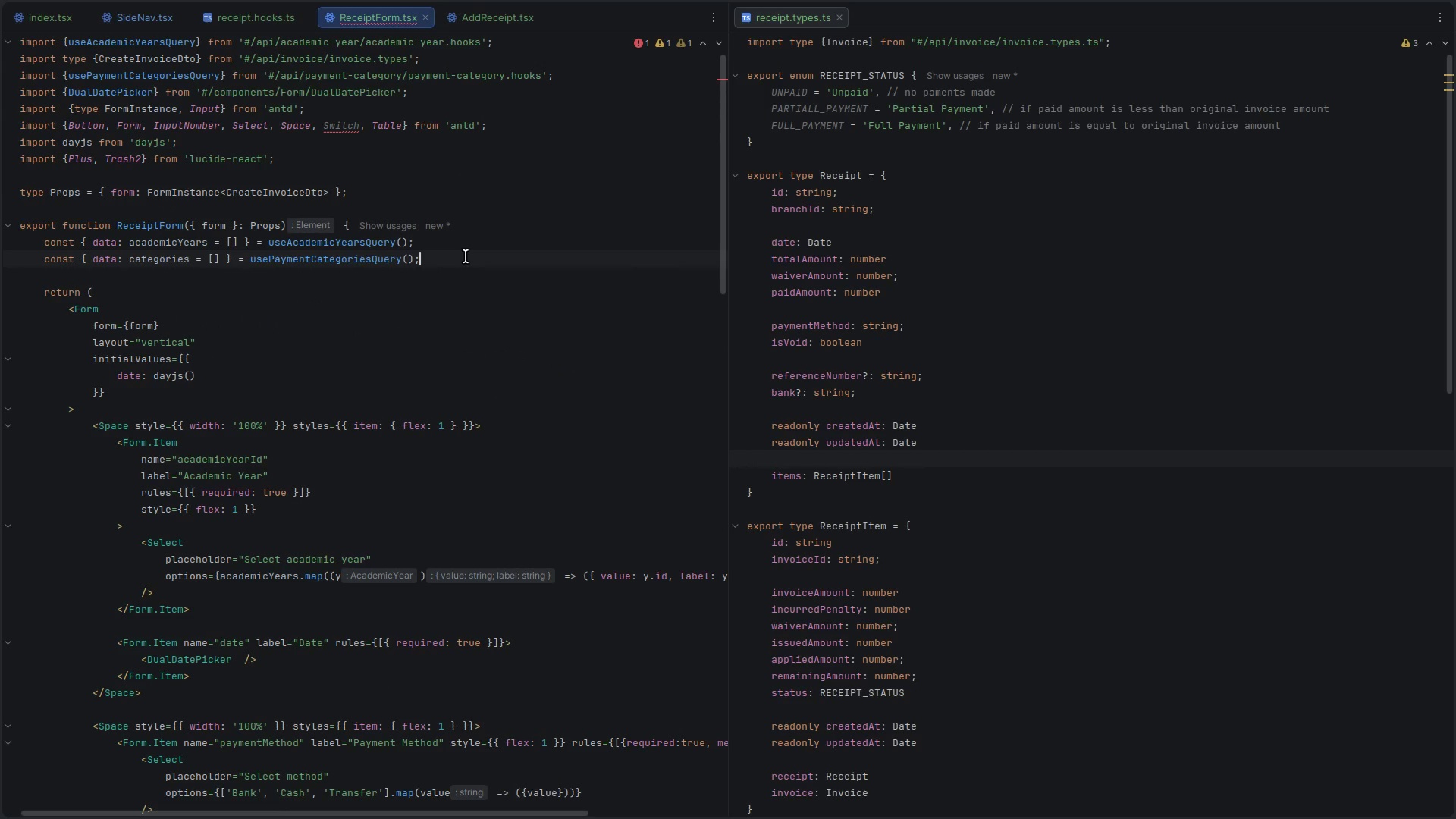 
key(Enter)
 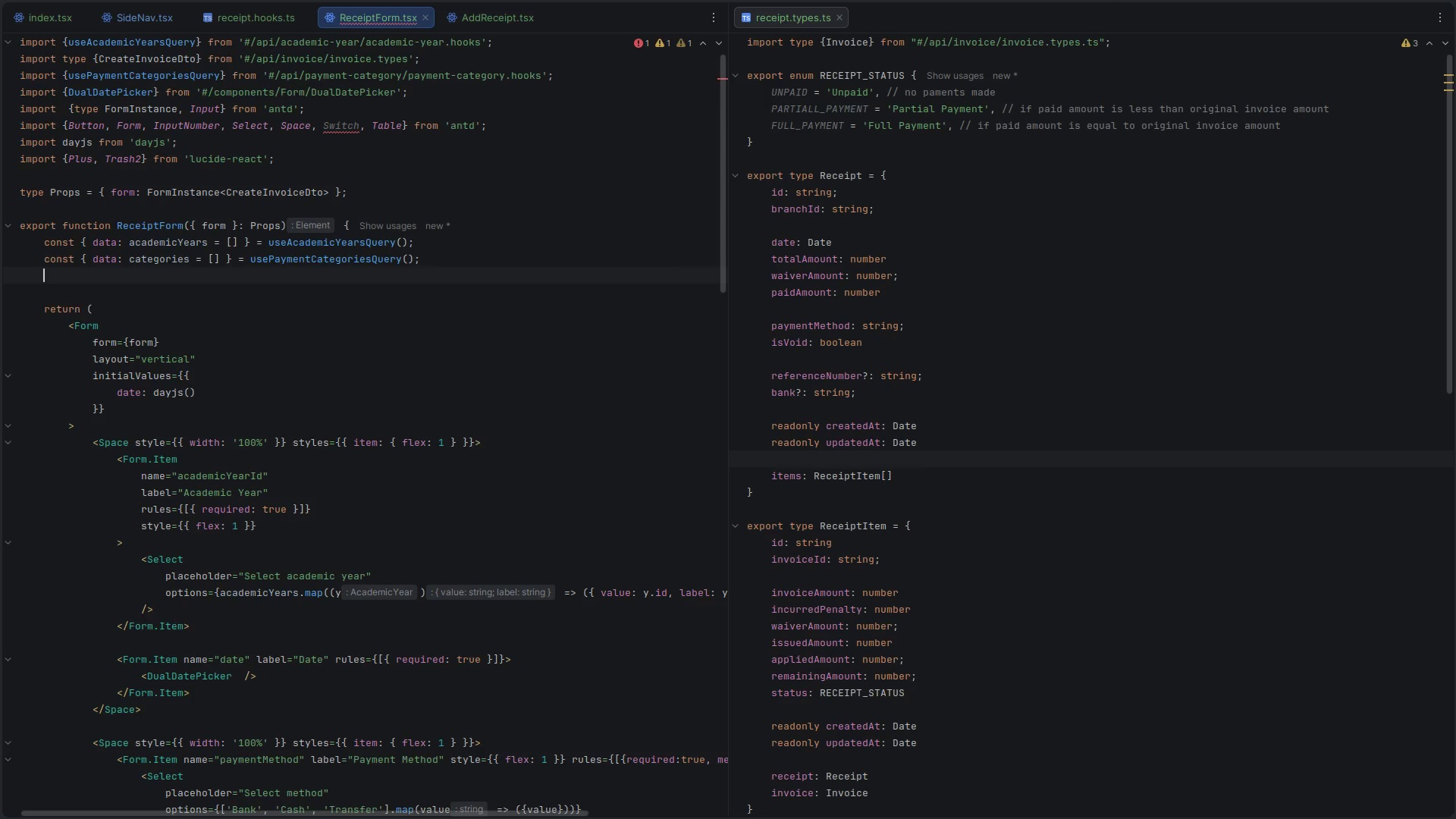 
type(const {)
 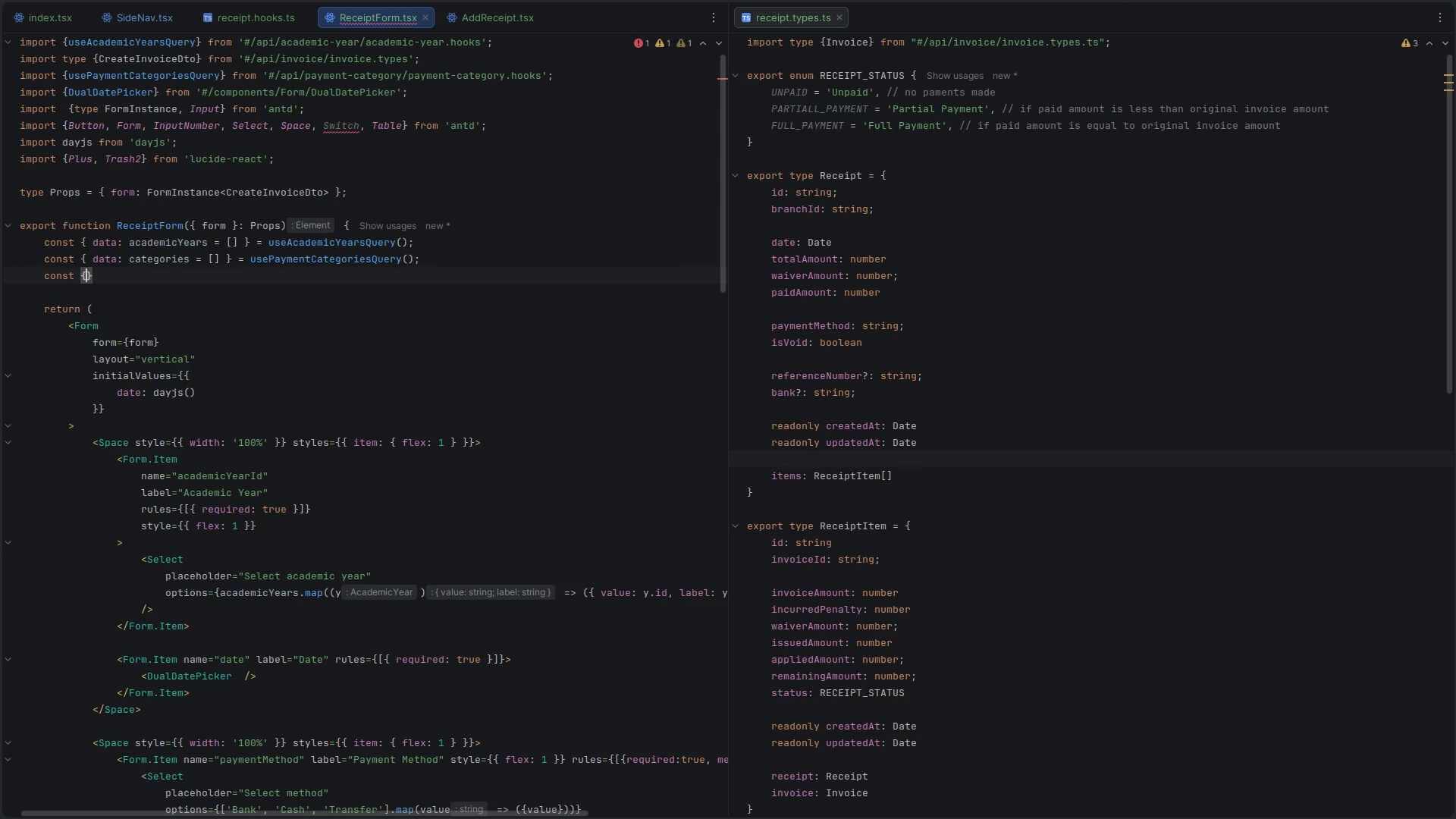 
 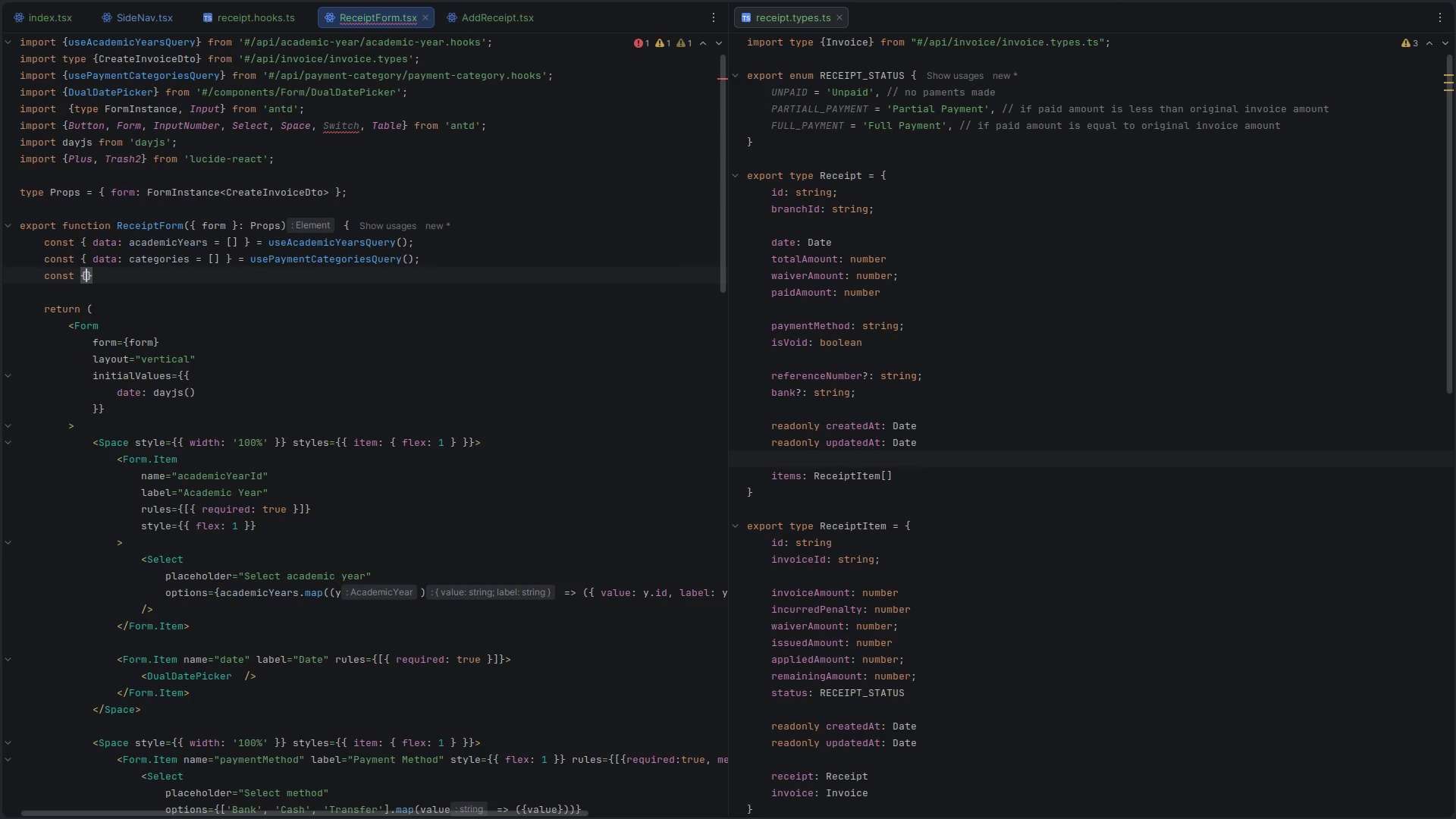 
key(ArrowRight)
 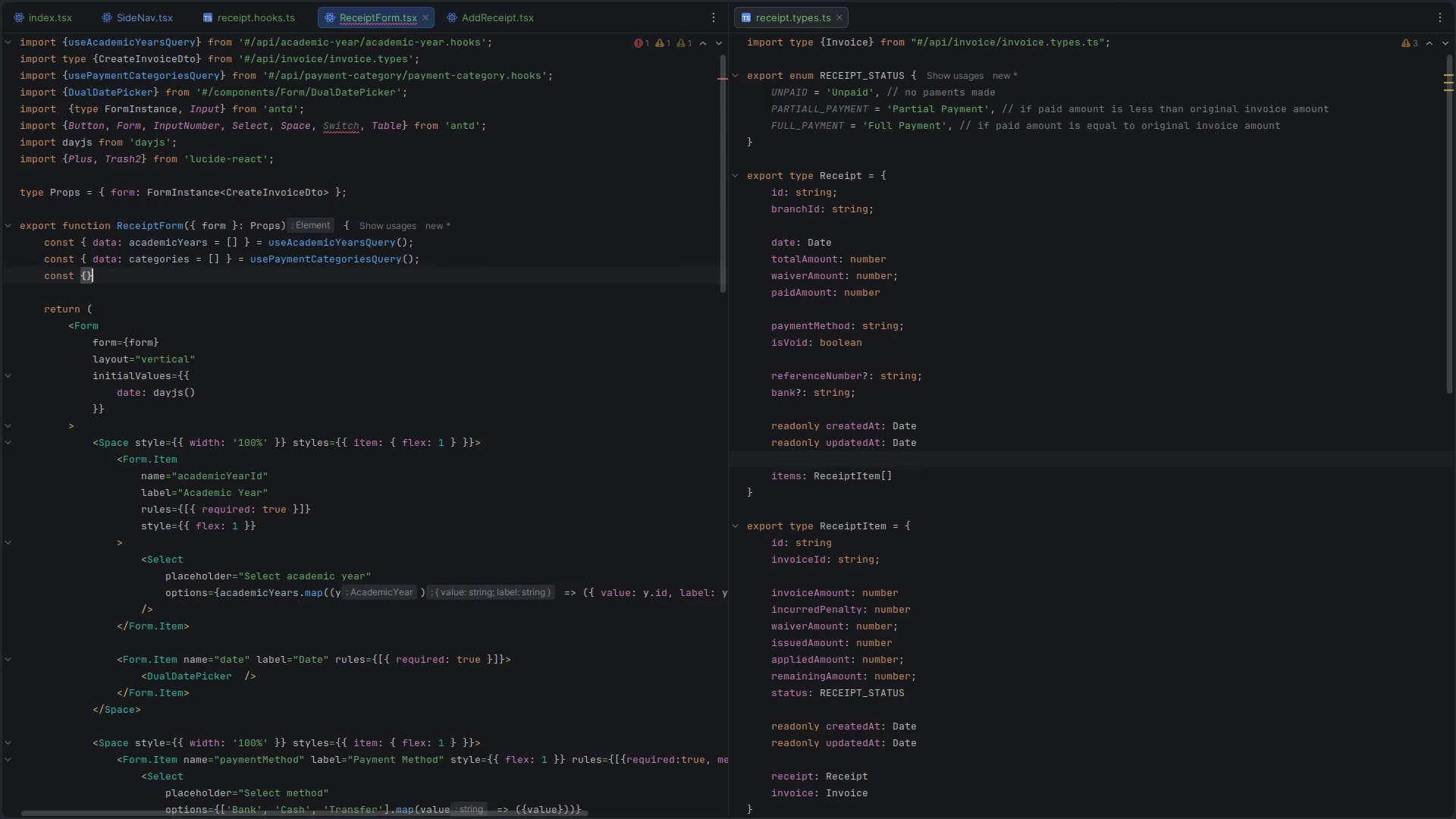 
type( = useInvoice)
 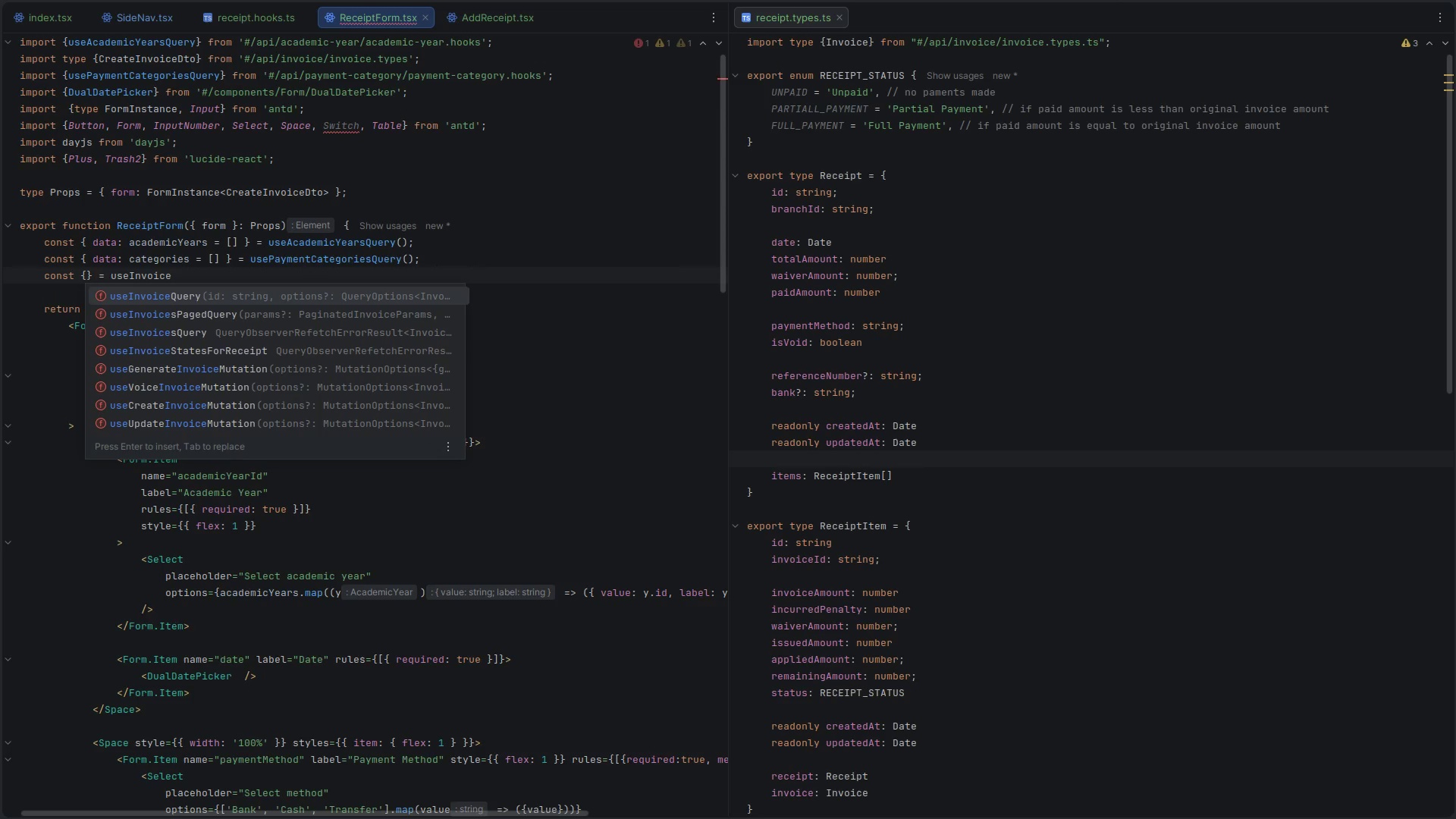 
key(ArrowDown)
 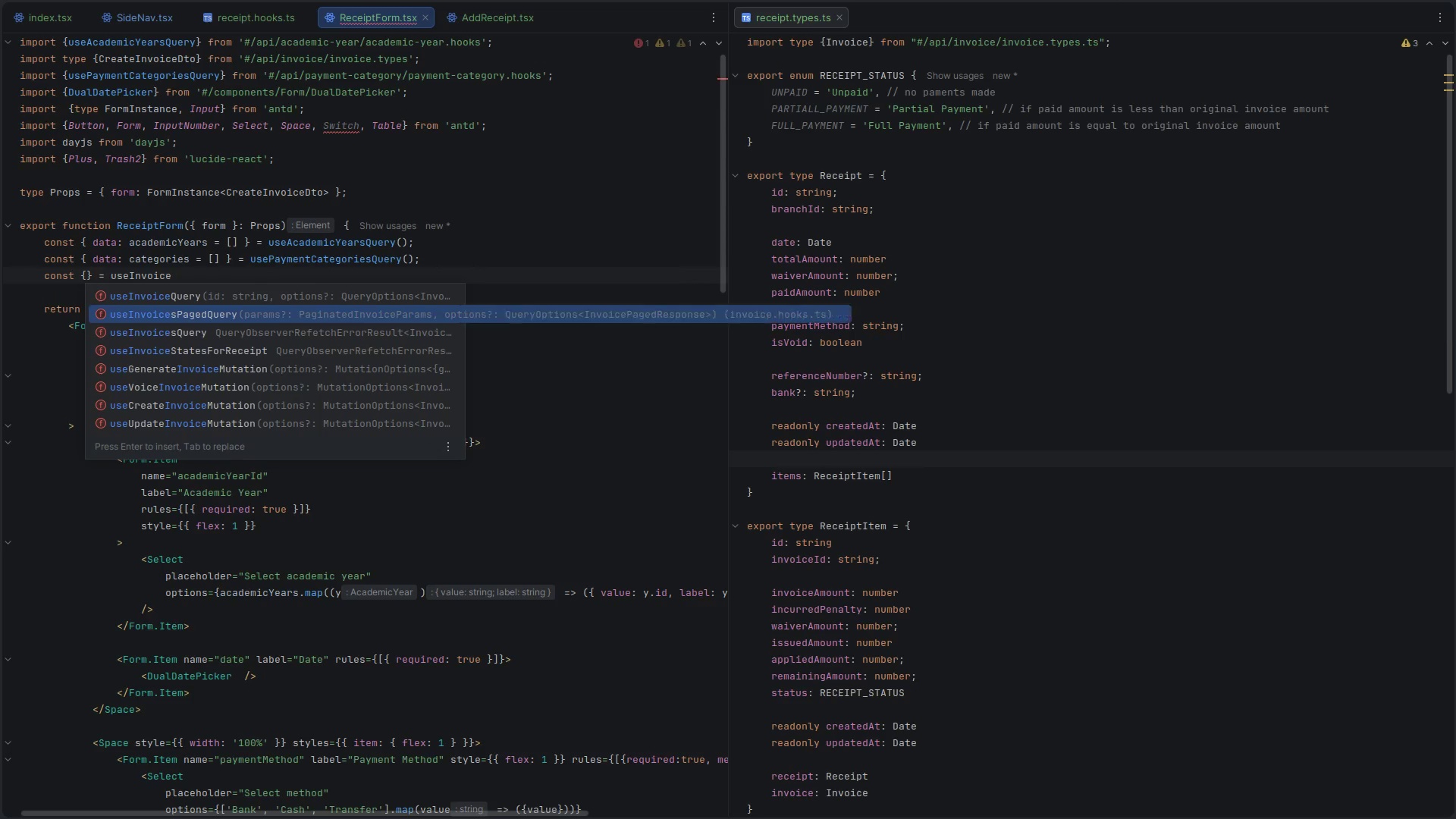 
key(ArrowDown)
 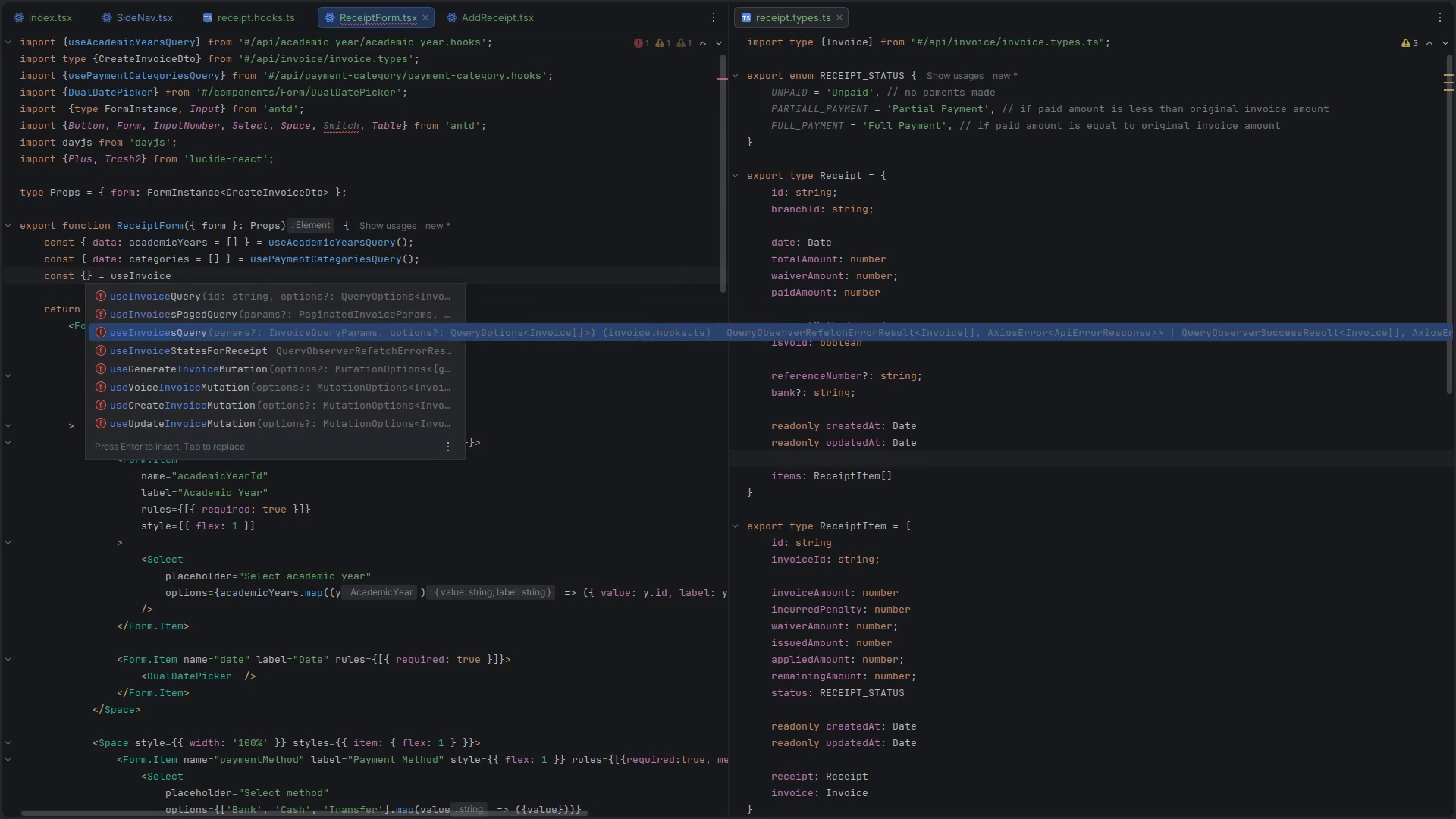 
key(ArrowDown)
 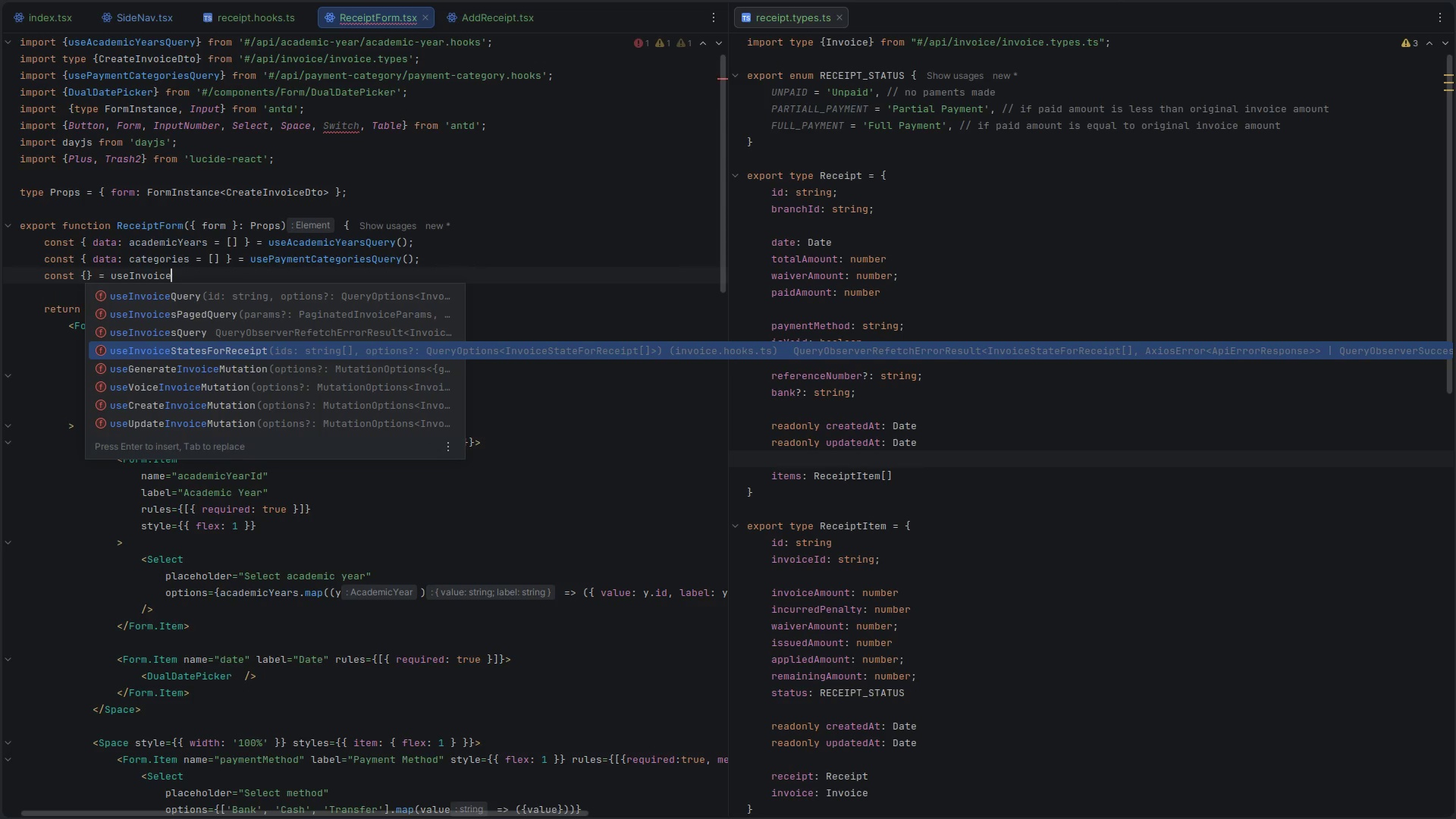 
key(ArrowUp)
 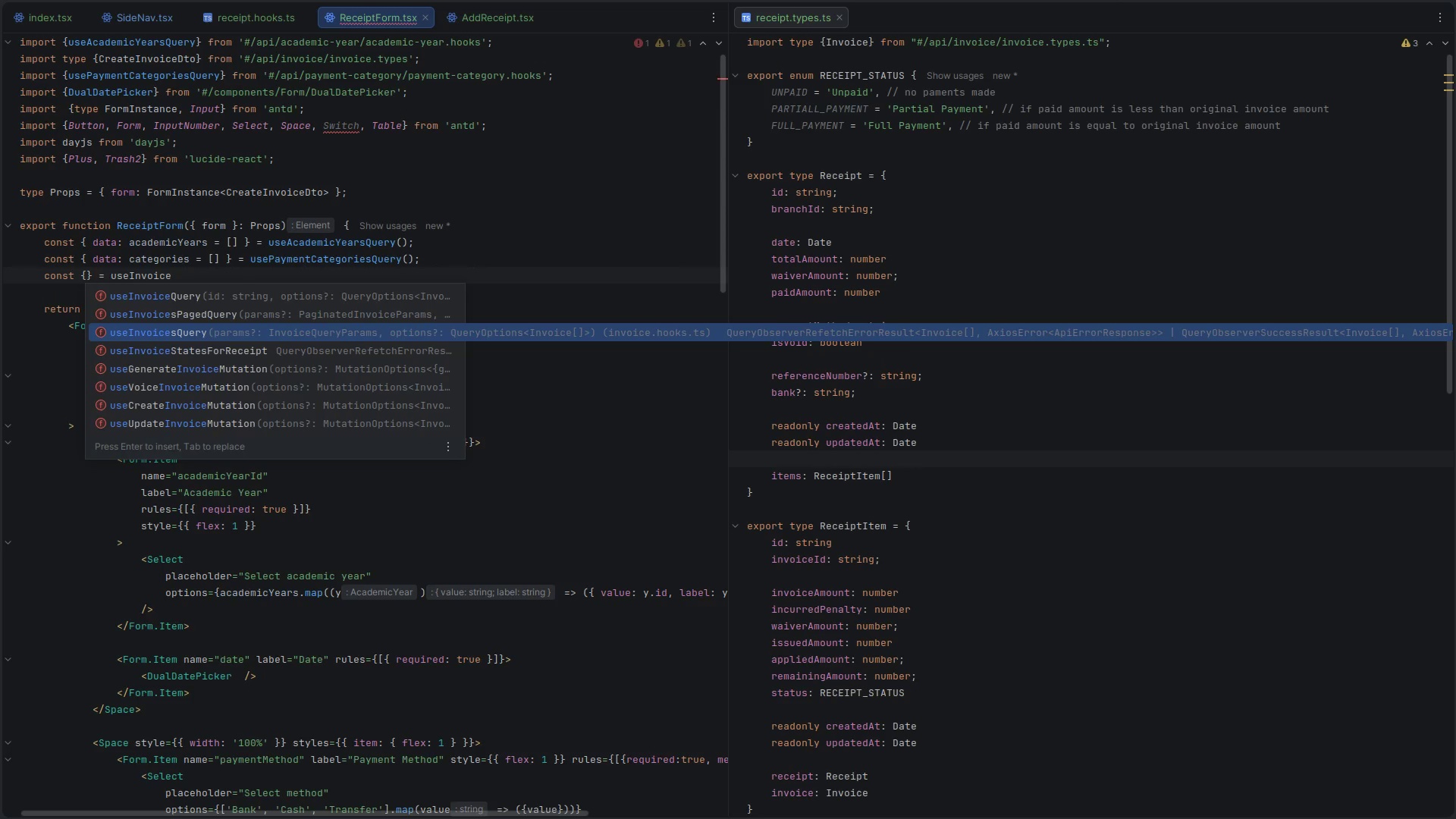 
key(Enter)
 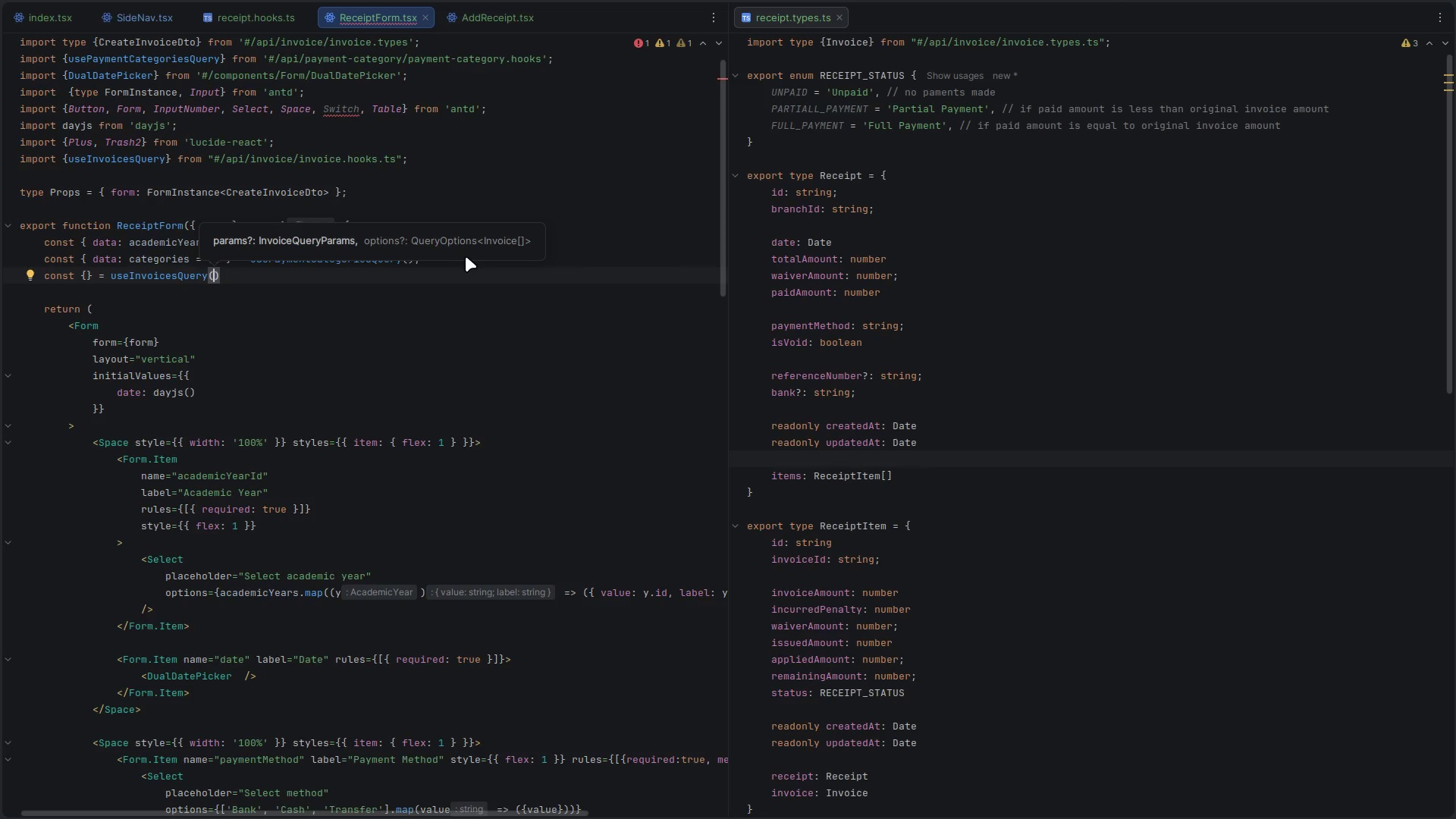 
left_click([160, 280])
 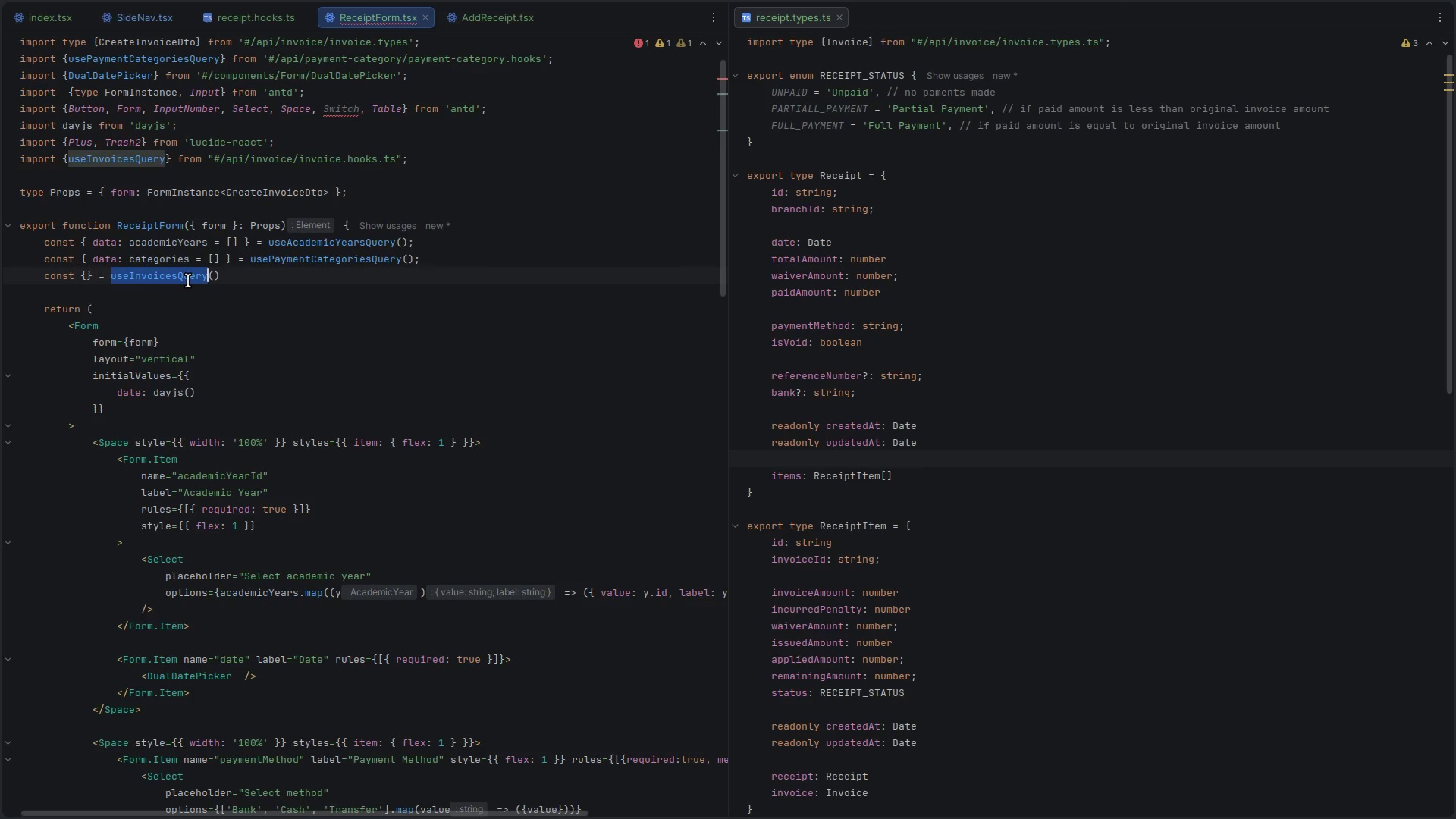 
key(ArrowRight)
 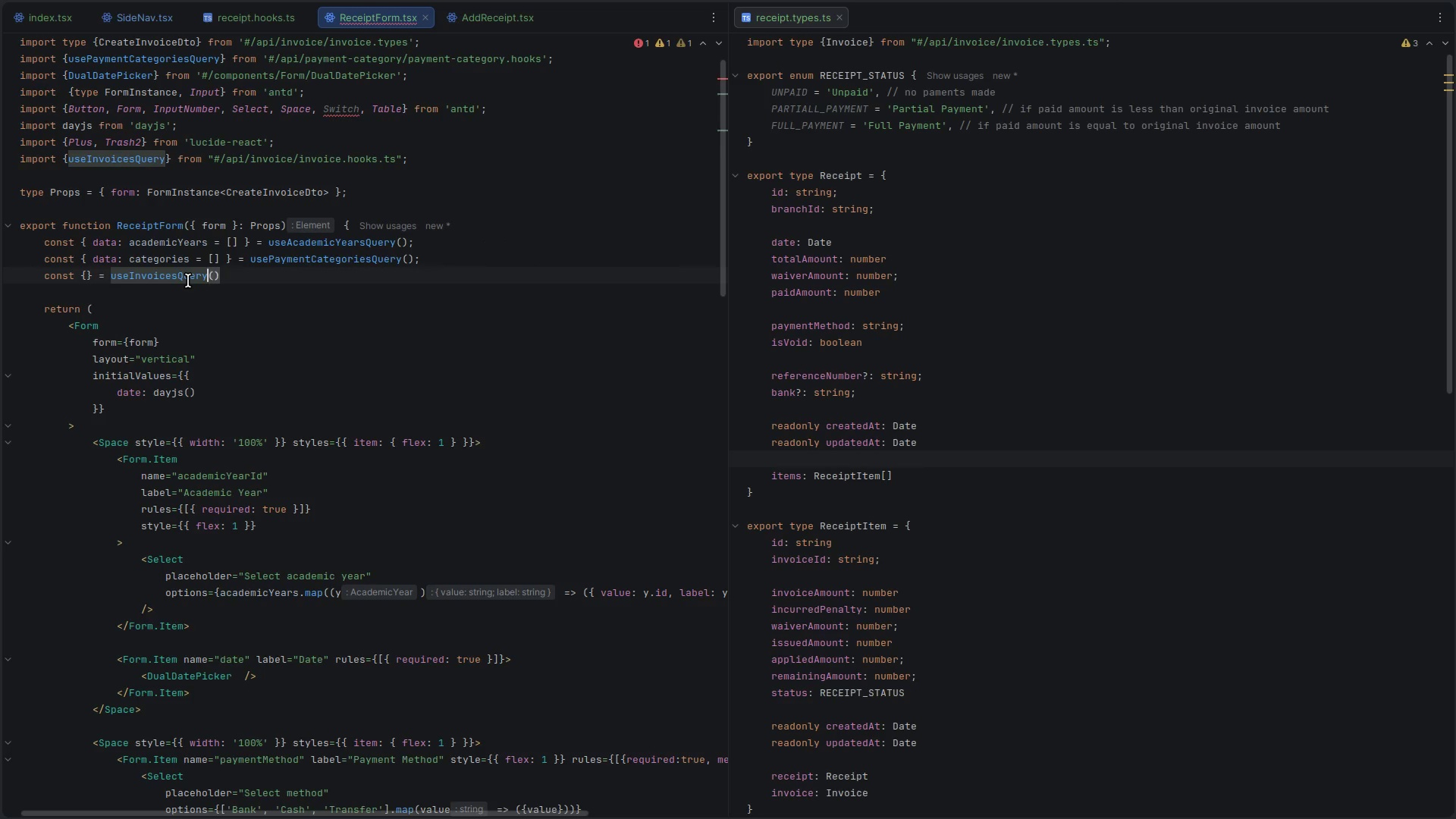 
key(ArrowRight)
 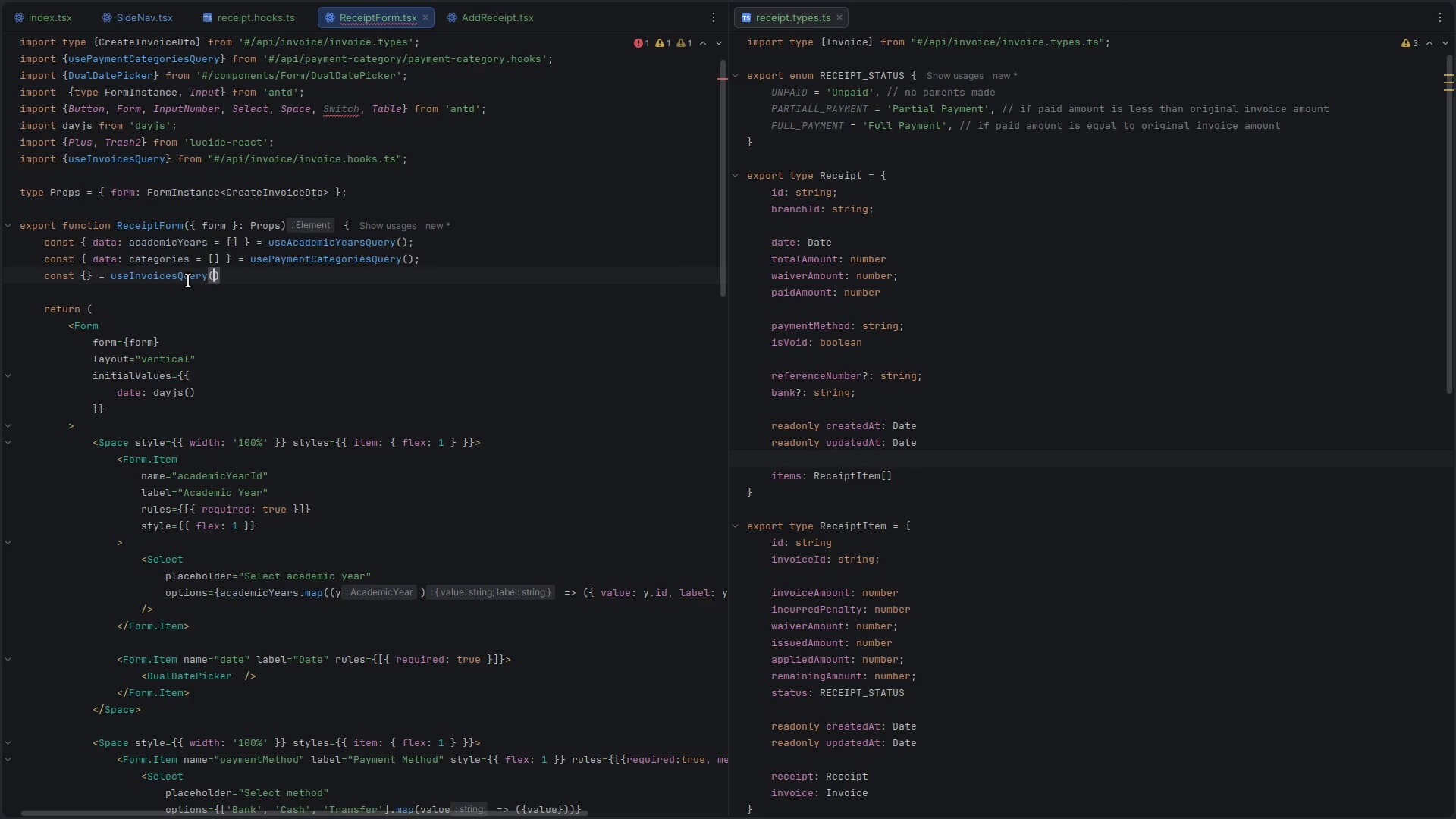 
key(Shift+BracketLeft)
 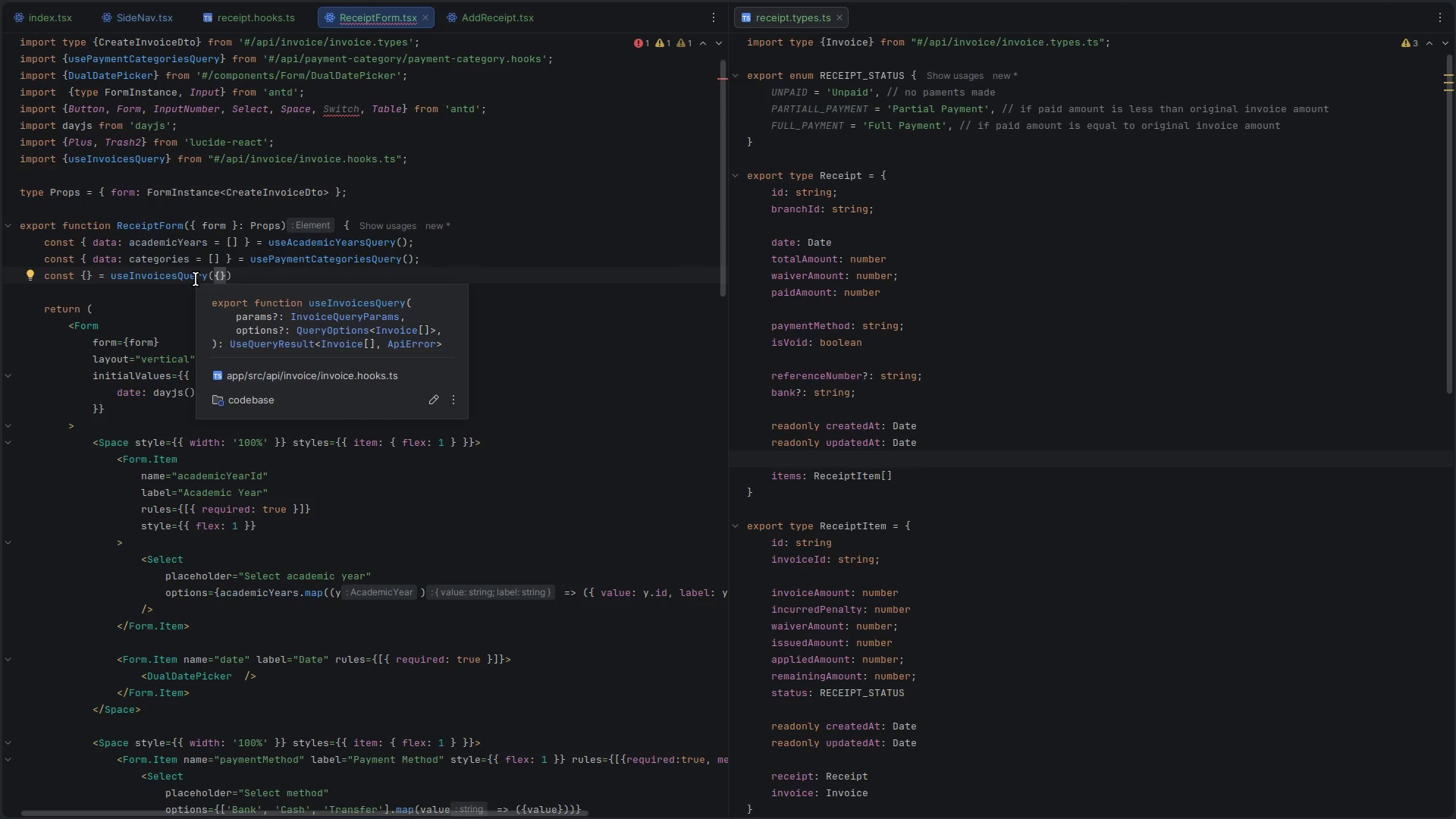 
wait(6.99)
 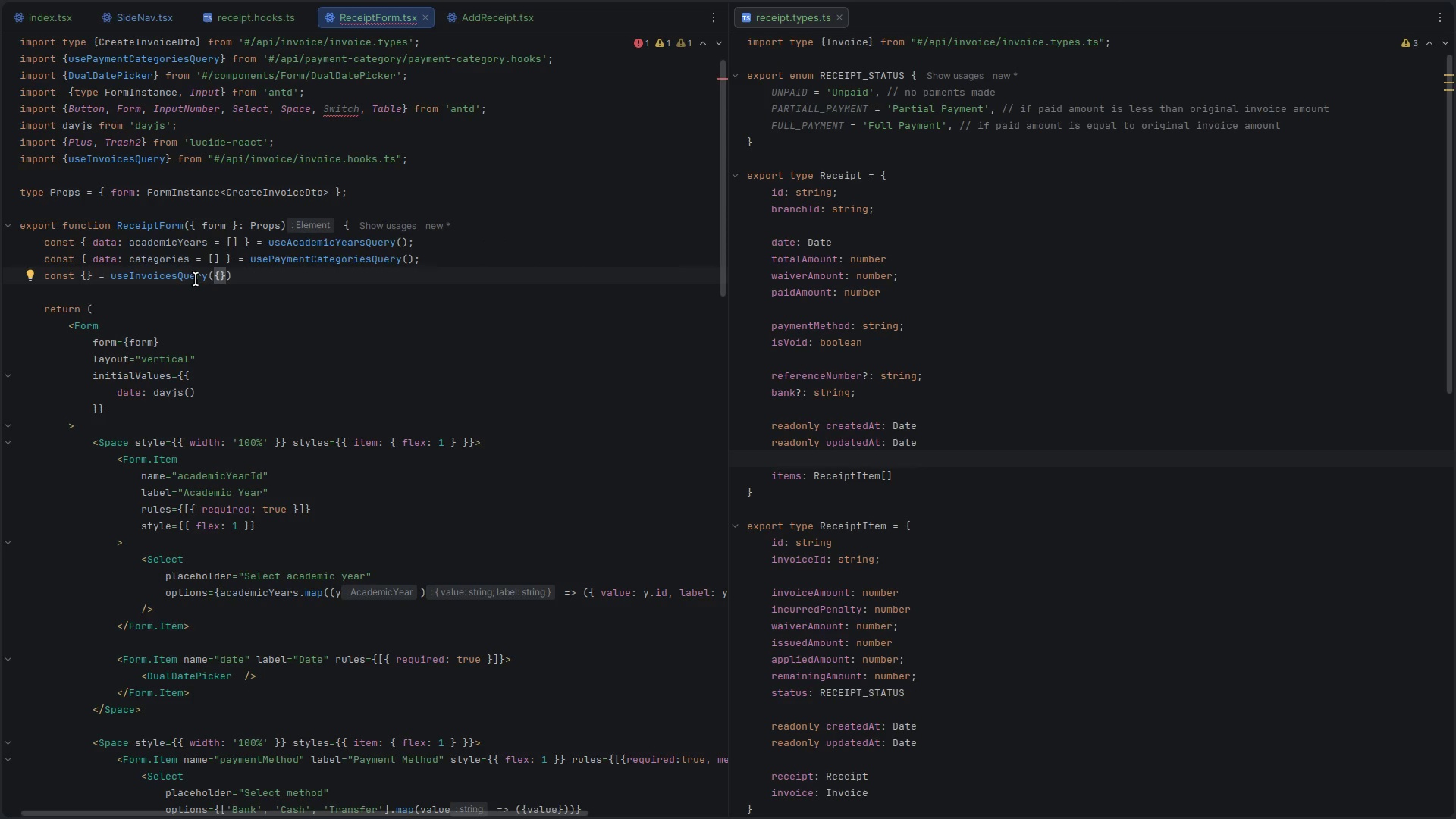 
type(isVoid: false)
 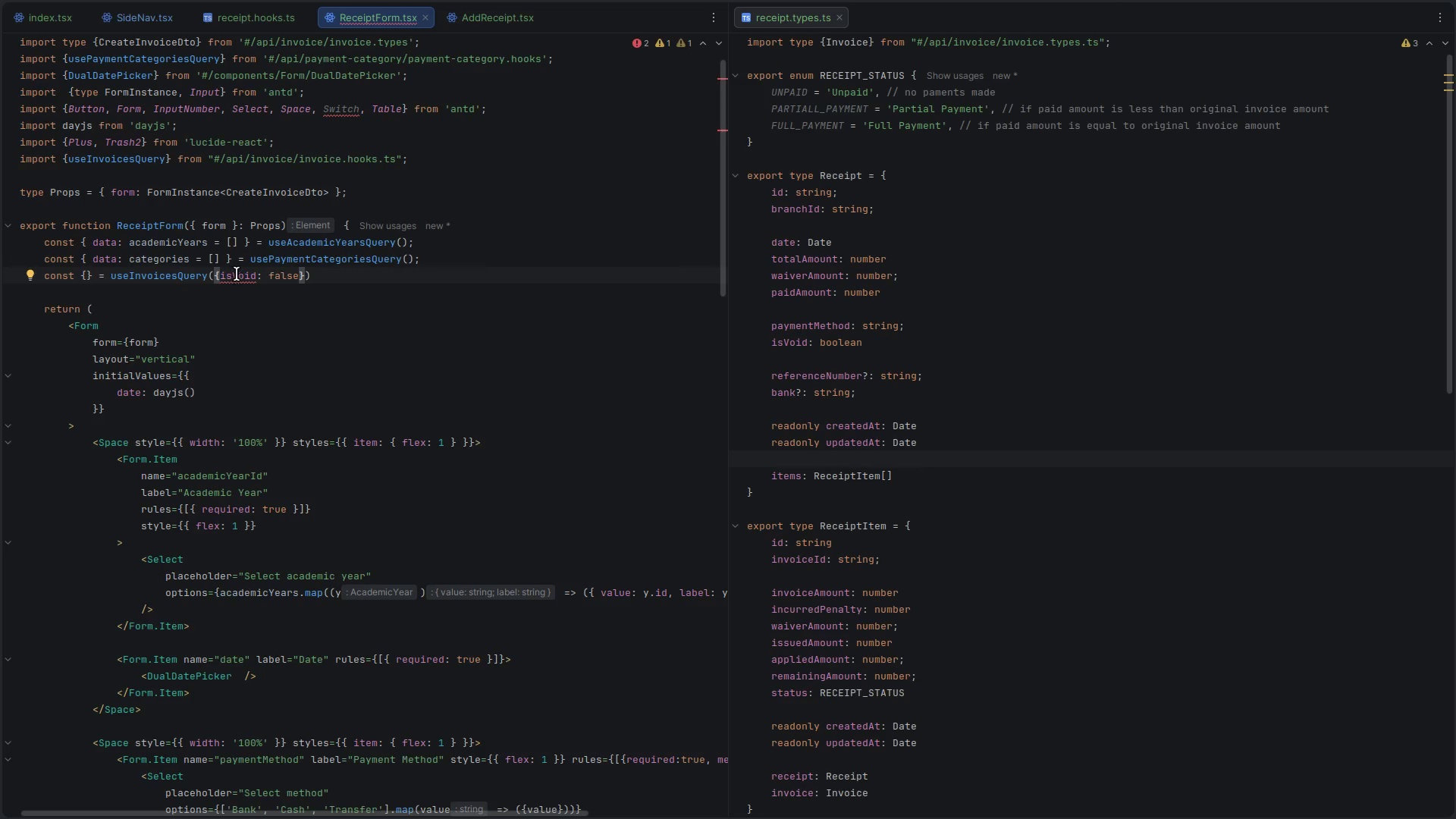 
hold_key(key=ControlLeft, duration=0.88)
left_click([182, 278])
 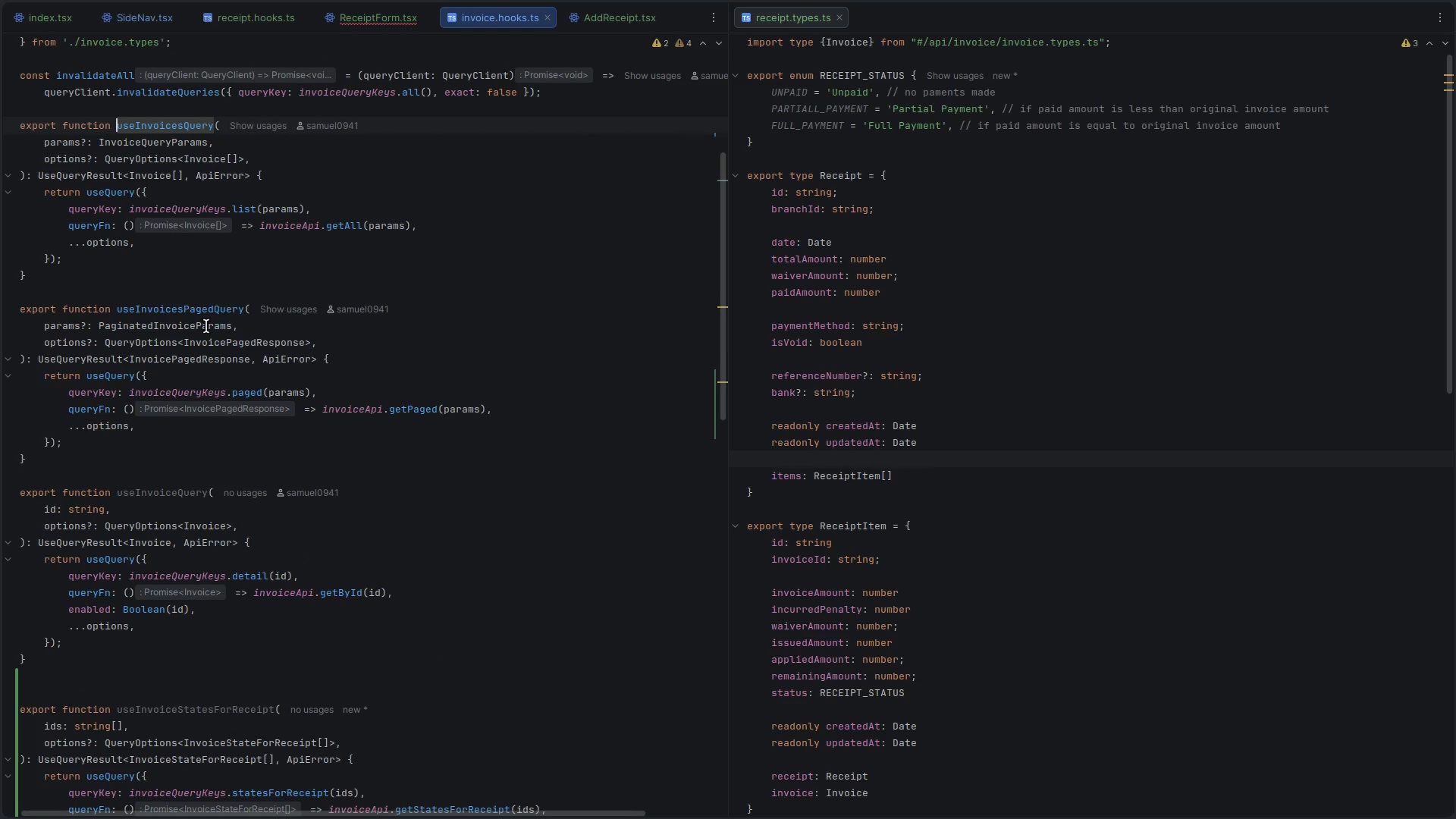 
double_click([184, 330])
 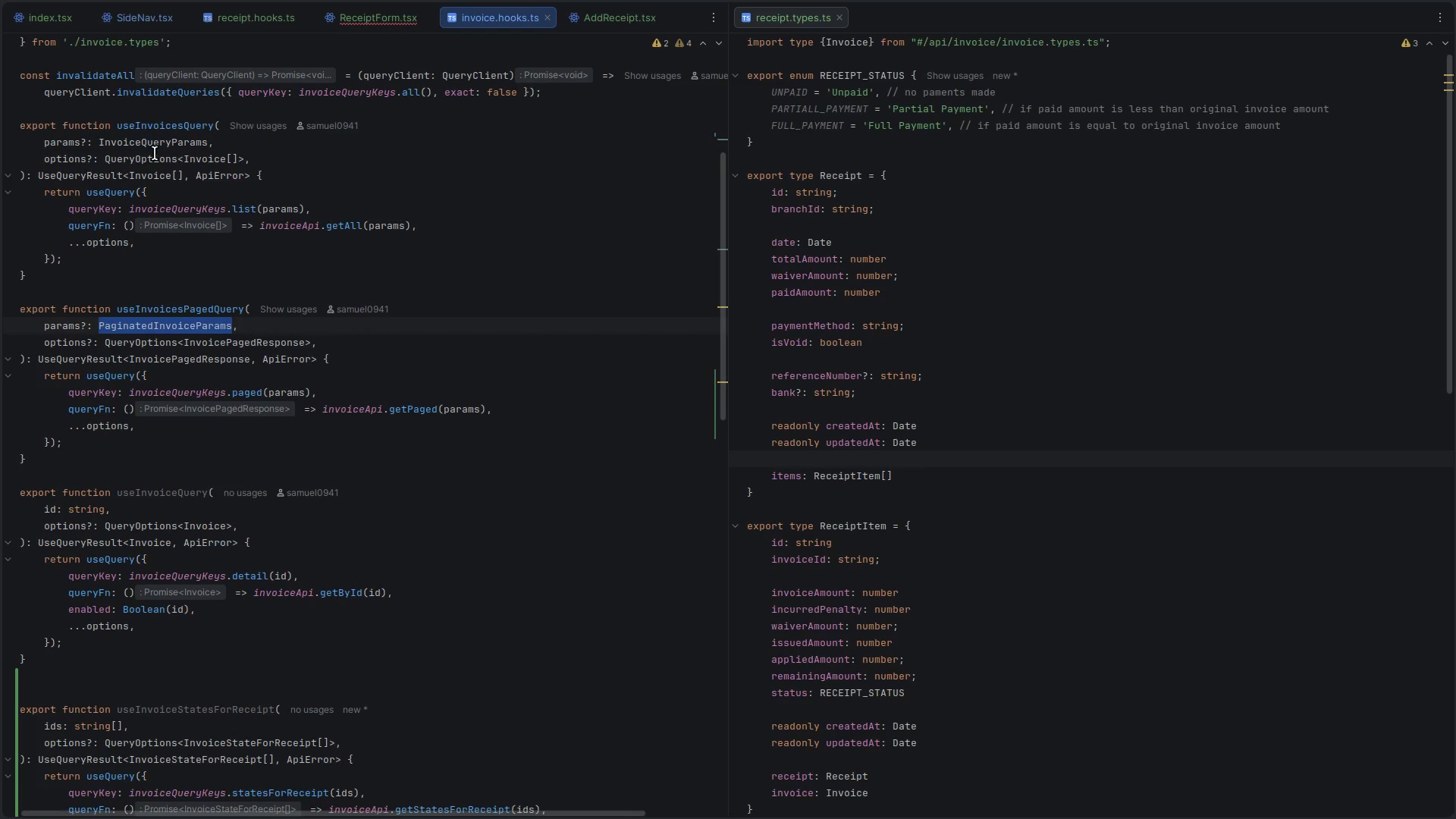 
double_click([149, 146])
 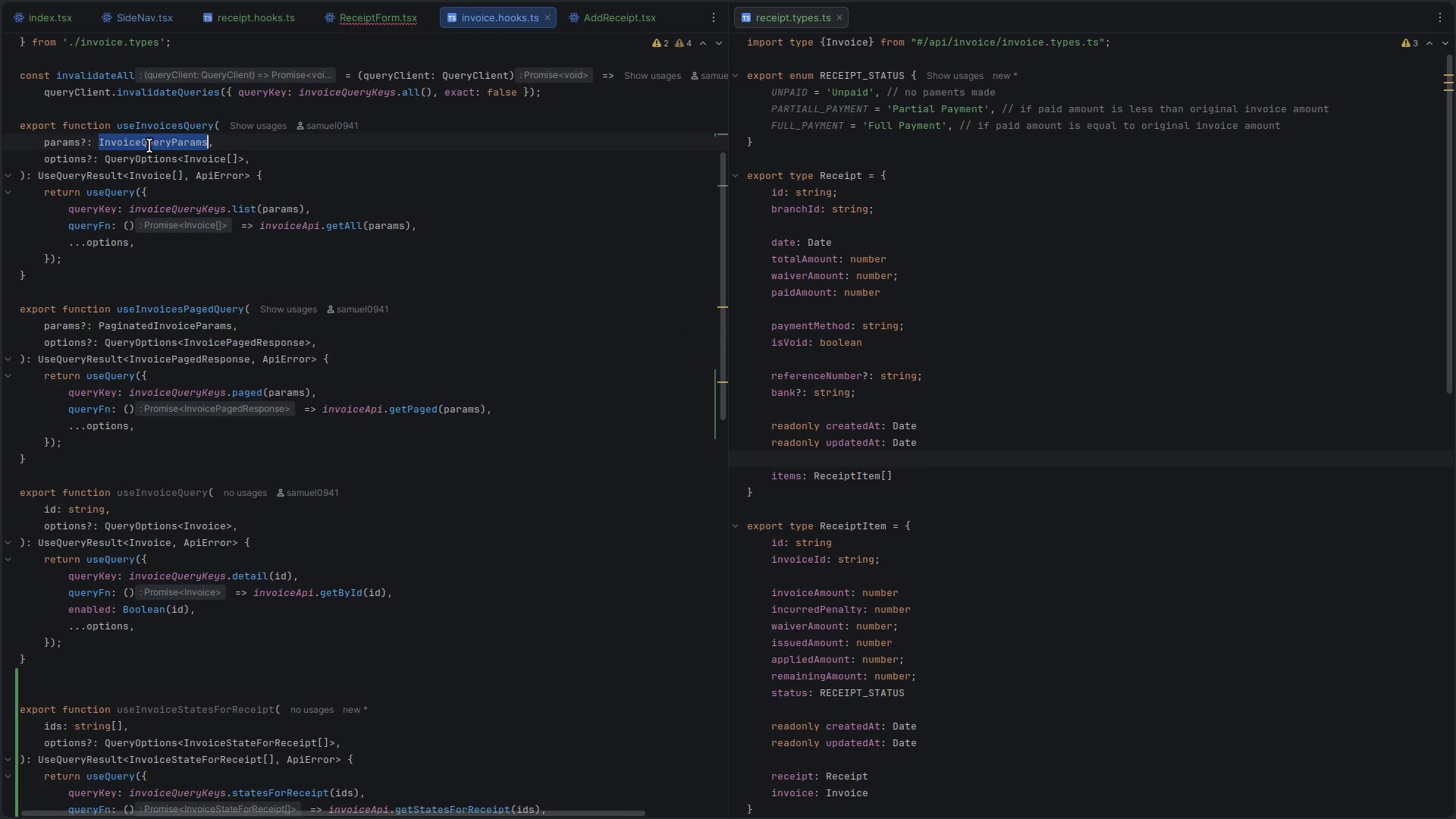 
hold_key(key=ControlLeft, duration=1.02)
left_click([185, 143])
 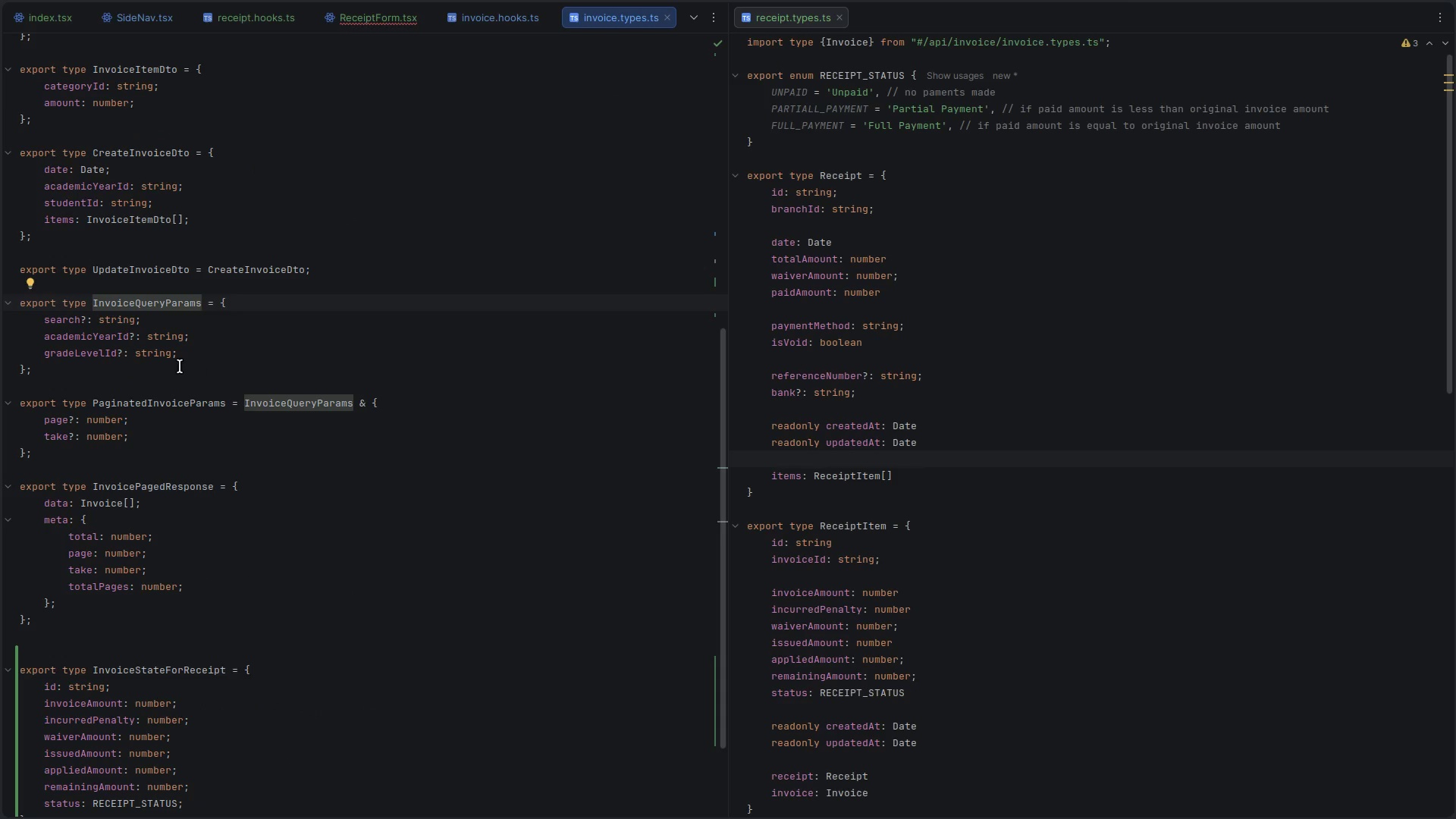 
left_click([191, 349])
 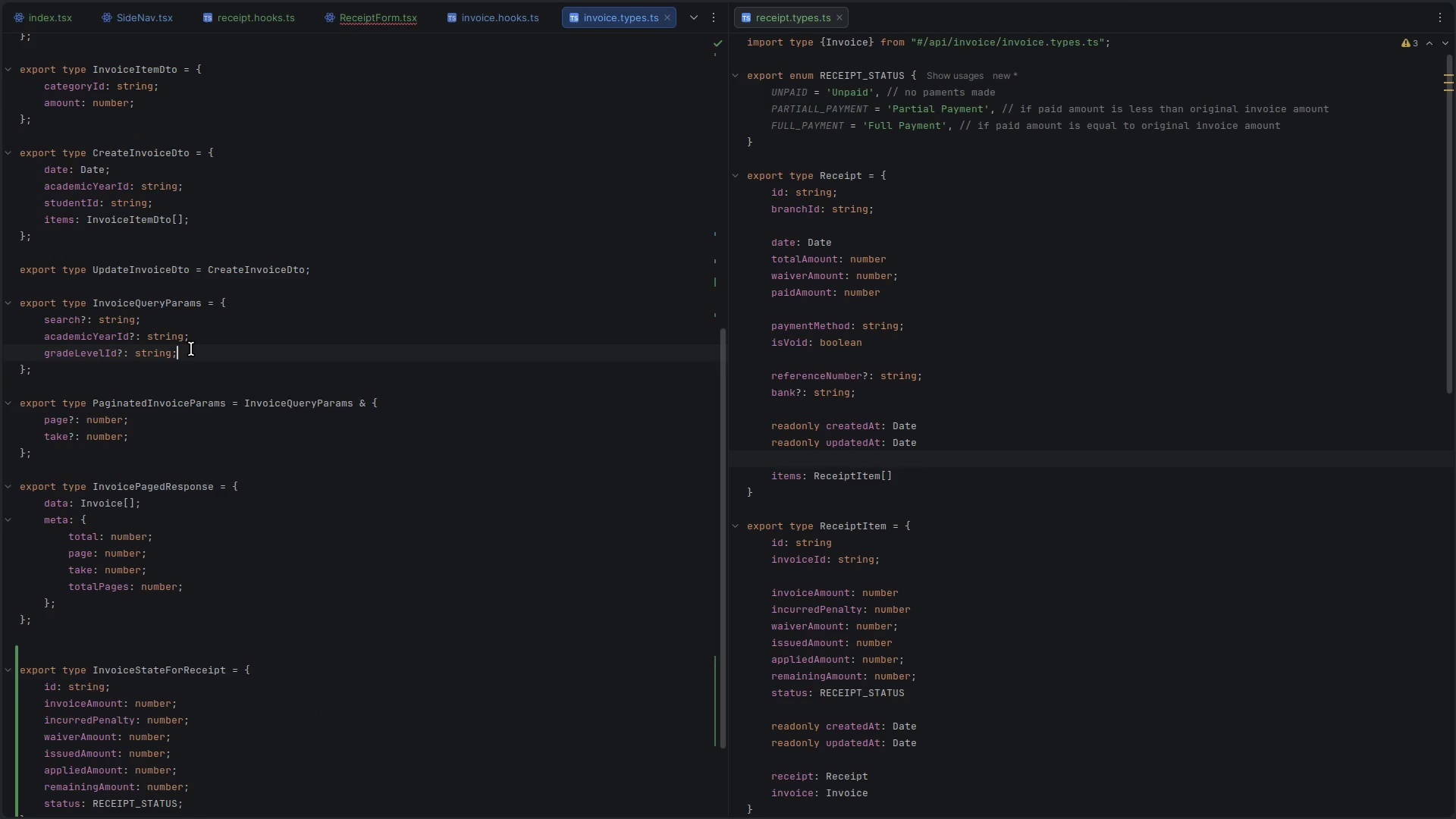 
key(Enter)
 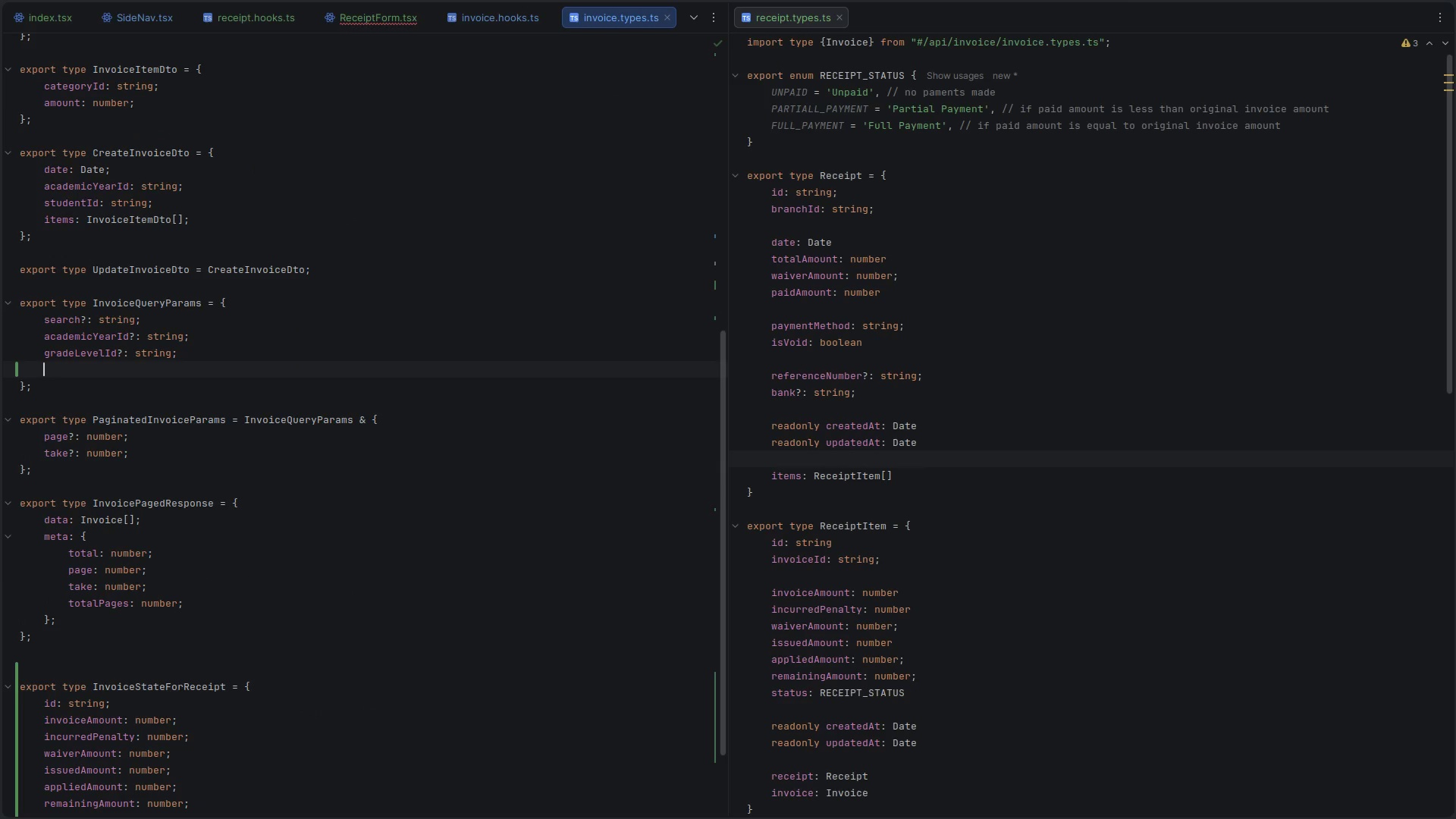 
type(s)
key(Backspace)
type(isVoid?: string)
key(Escape)
 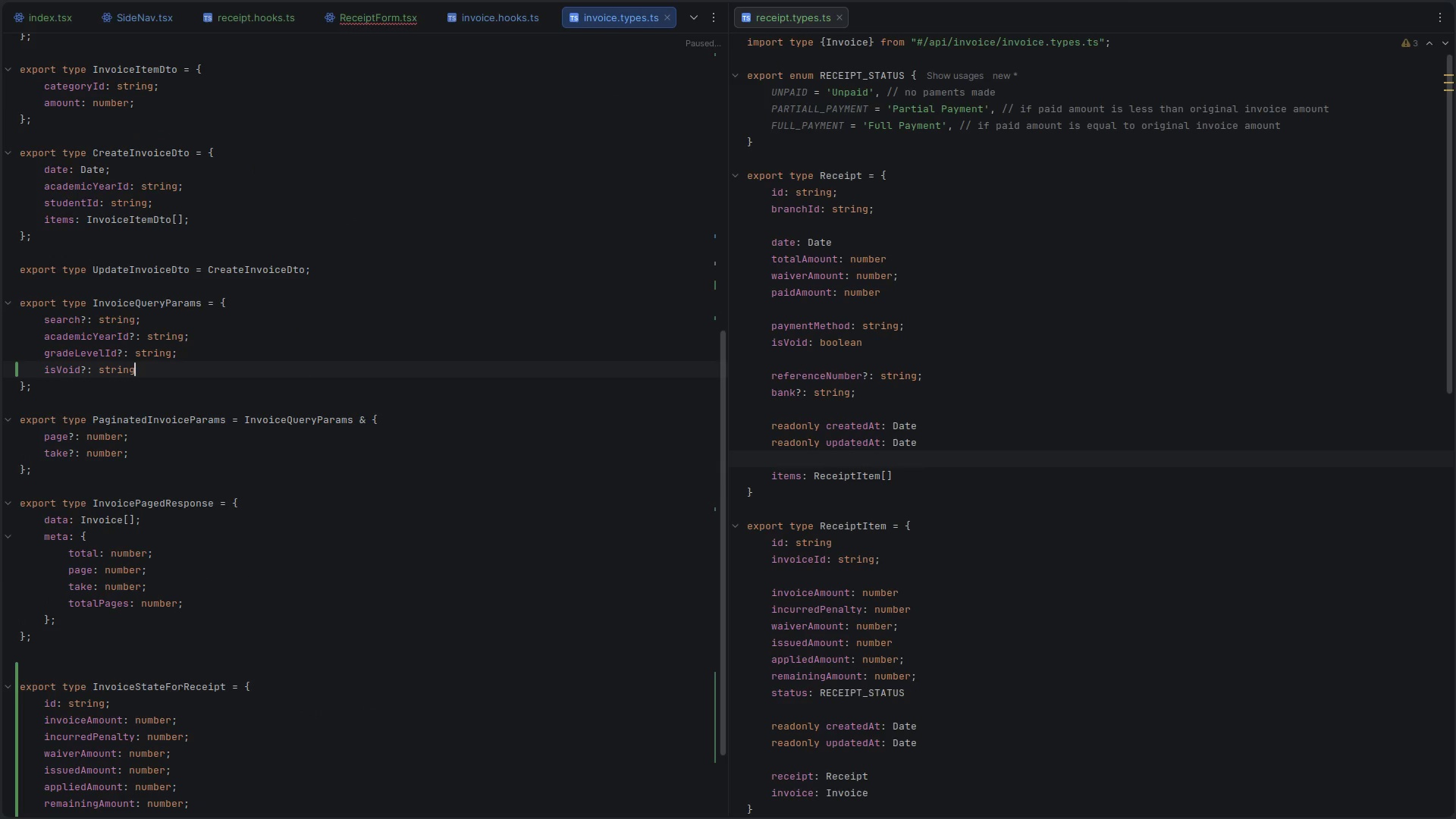 
 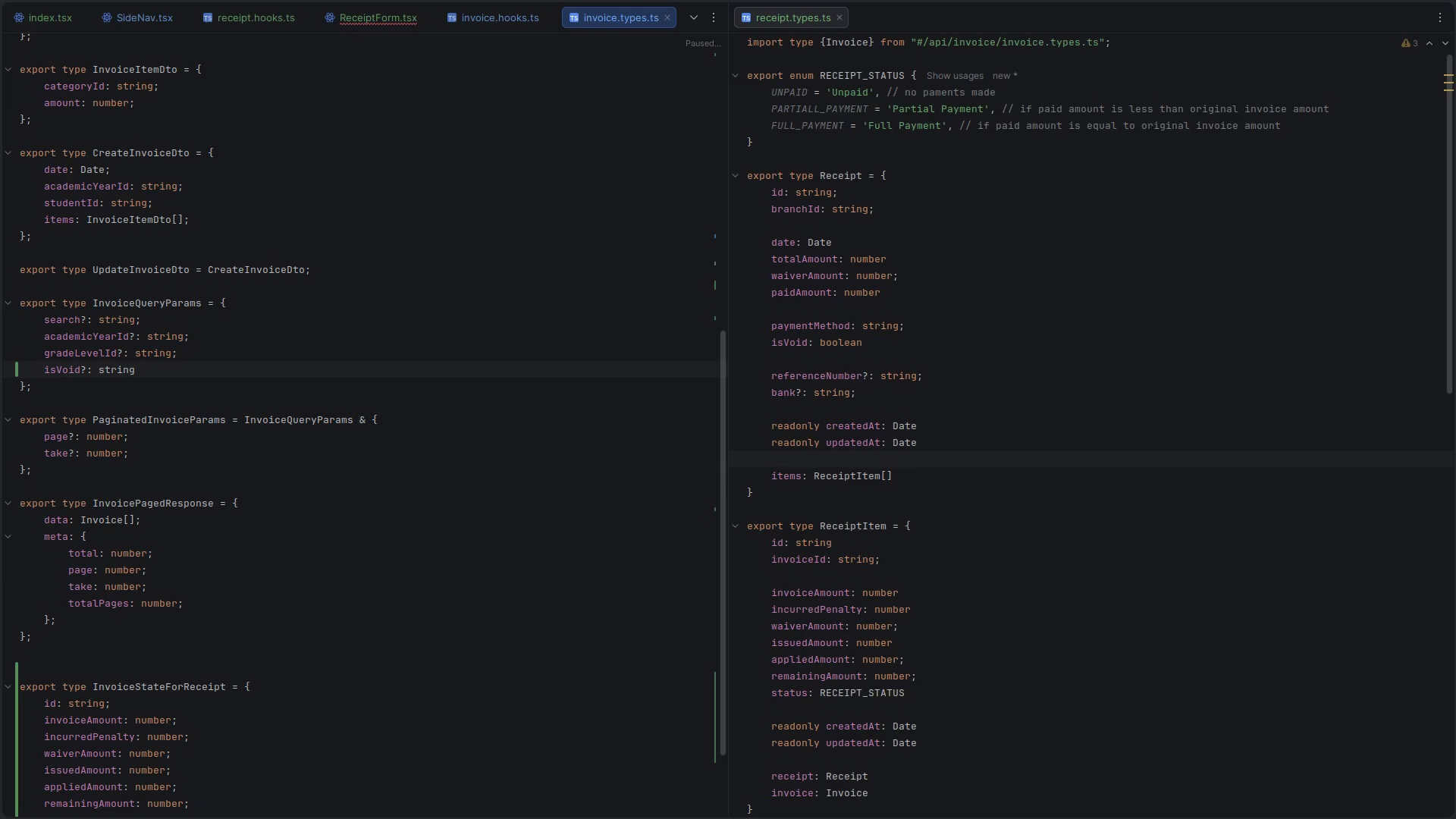 
key(Control+ControlLeft)
 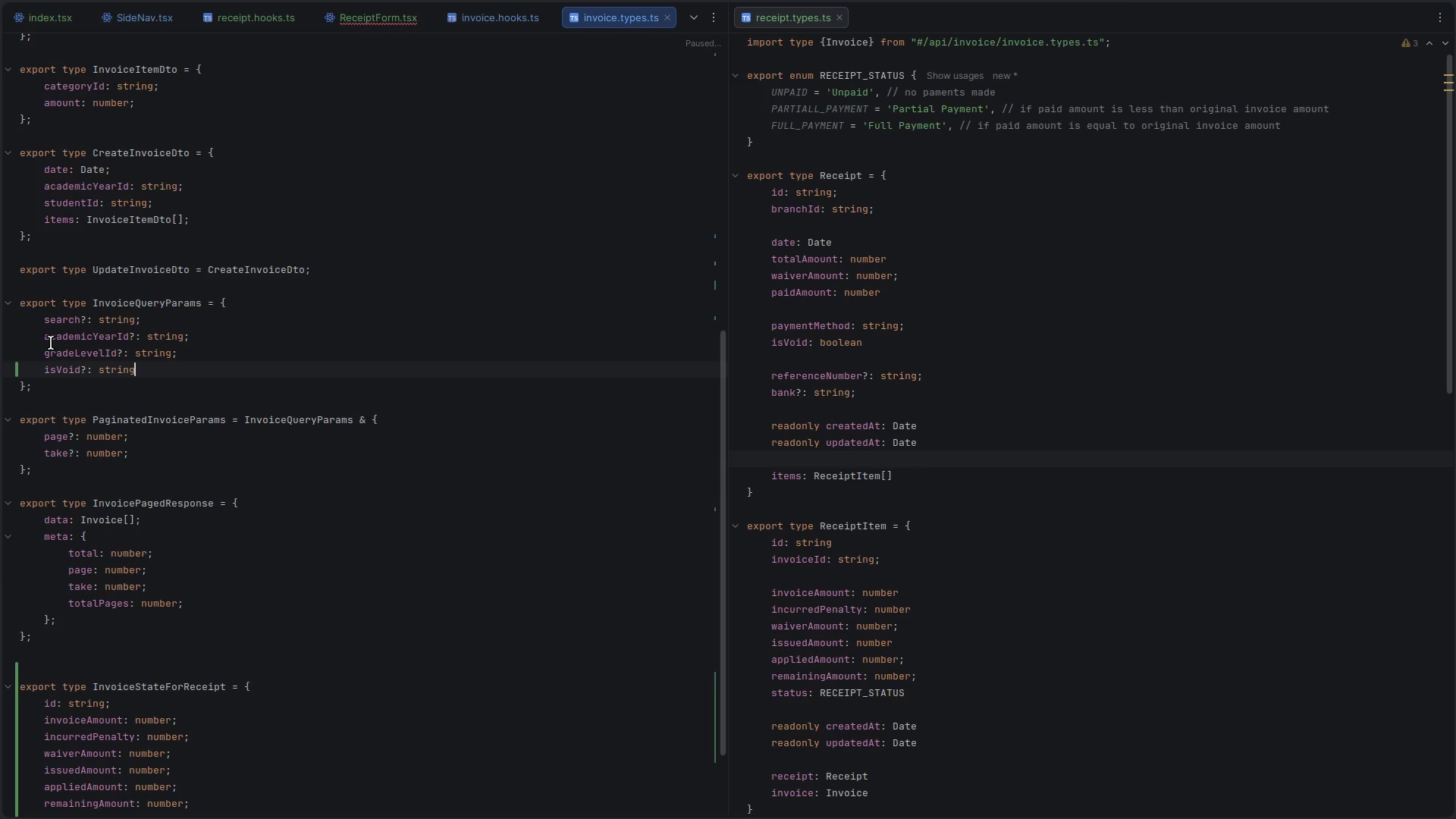 
key(Control+S)
 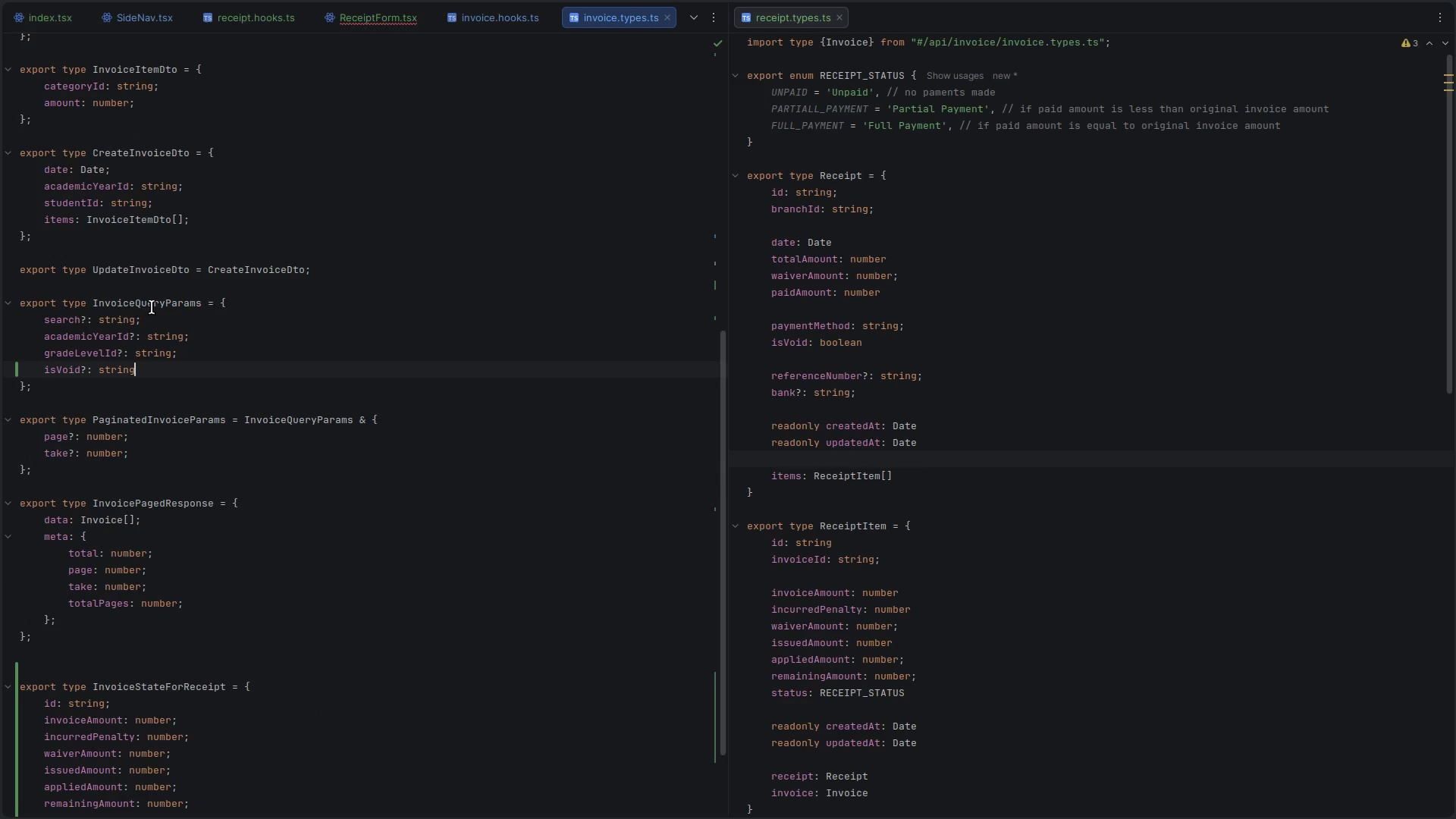 
left_click([157, 293])
 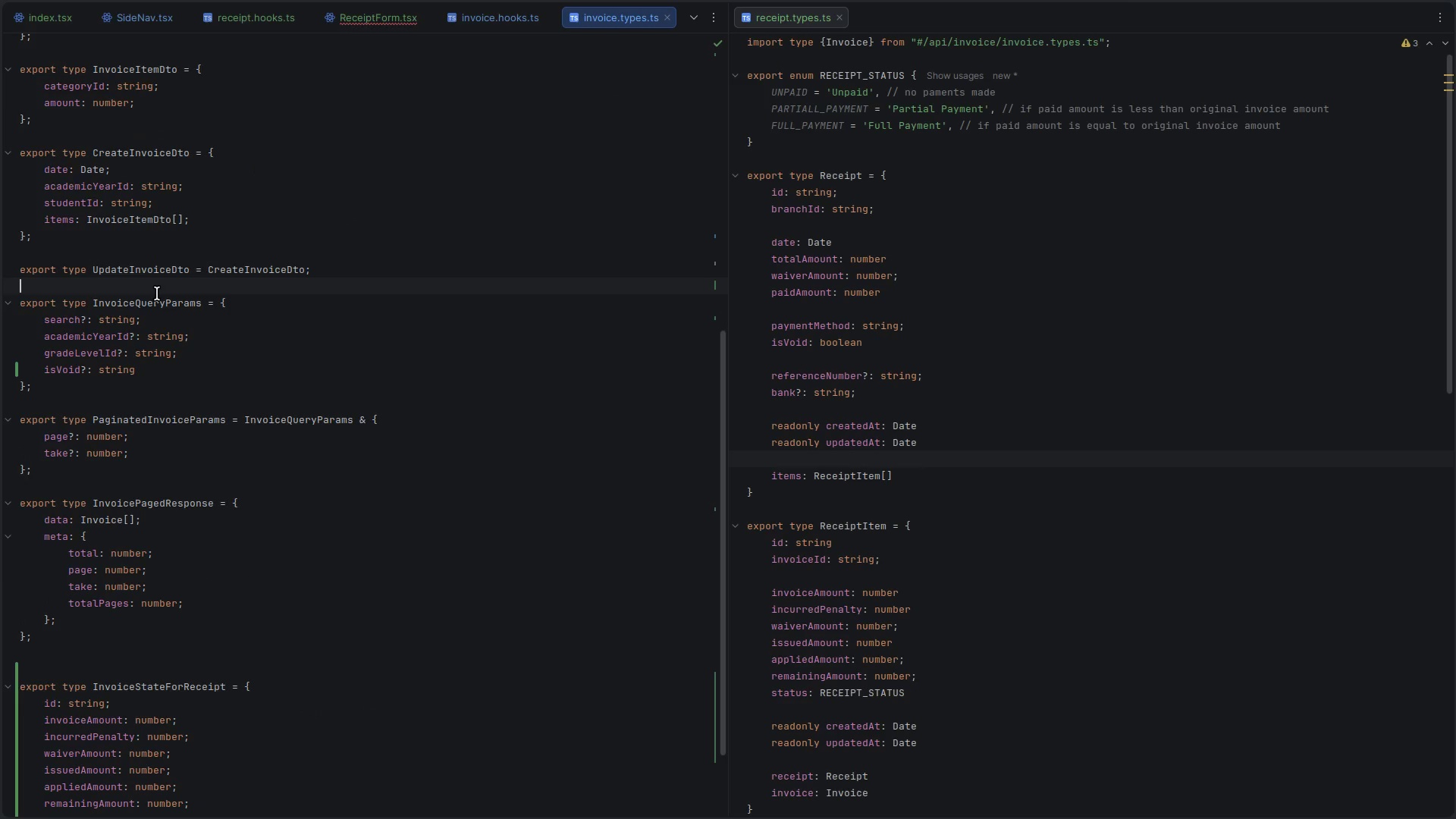 
left_click([157, 293])
 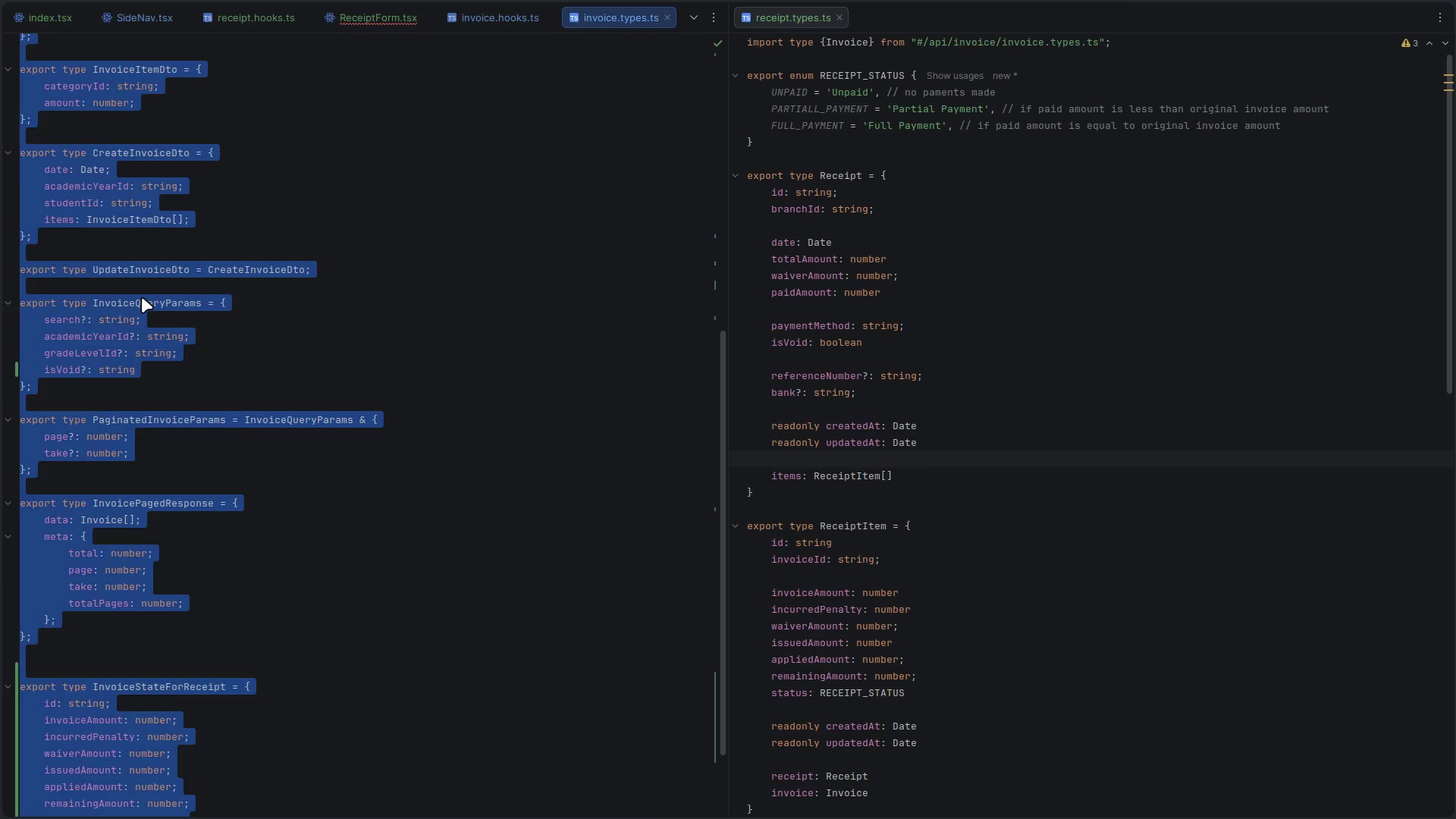 
double_click([142, 297])
 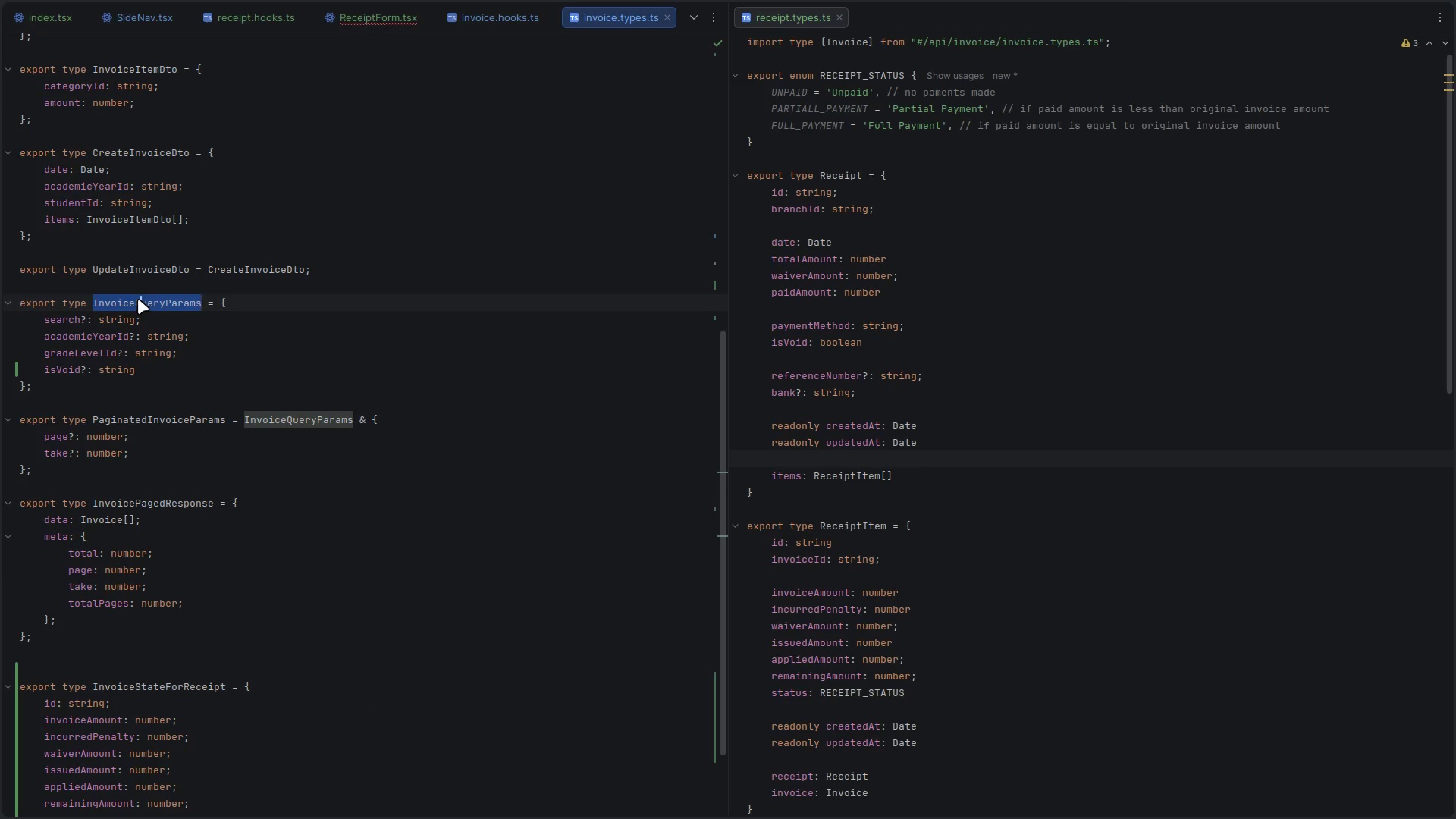 
double_click([138, 299])
 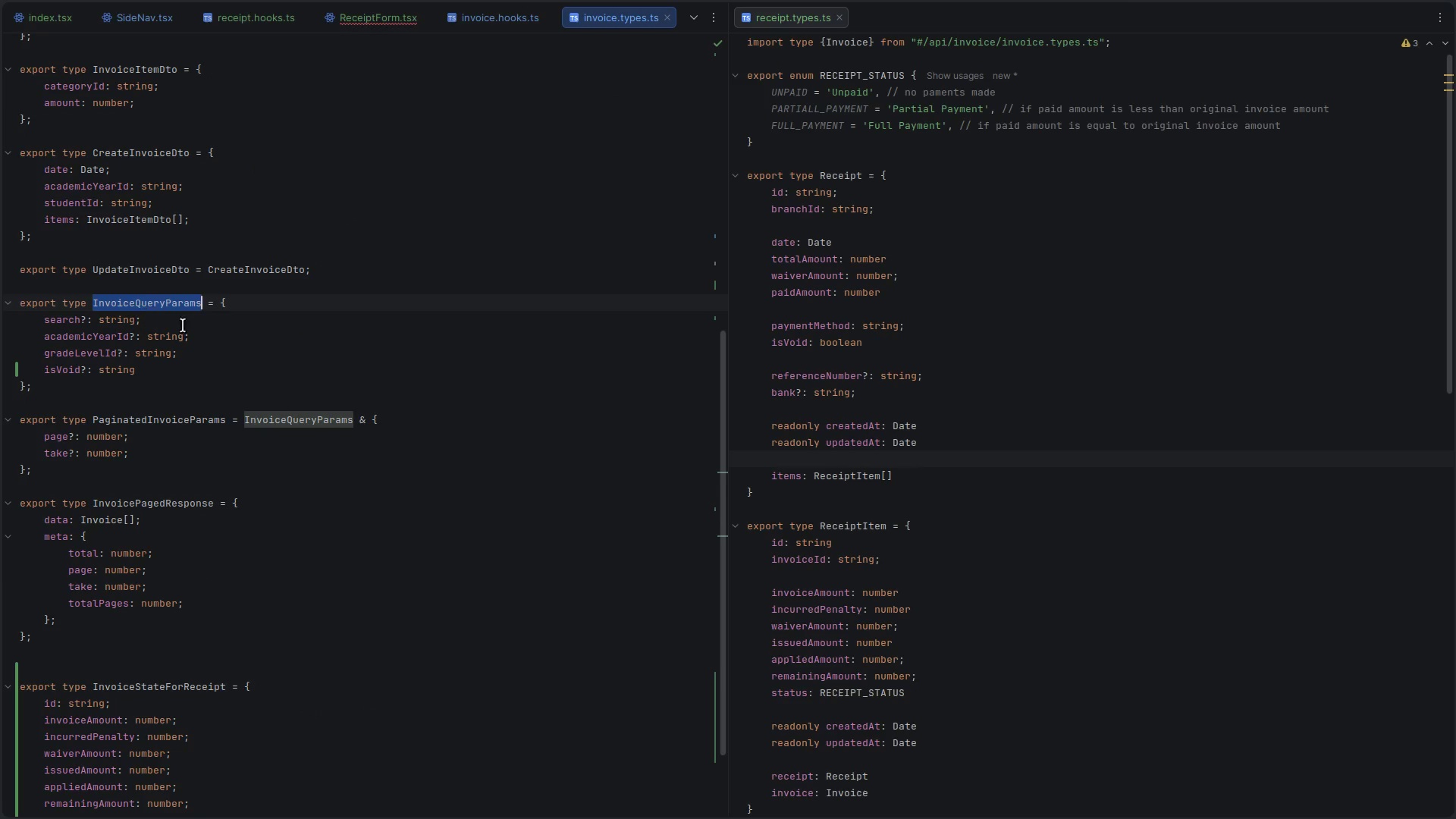 
left_click([403, 410])
 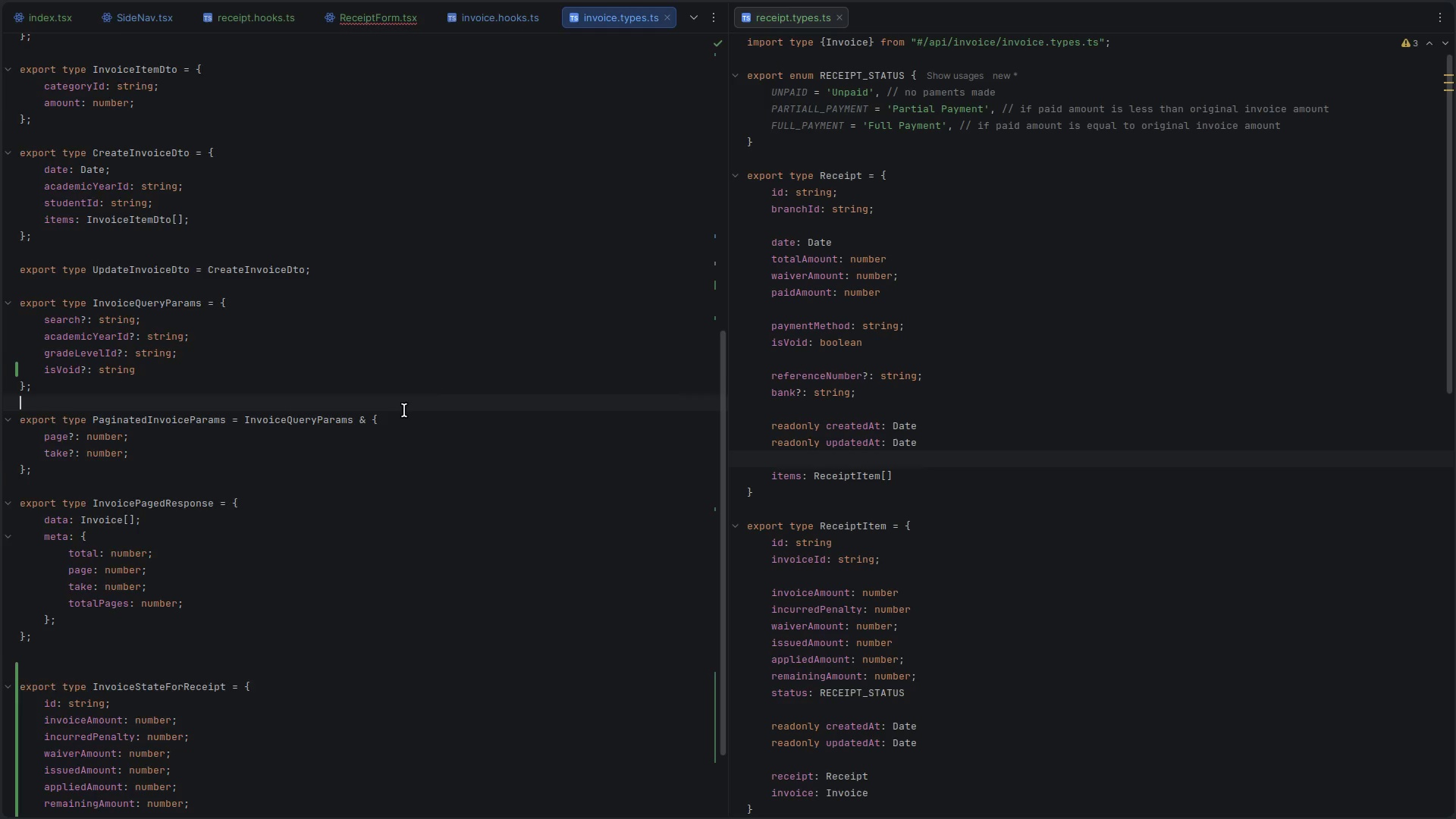 
scroll: coordinate [404, 410], scroll_direction: down, amount: 2.0
 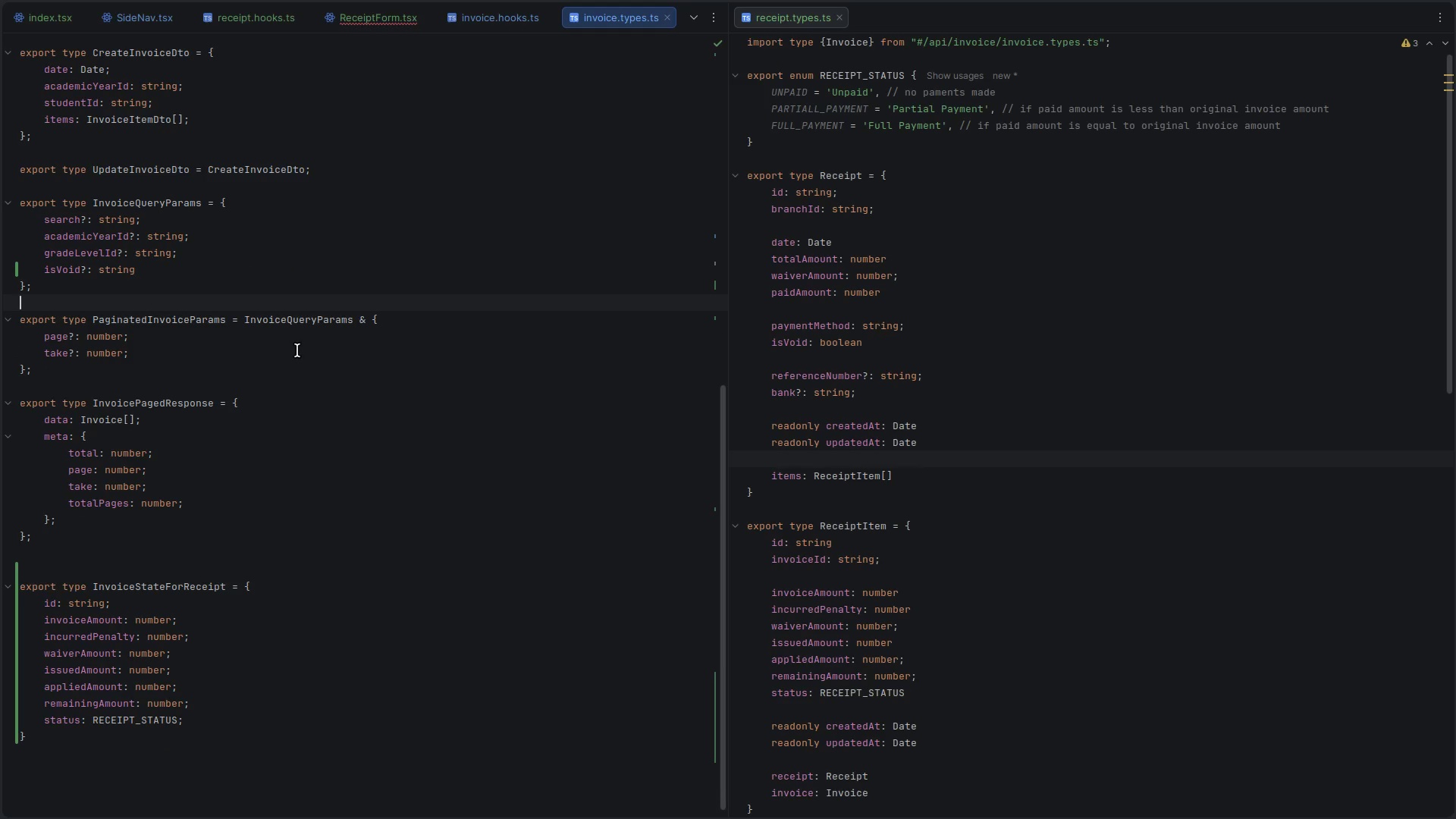 
left_click([298, 326])
 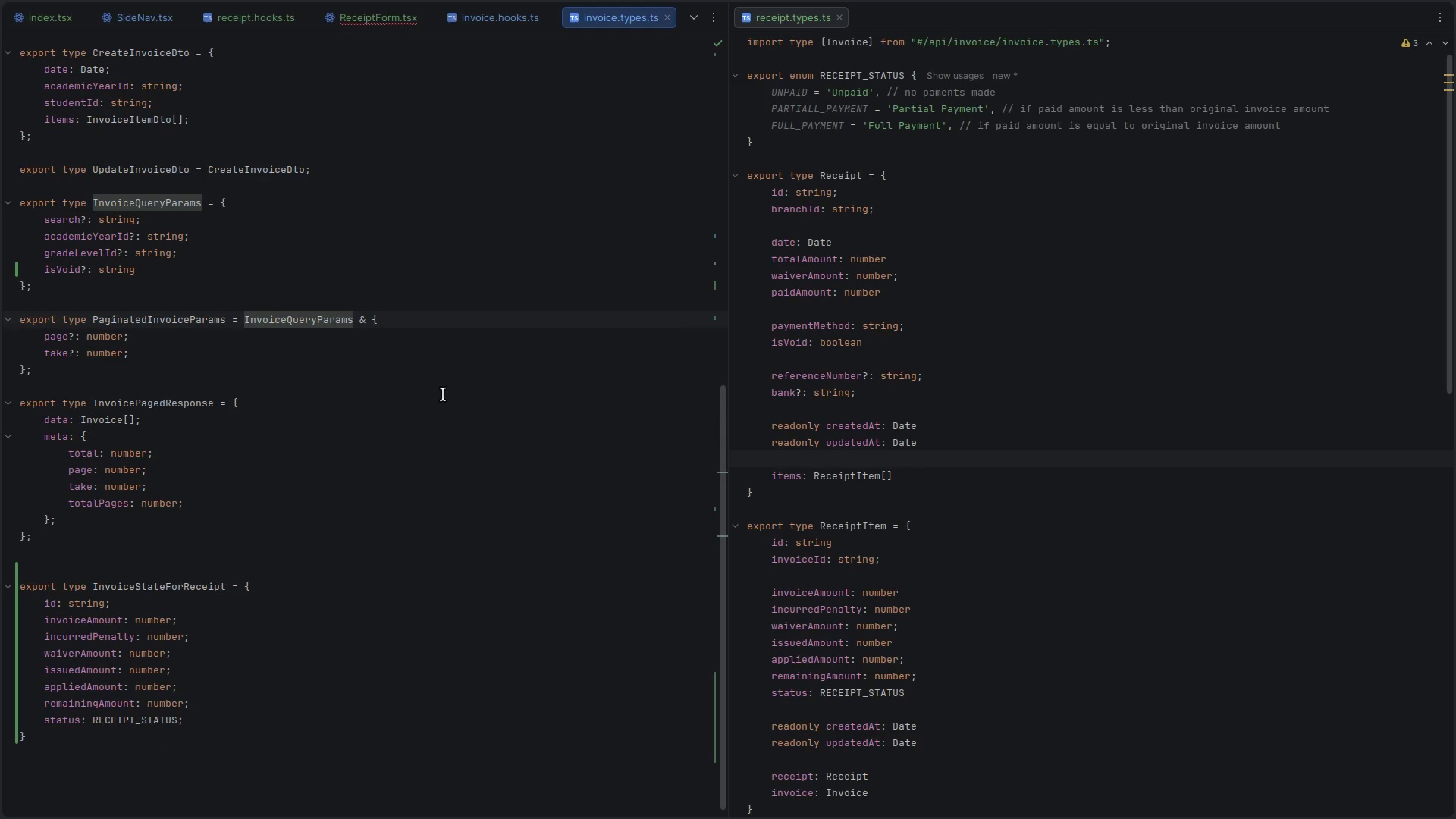 
key(Control+ControlLeft)
 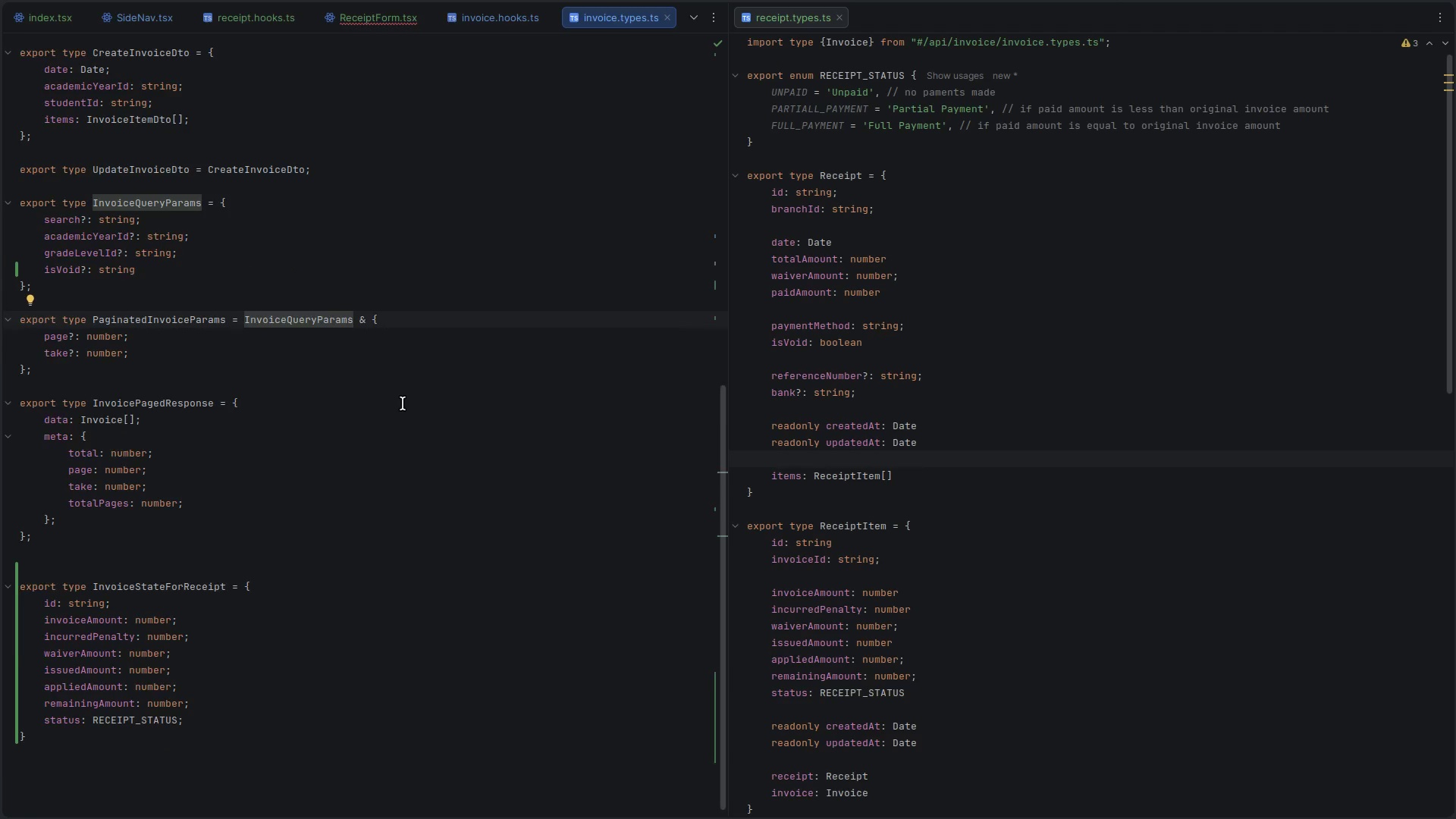 
key(Control+W)
 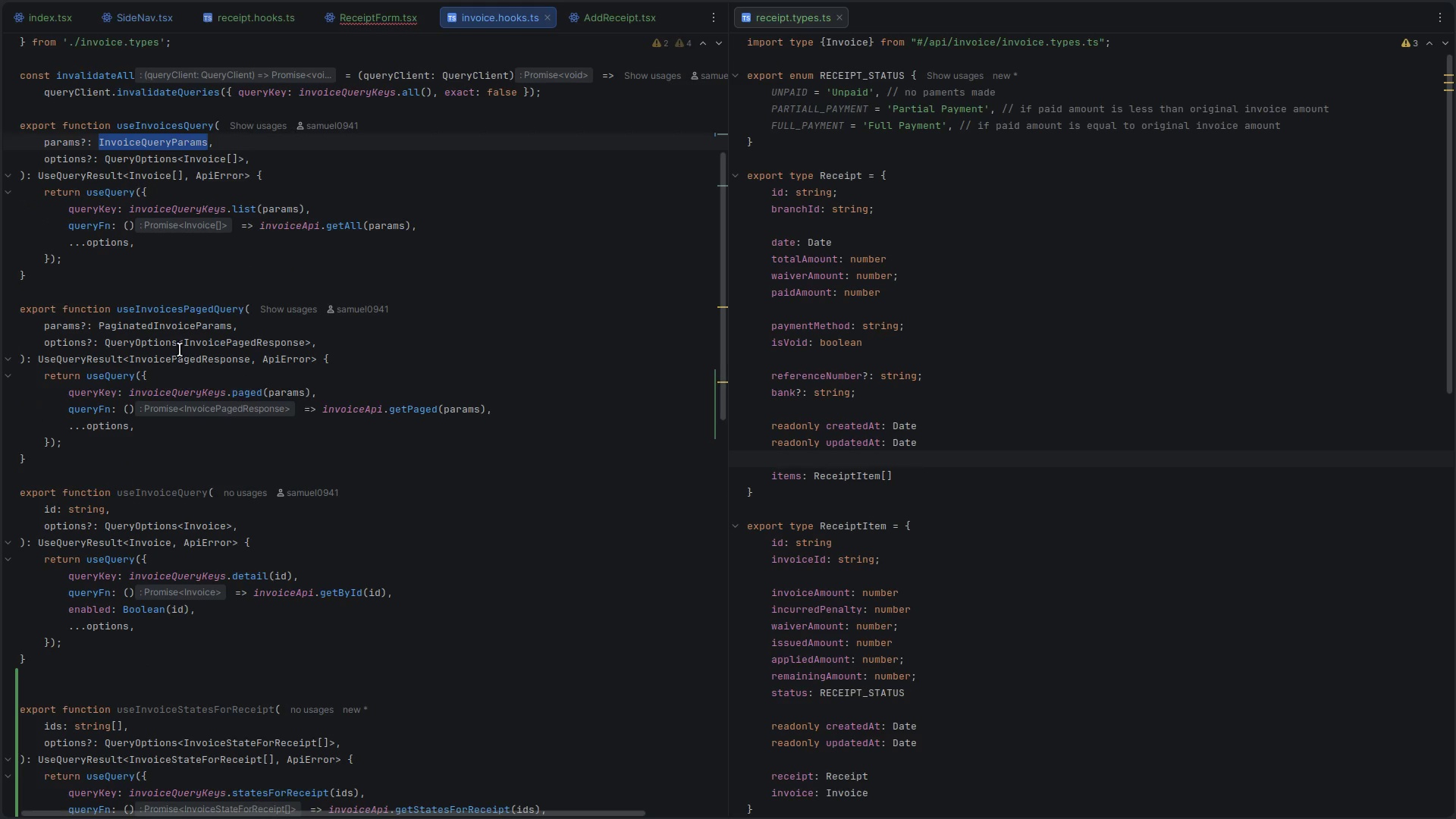 
scroll: coordinate [170, 318], scroll_direction: up, amount: 3.0
 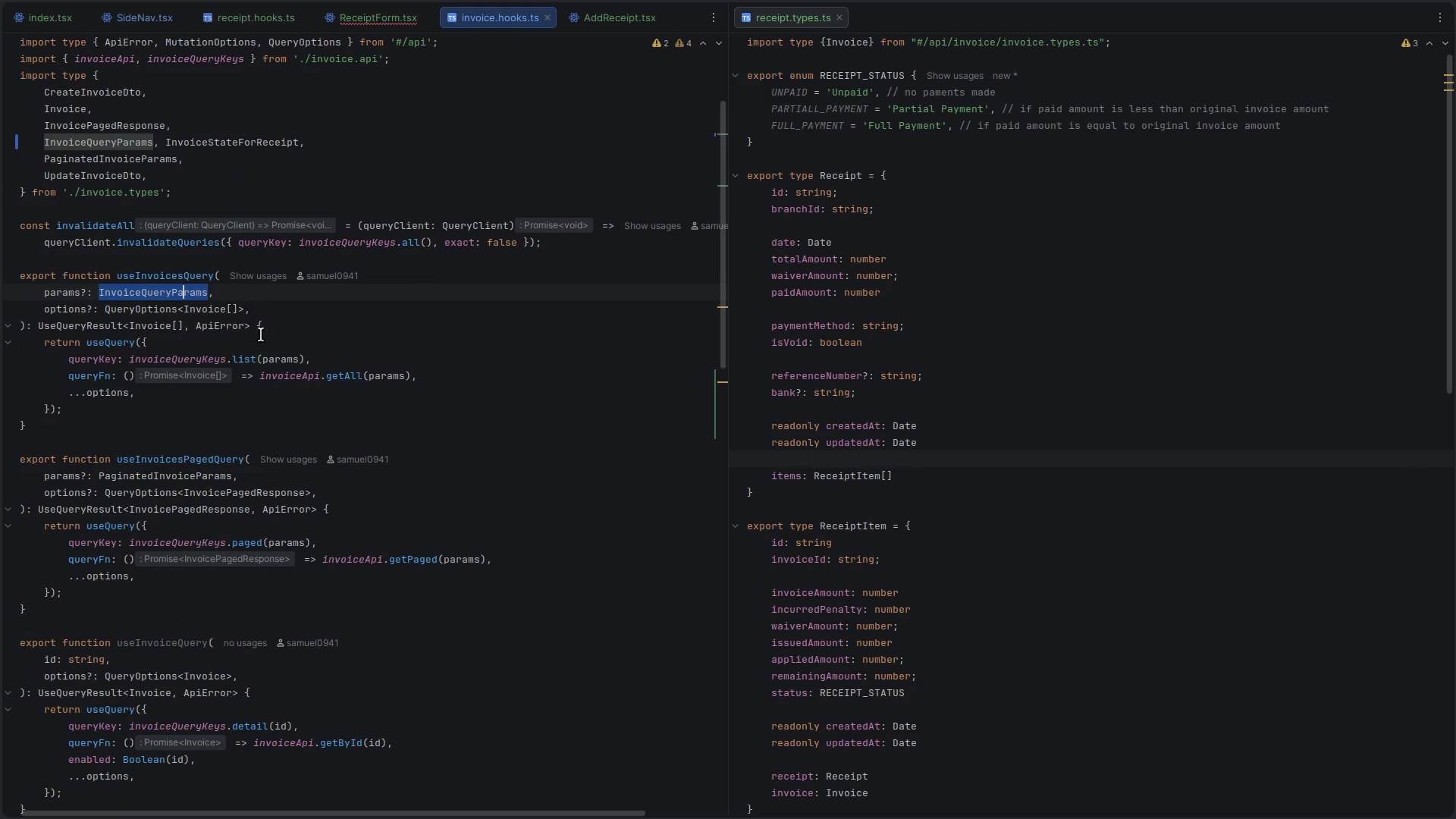 
left_click([404, 290])
 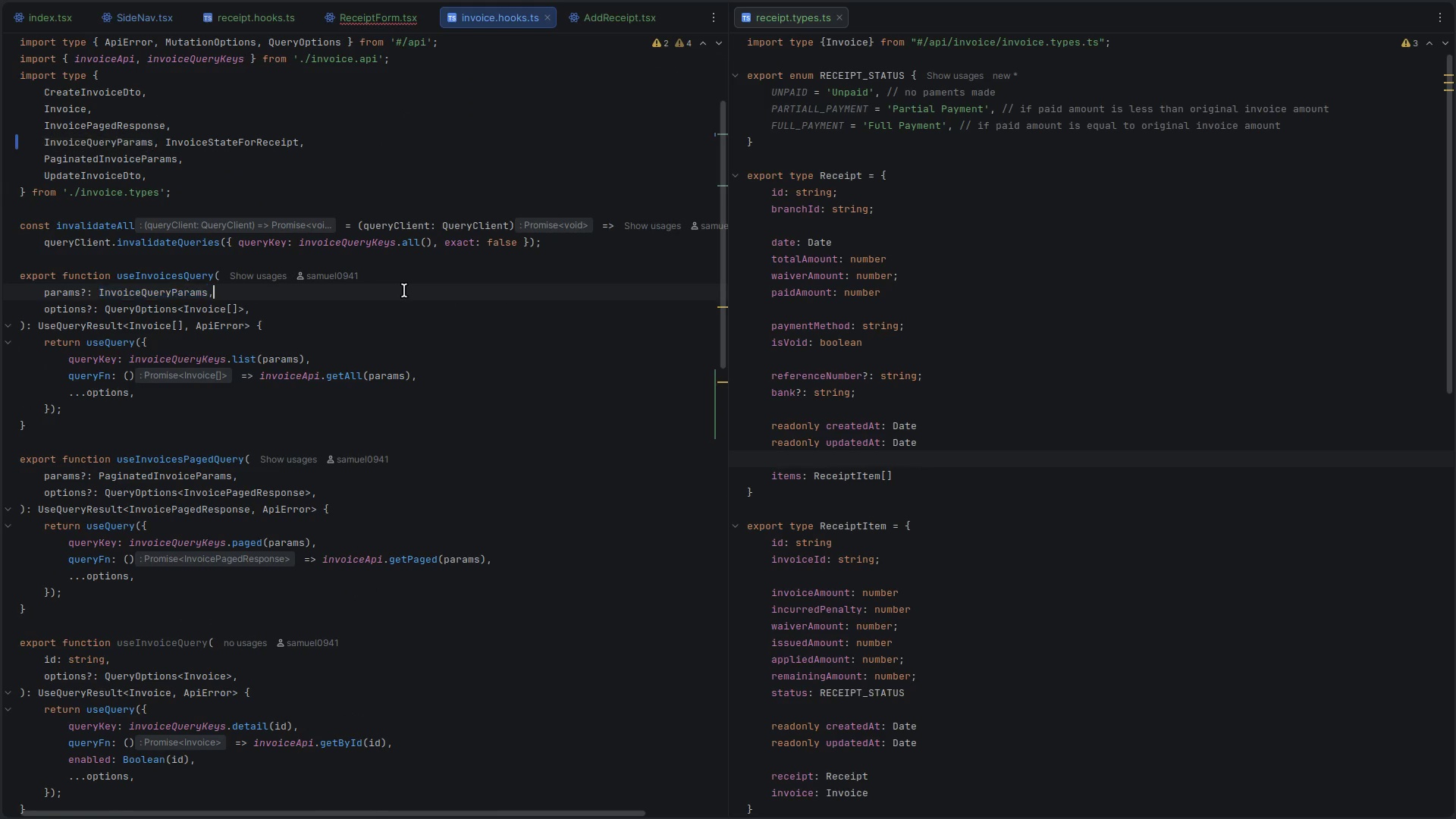 
key(Control+W)
 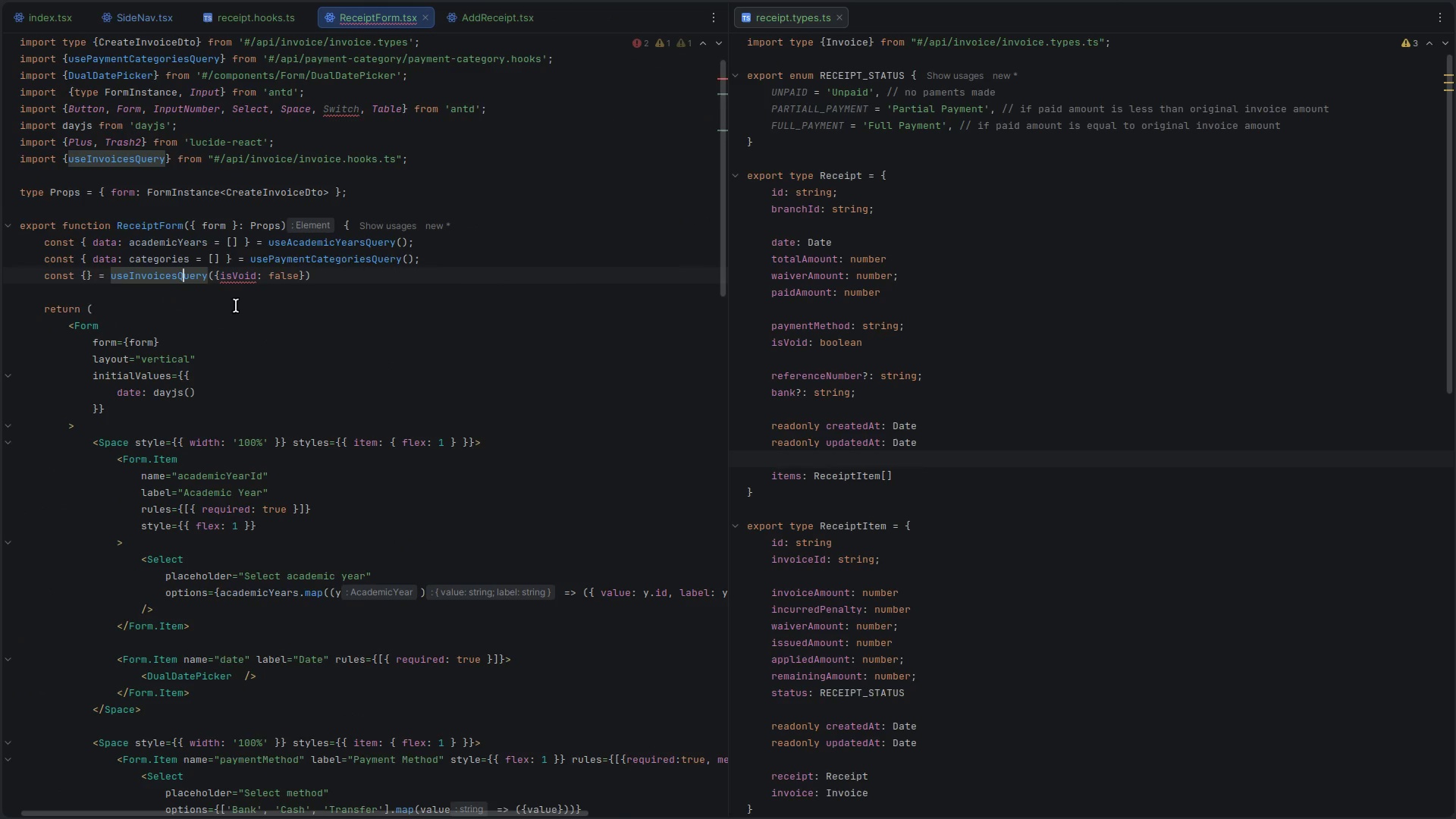 
left_click([240, 279])
 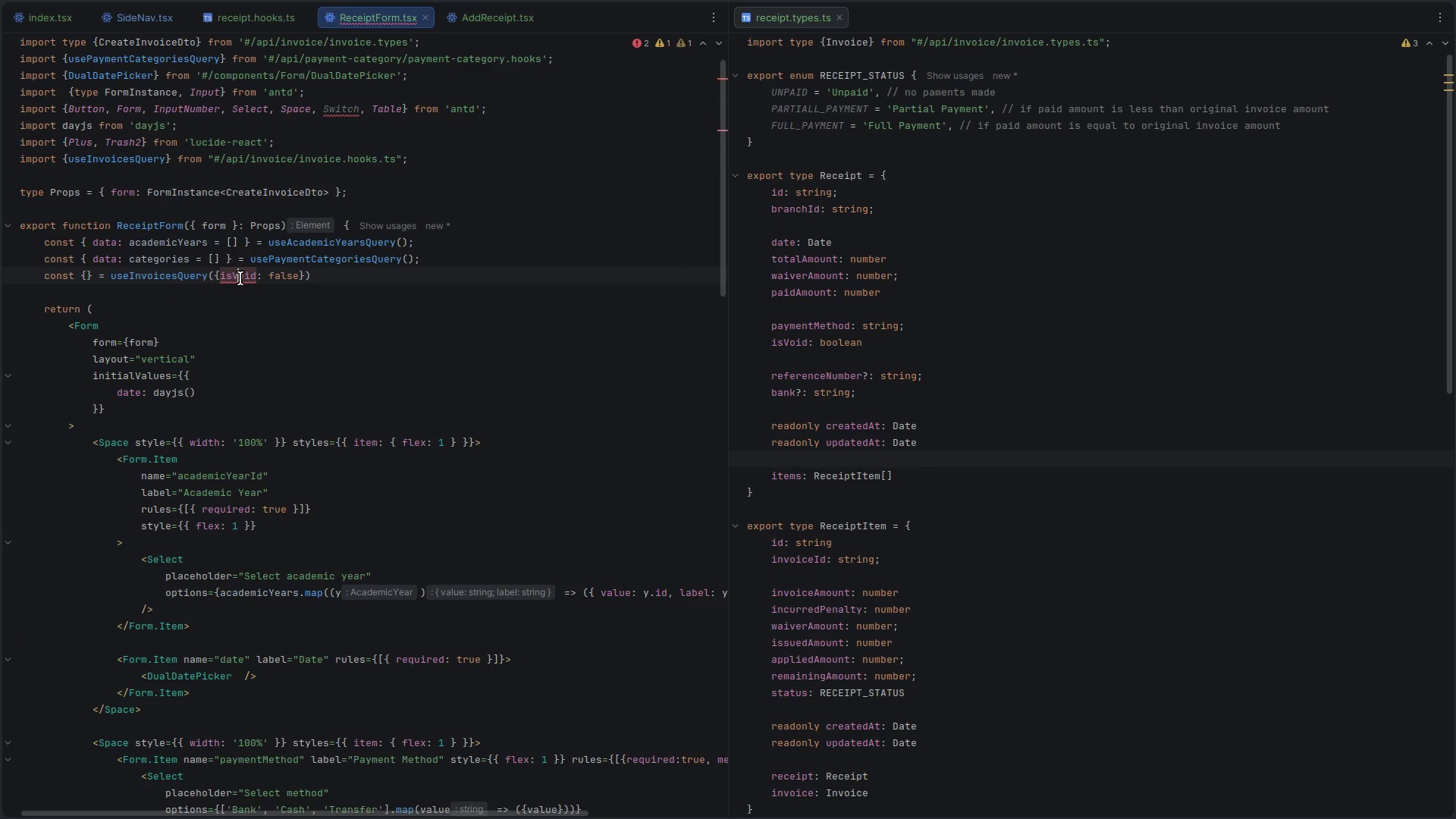 
hold_key(key=ControlLeft, duration=0.33)
 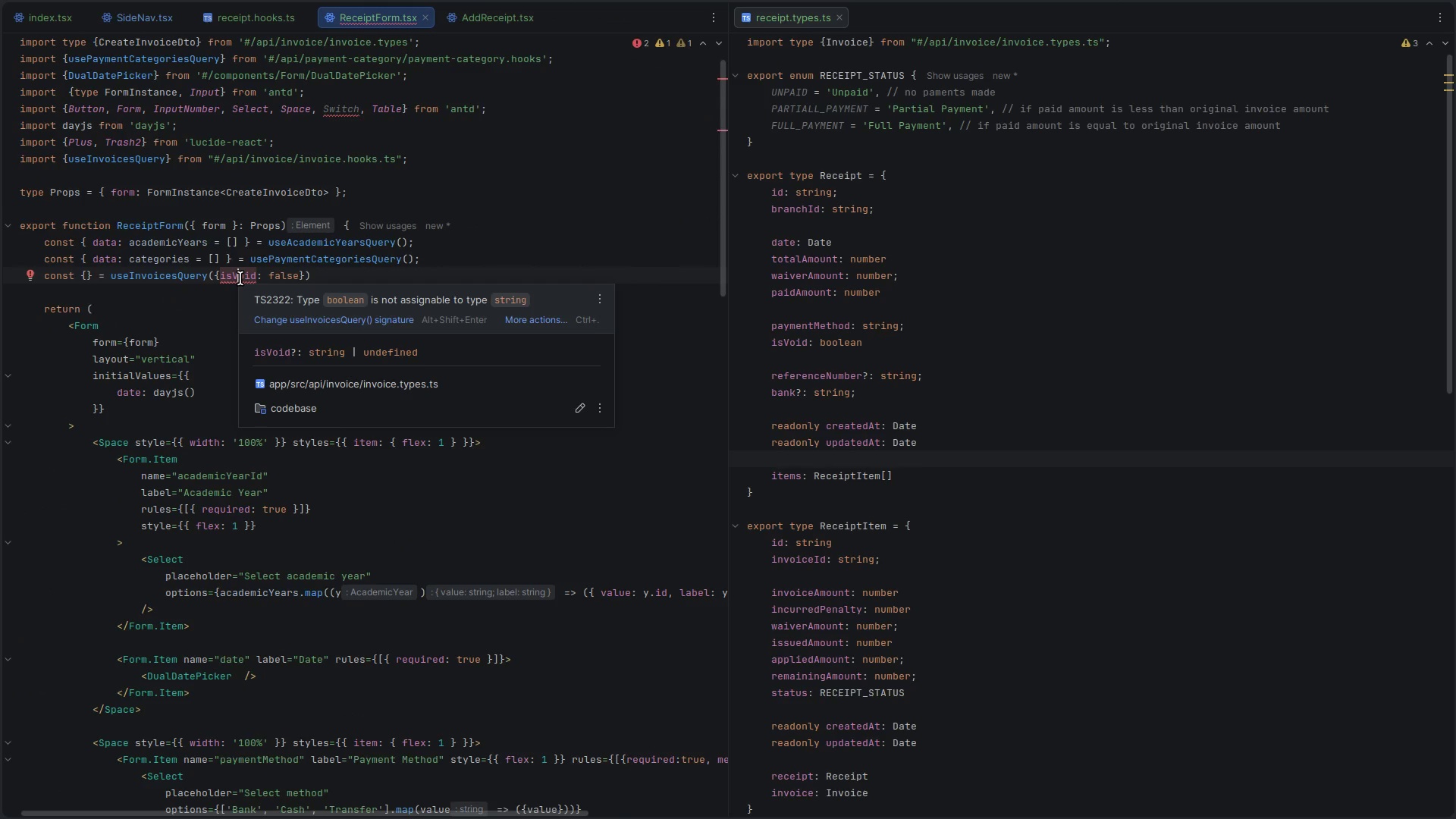 
type(is)
 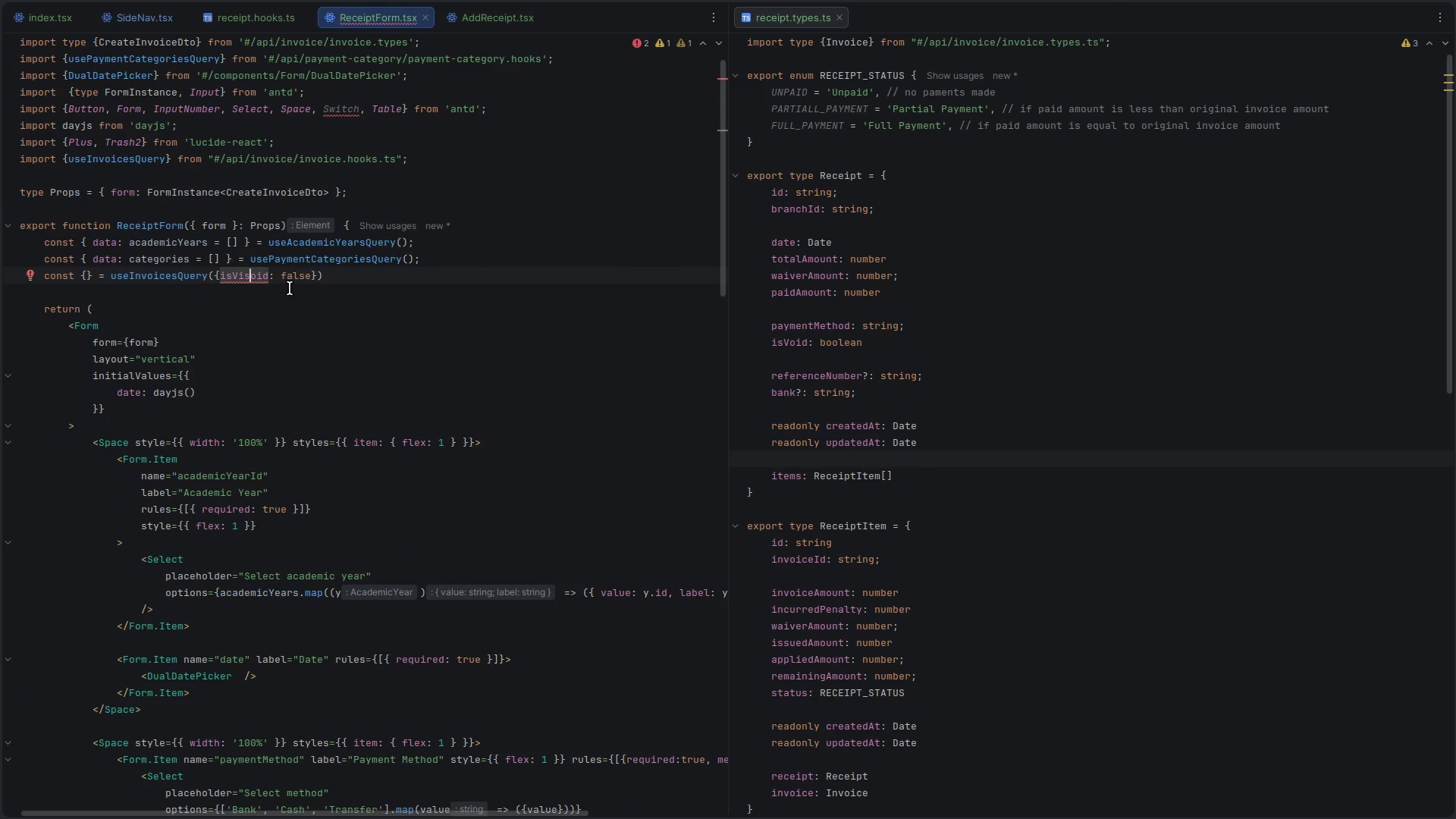 
double_click([294, 282])
 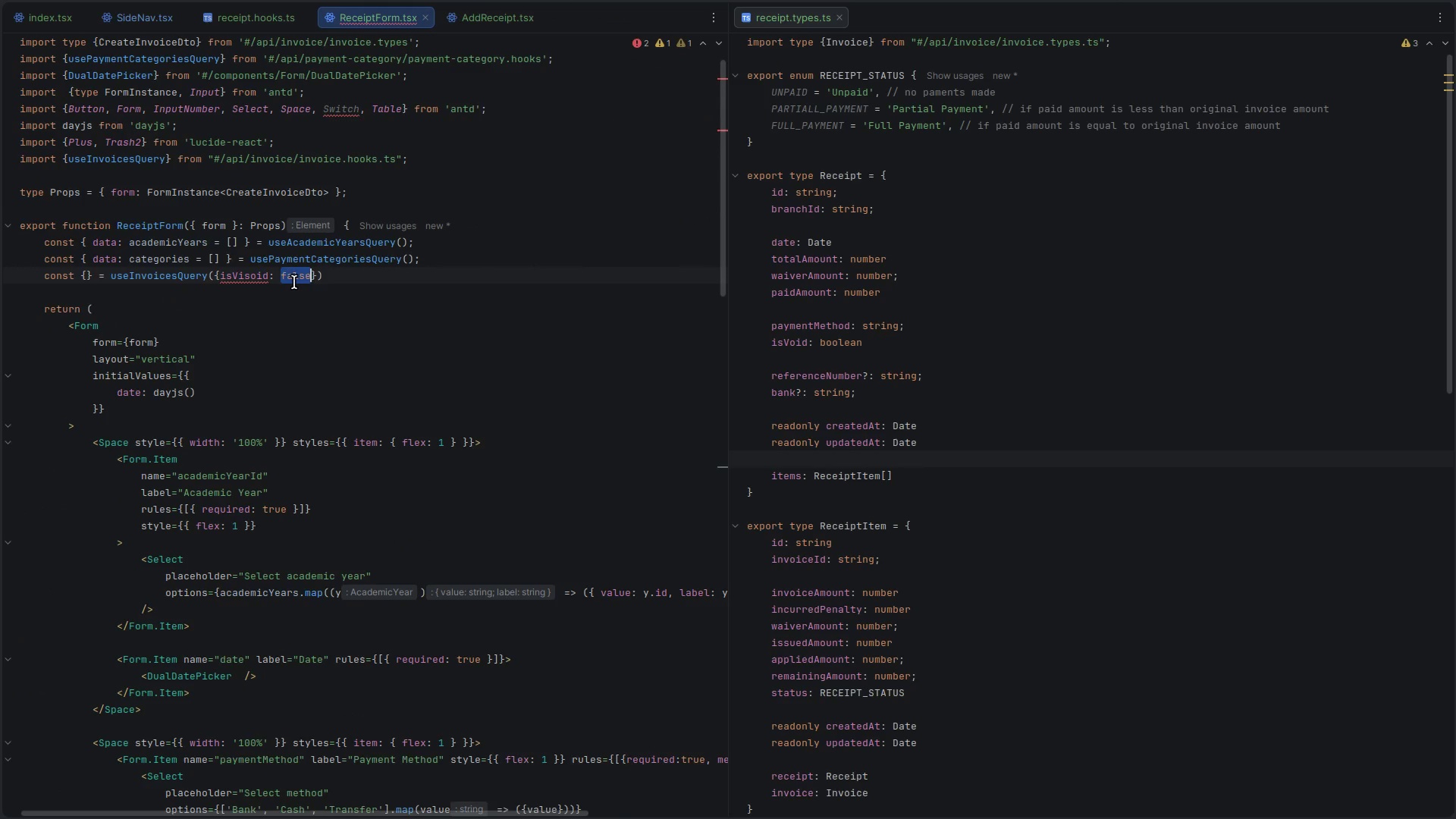 
hold_key(key=Backspace, duration=0.77)
 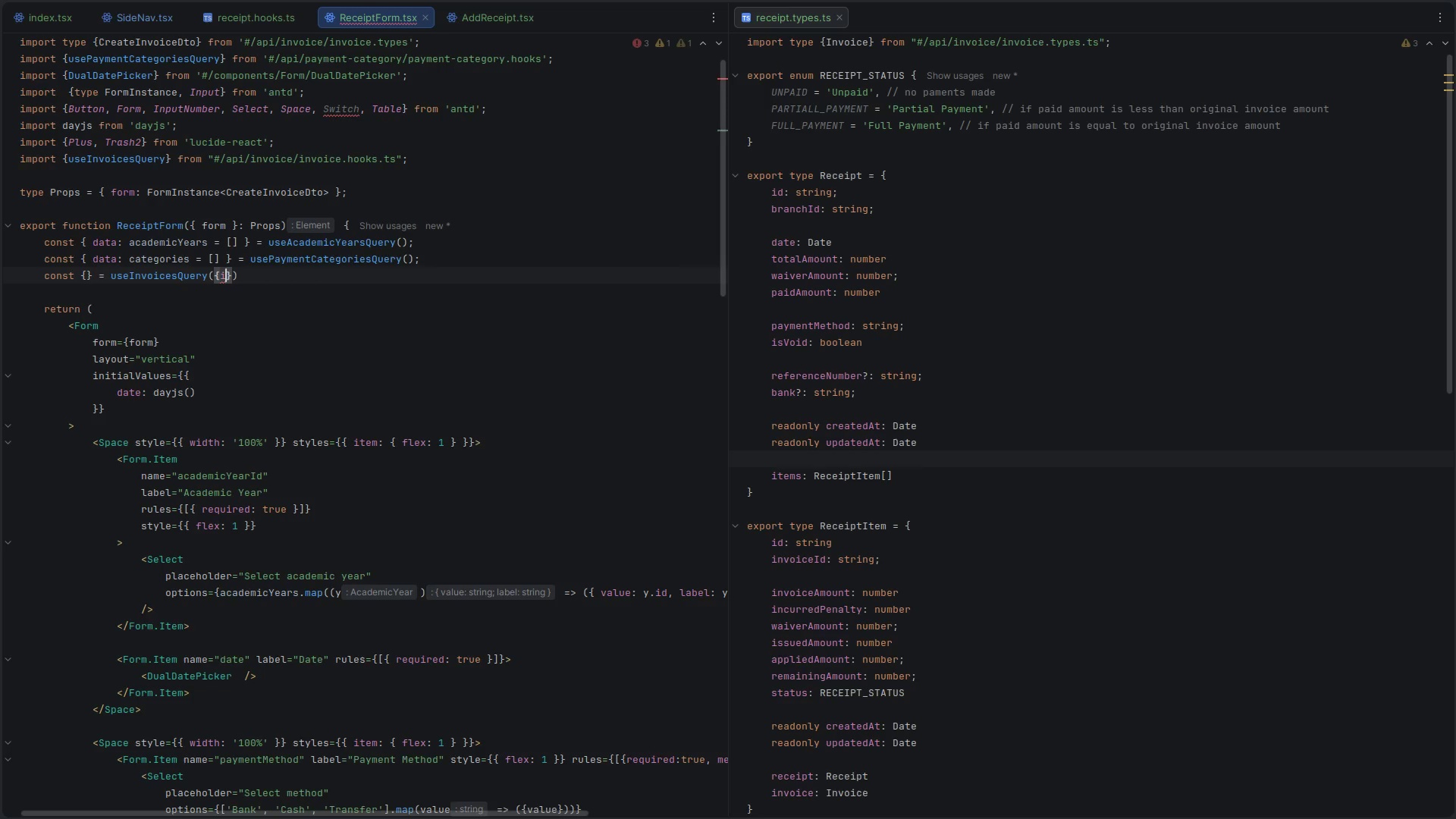 
key(Backspace)
 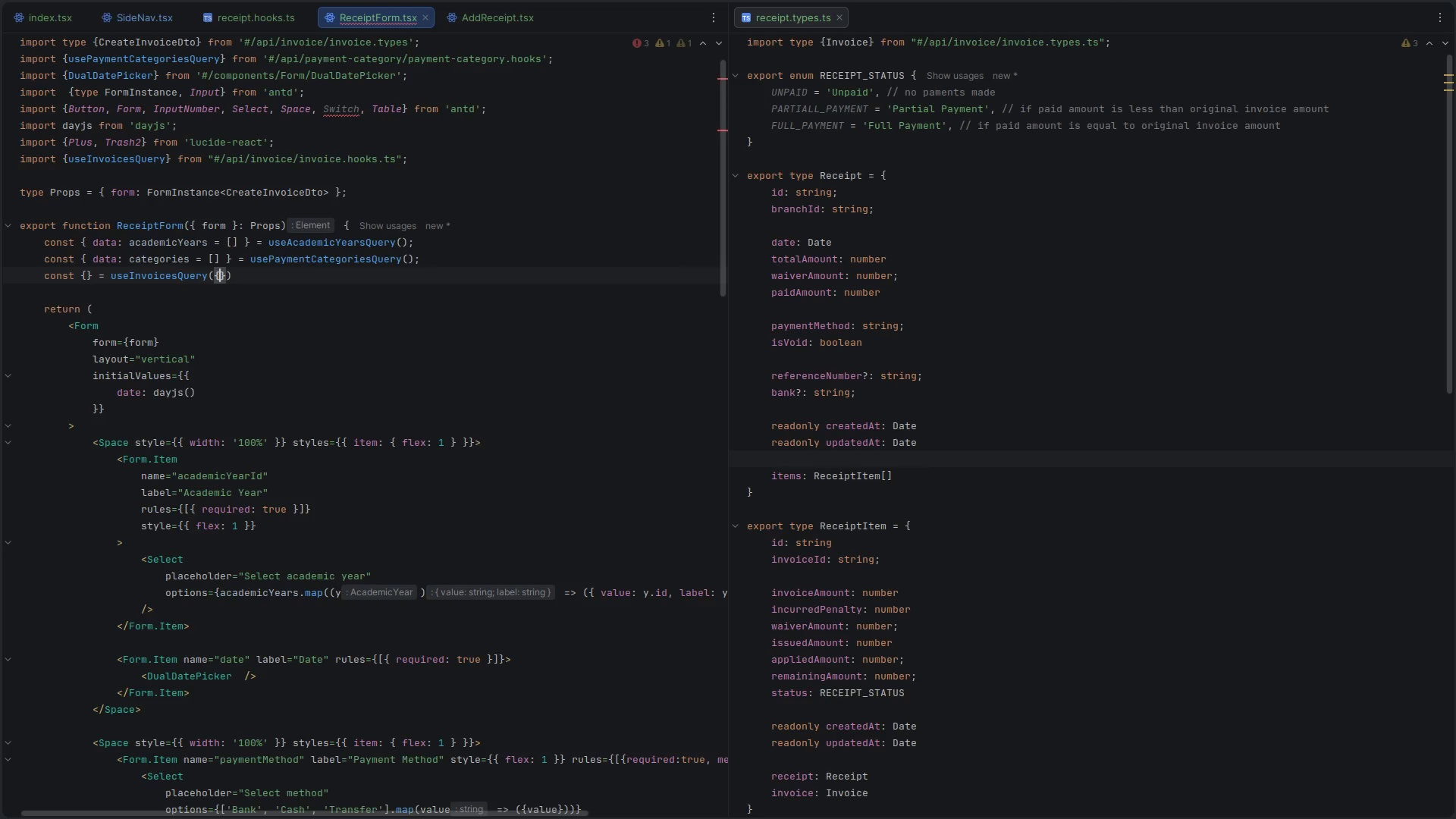 
key(Control+Space)
 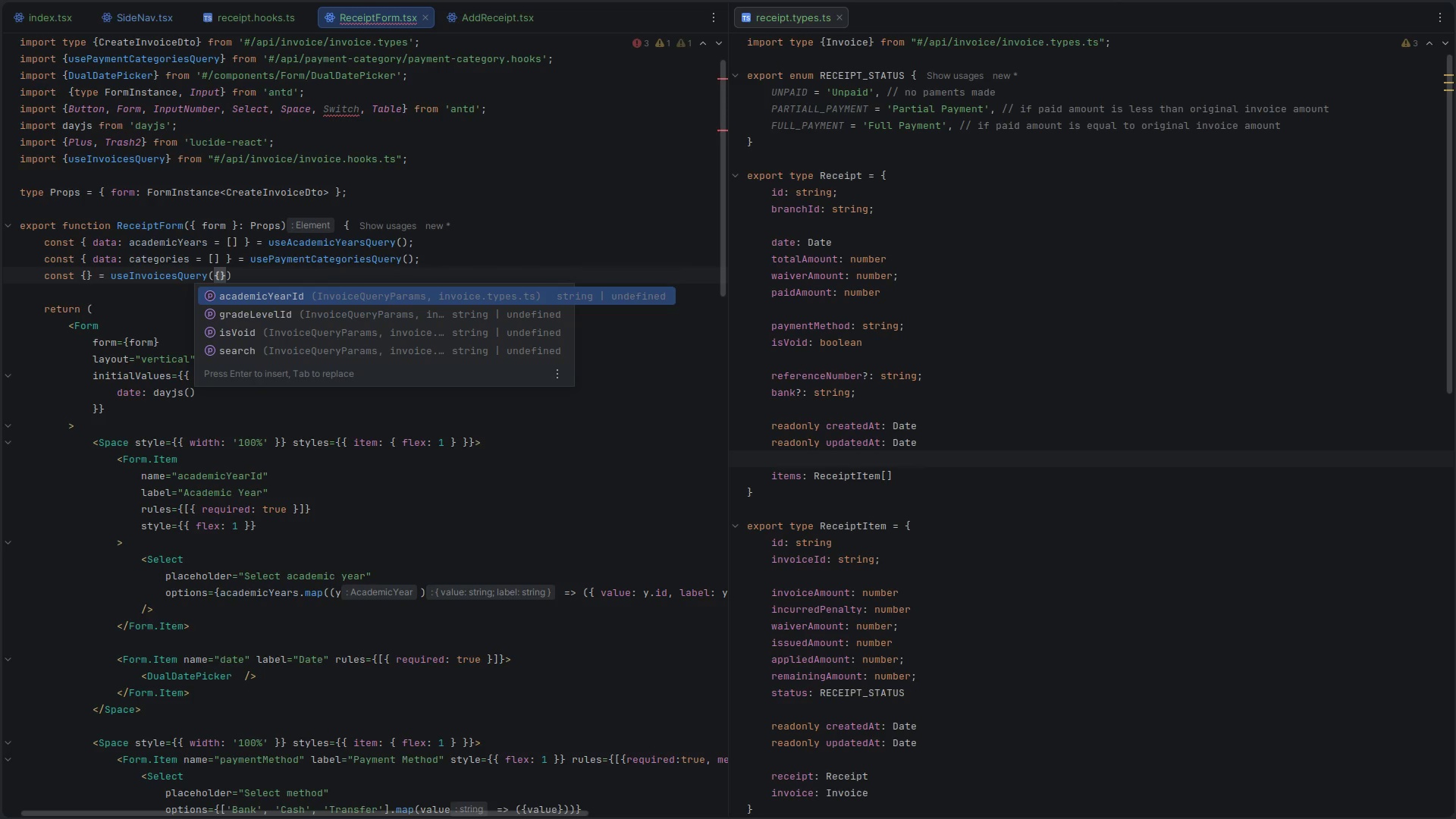 
key(ArrowDown)
 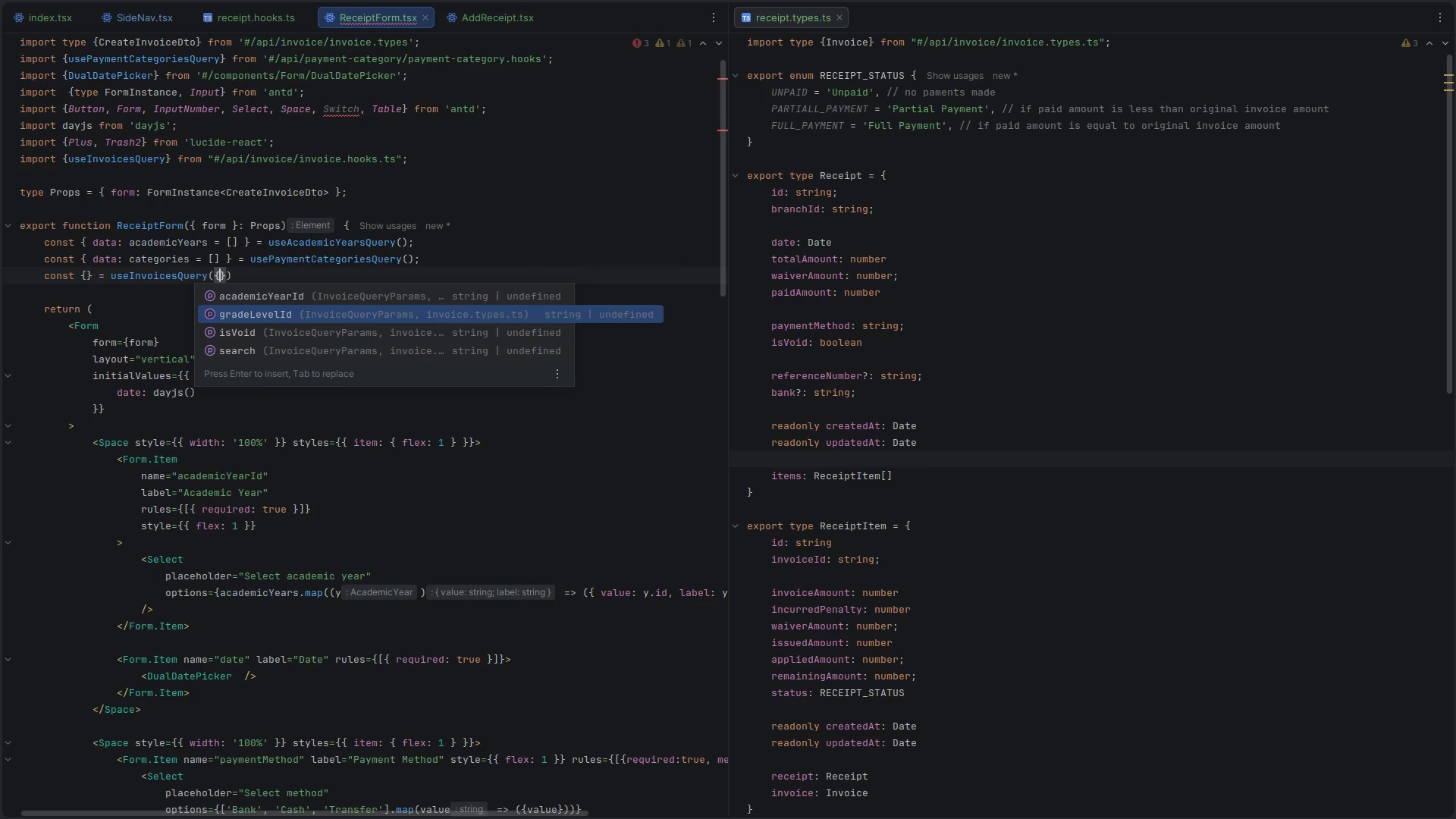 
key(ArrowDown)
 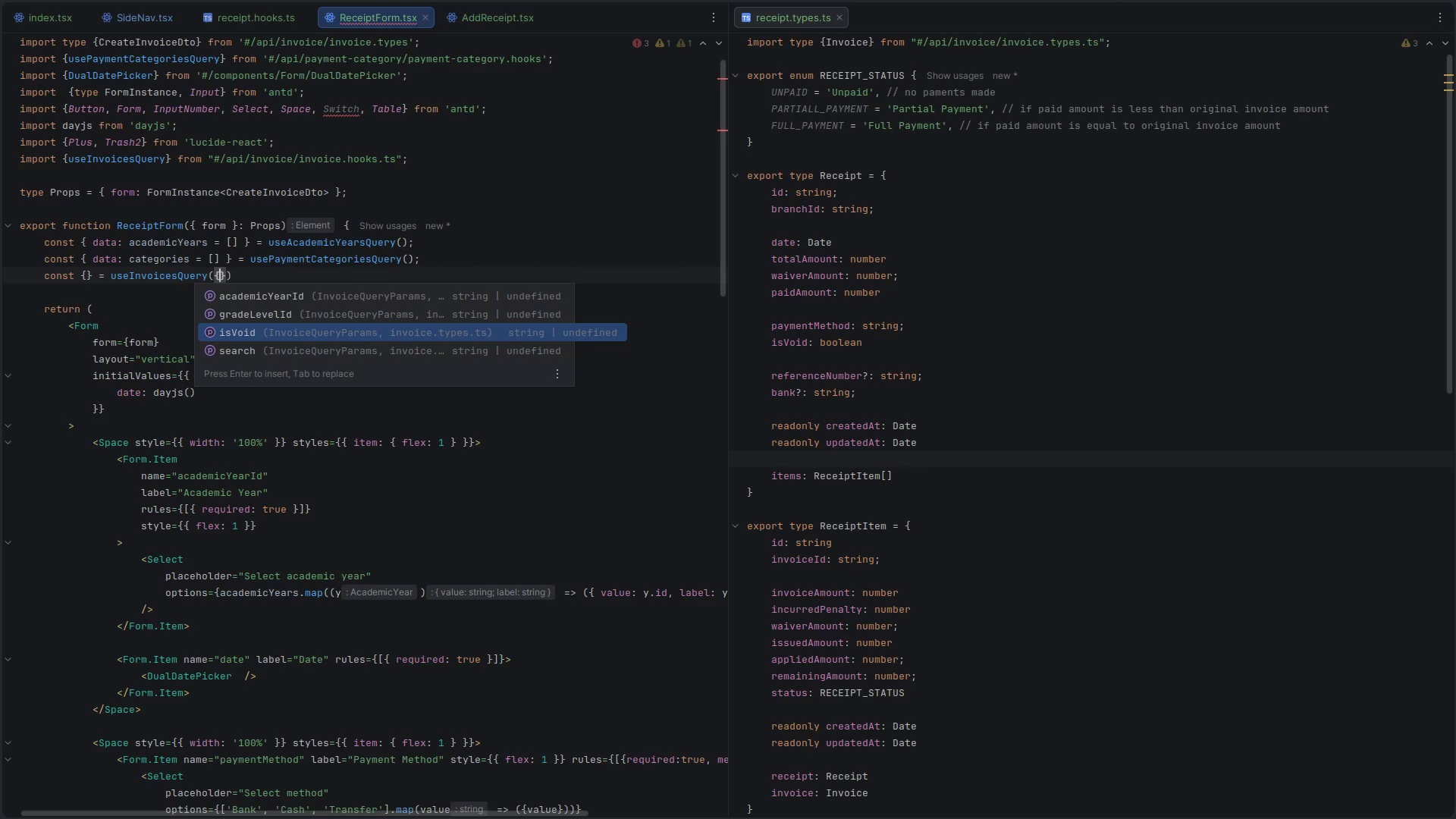 
key(Enter)
 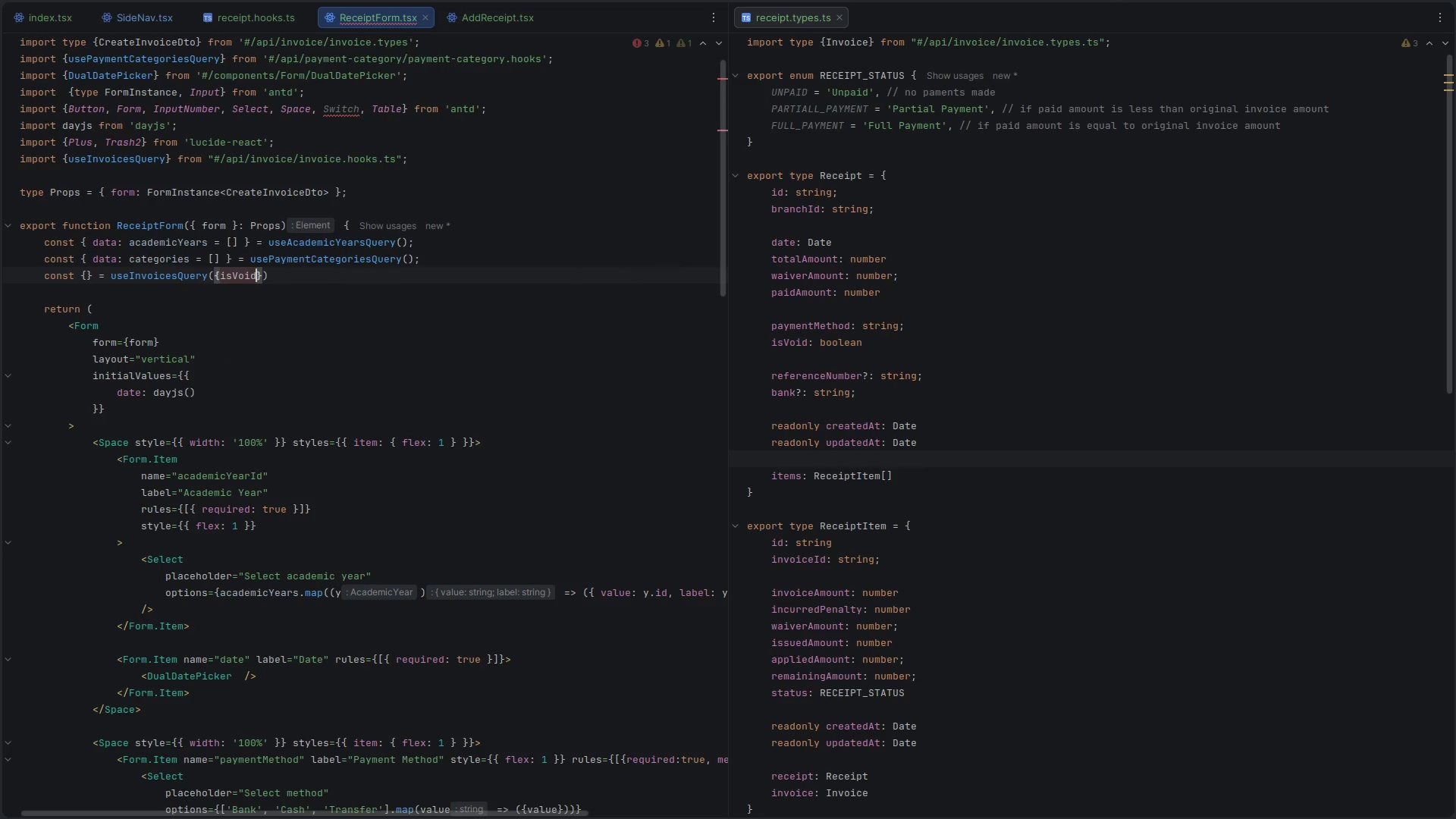 
type(: true)
key(Escape)
 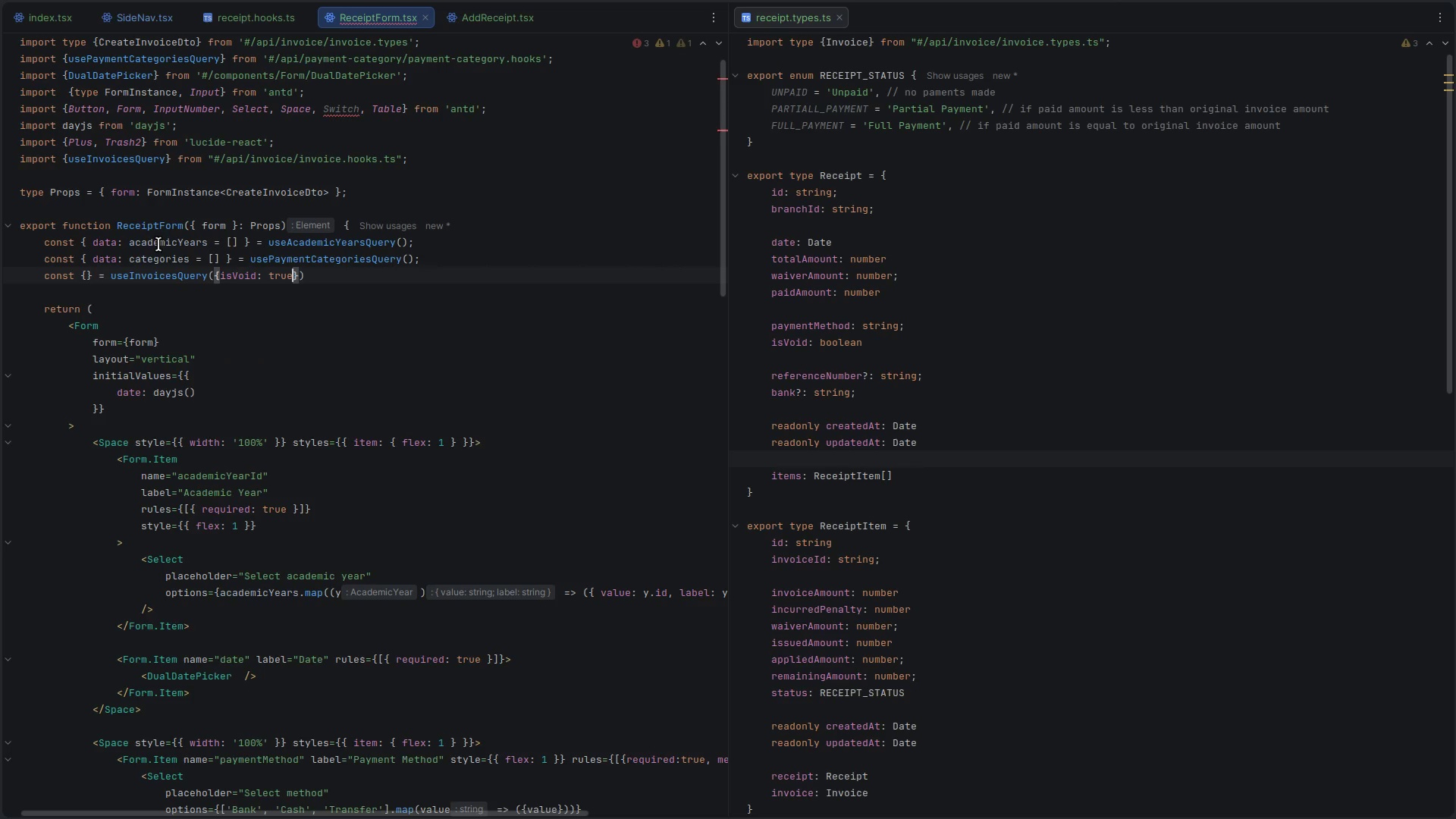 
hold_key(key=ControlLeft, duration=4.12)
left_click([162, 274])
 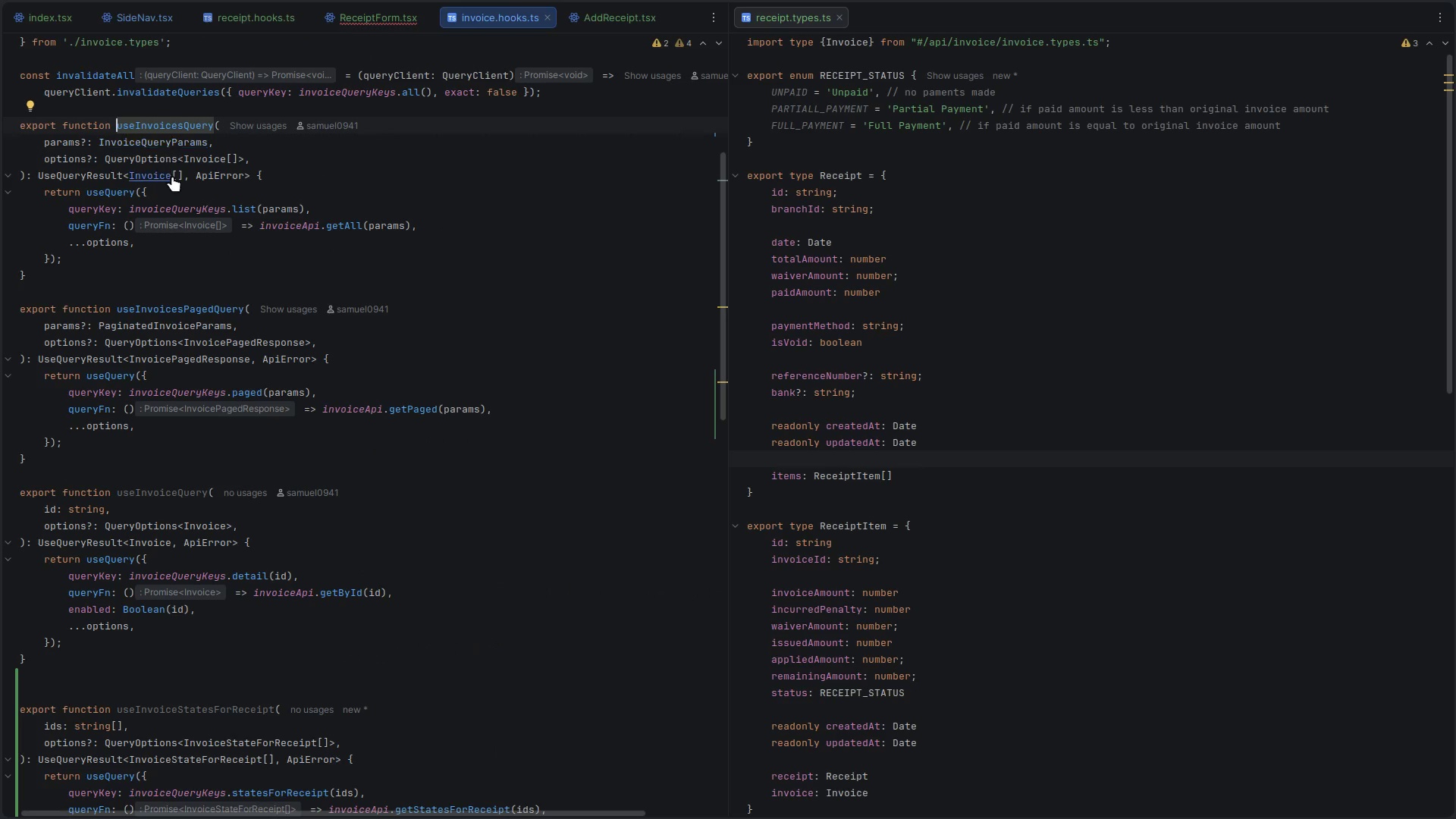 
left_click([180, 144])
 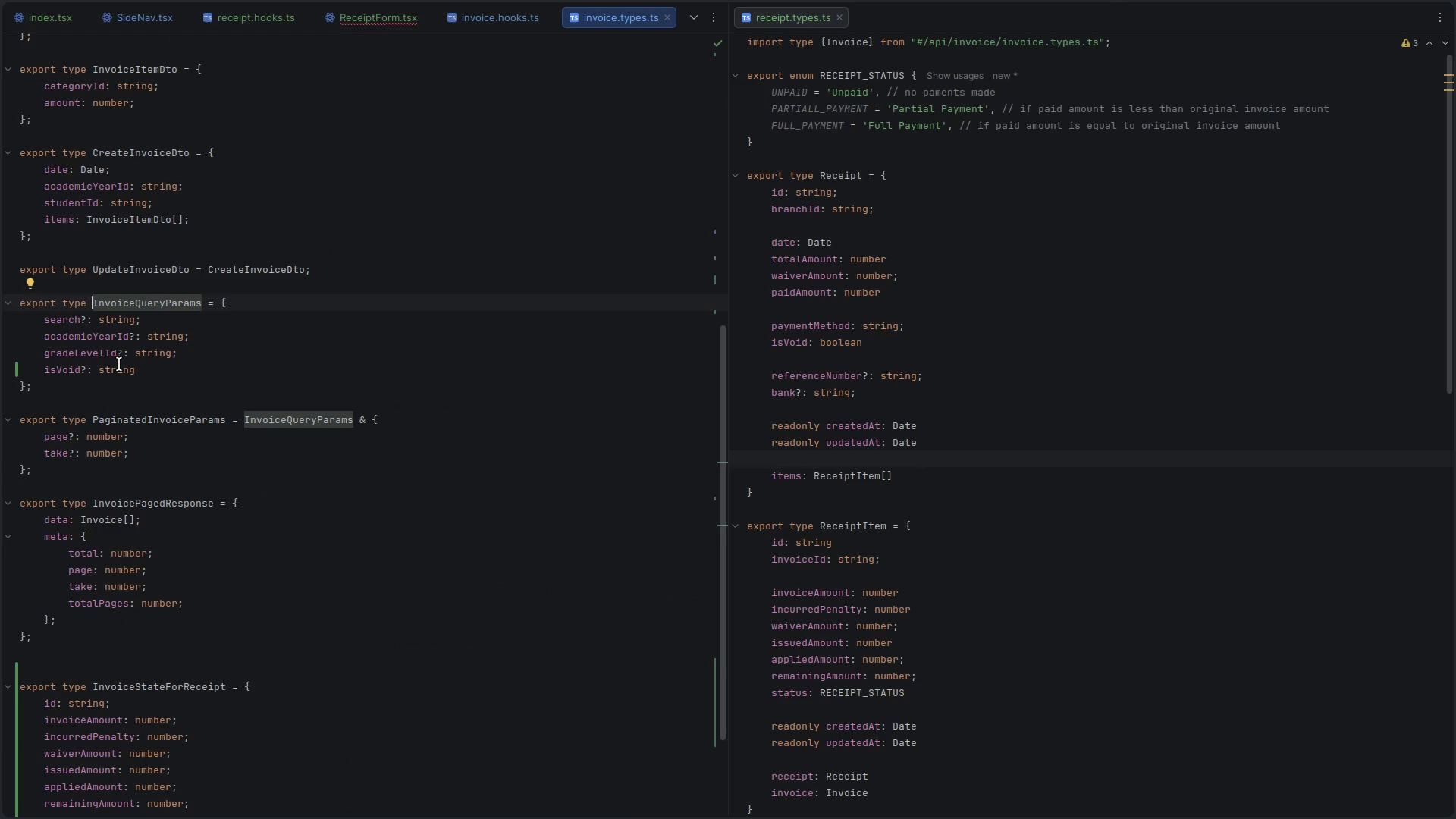 
left_click([119, 364])
 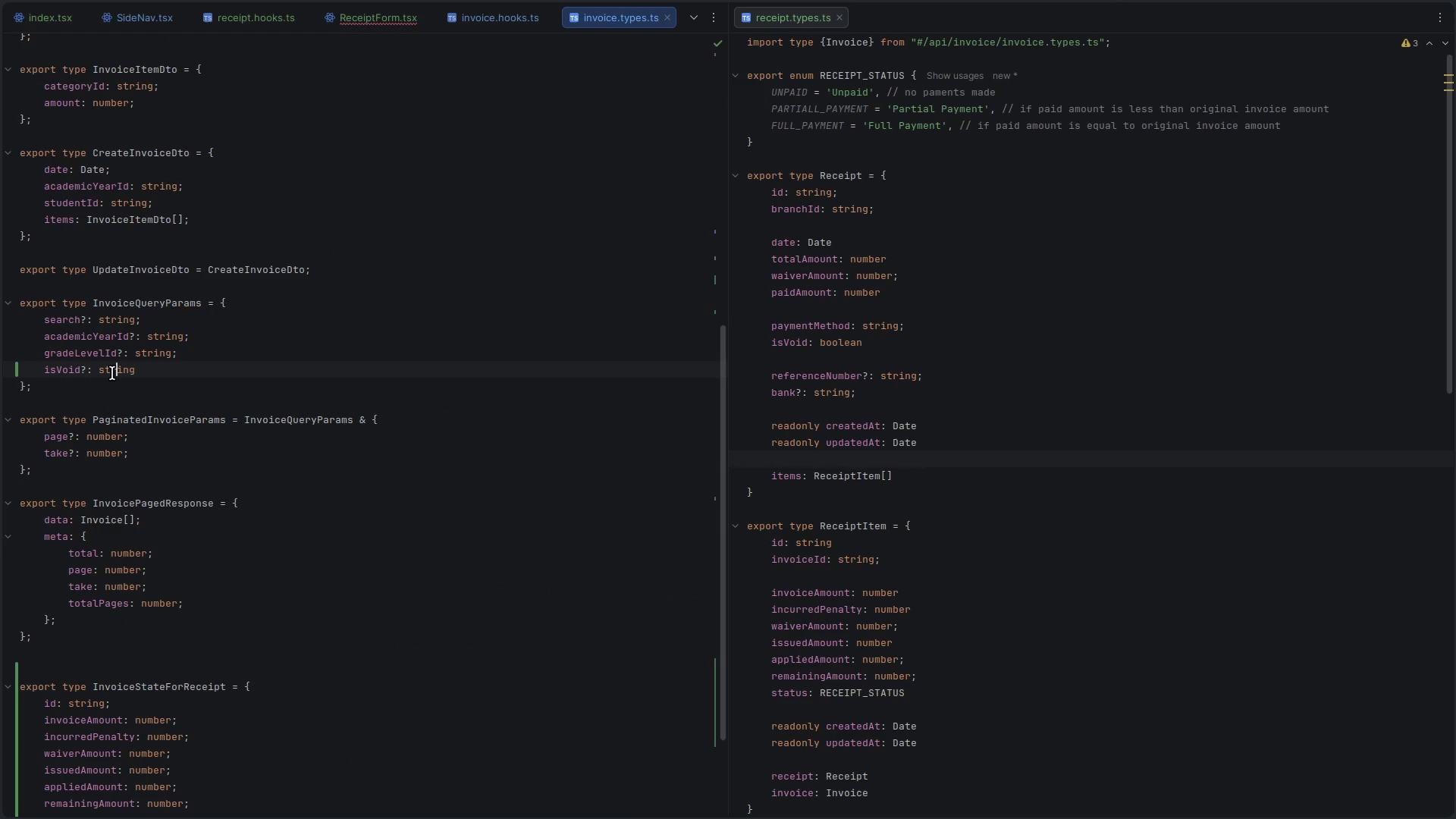 
left_click([112, 373])
 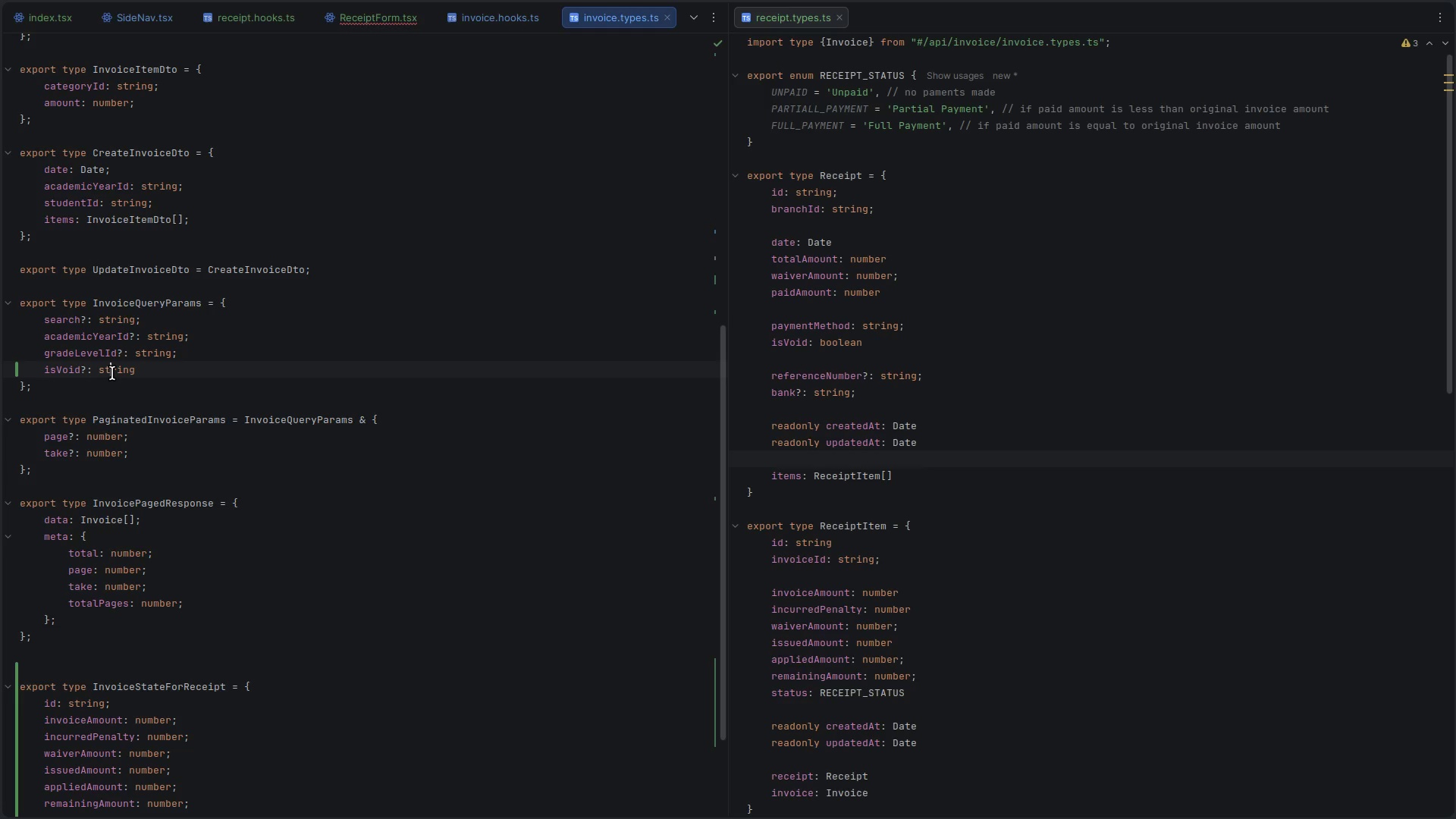 
left_click([112, 373])
 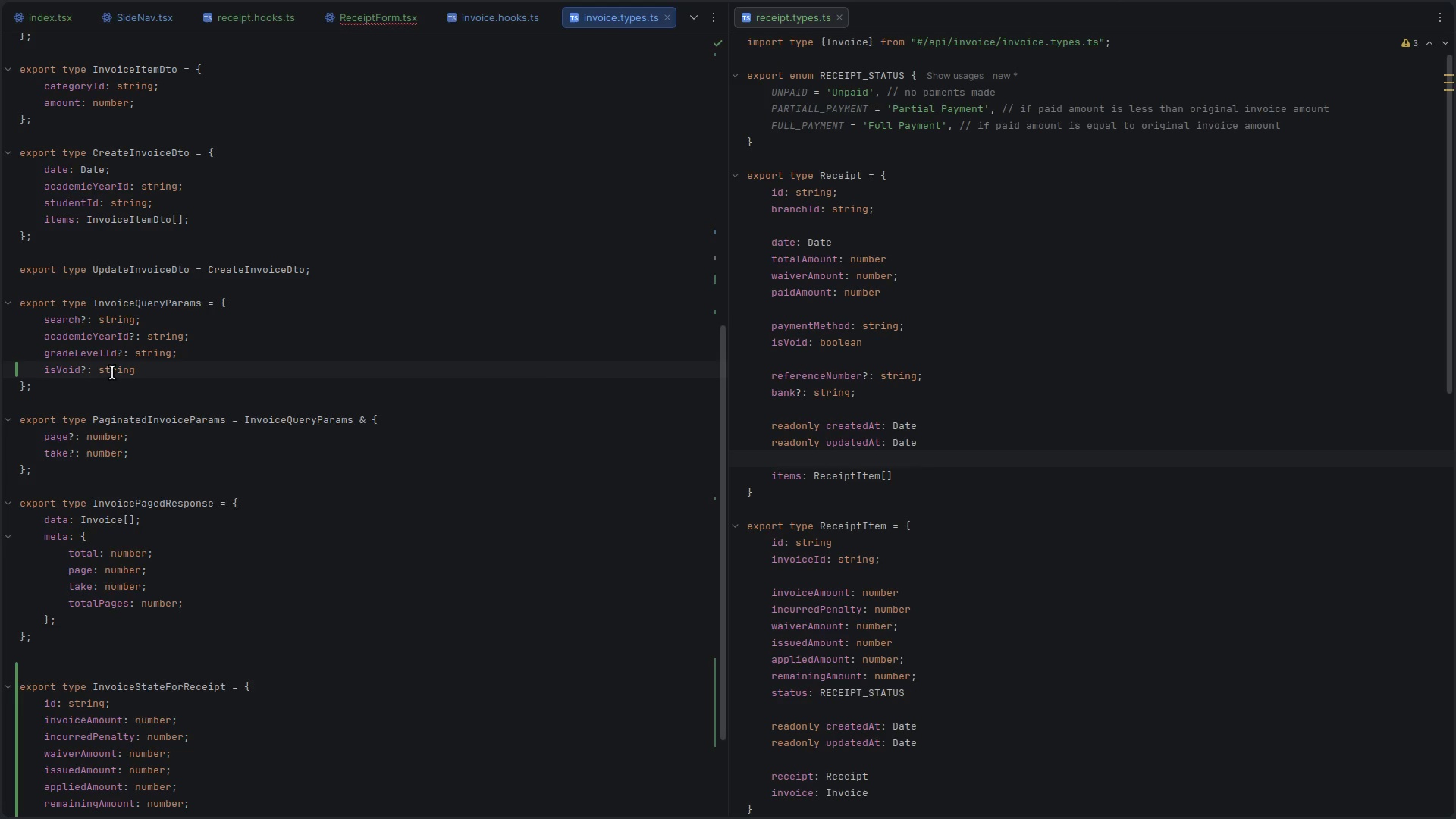 
double_click([112, 372])
 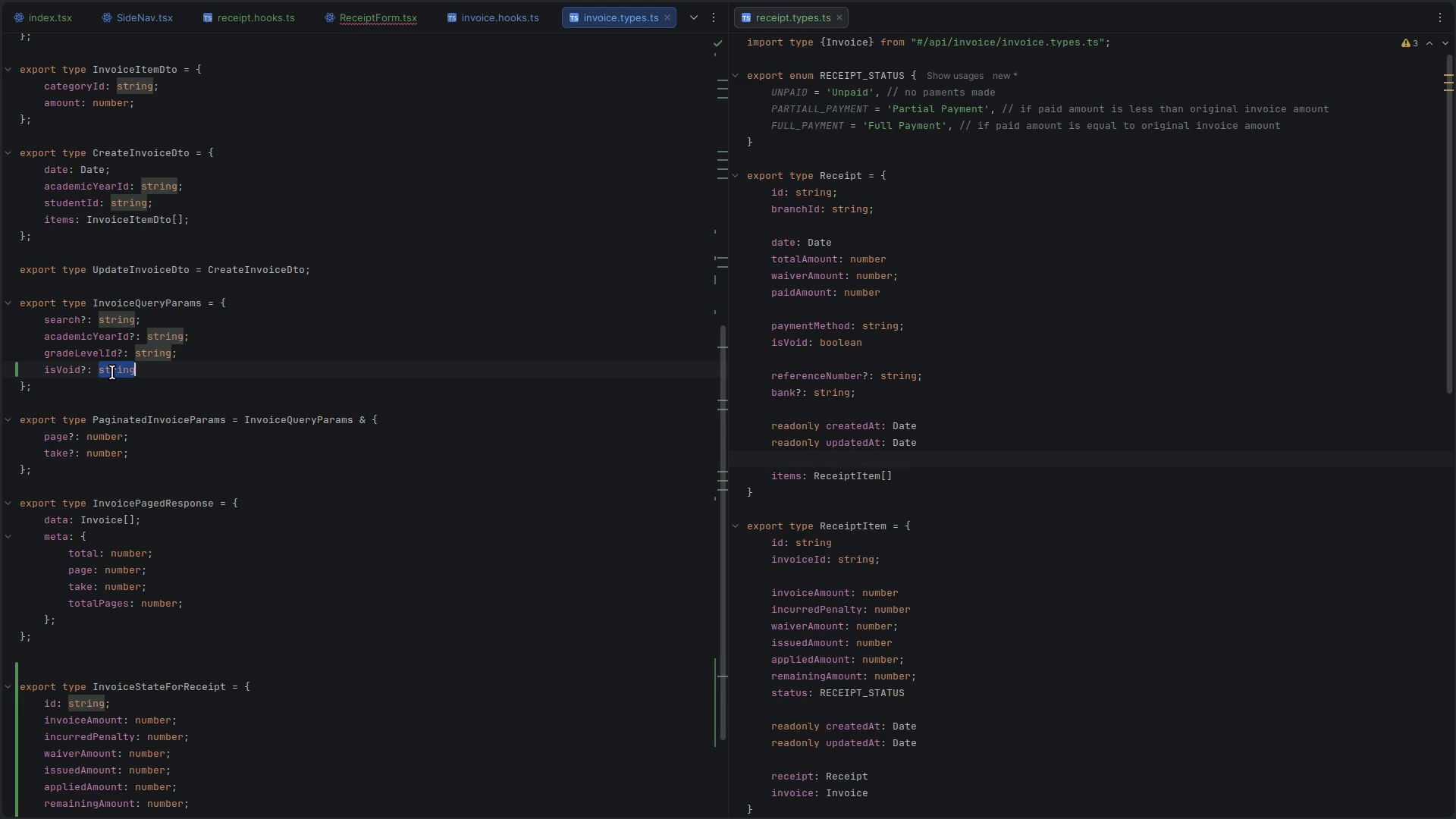 
type(bool)
 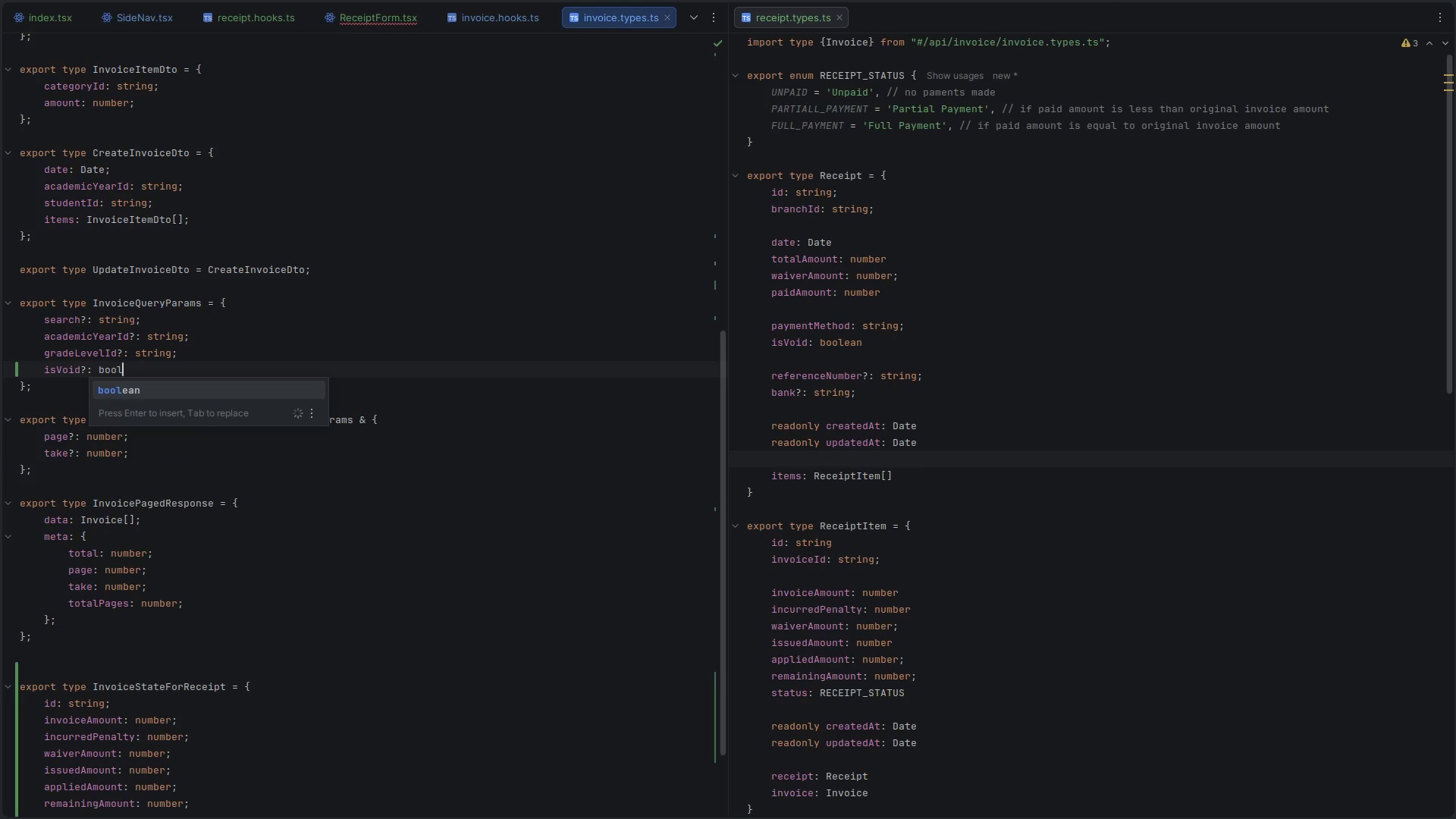 
key(Enter)
 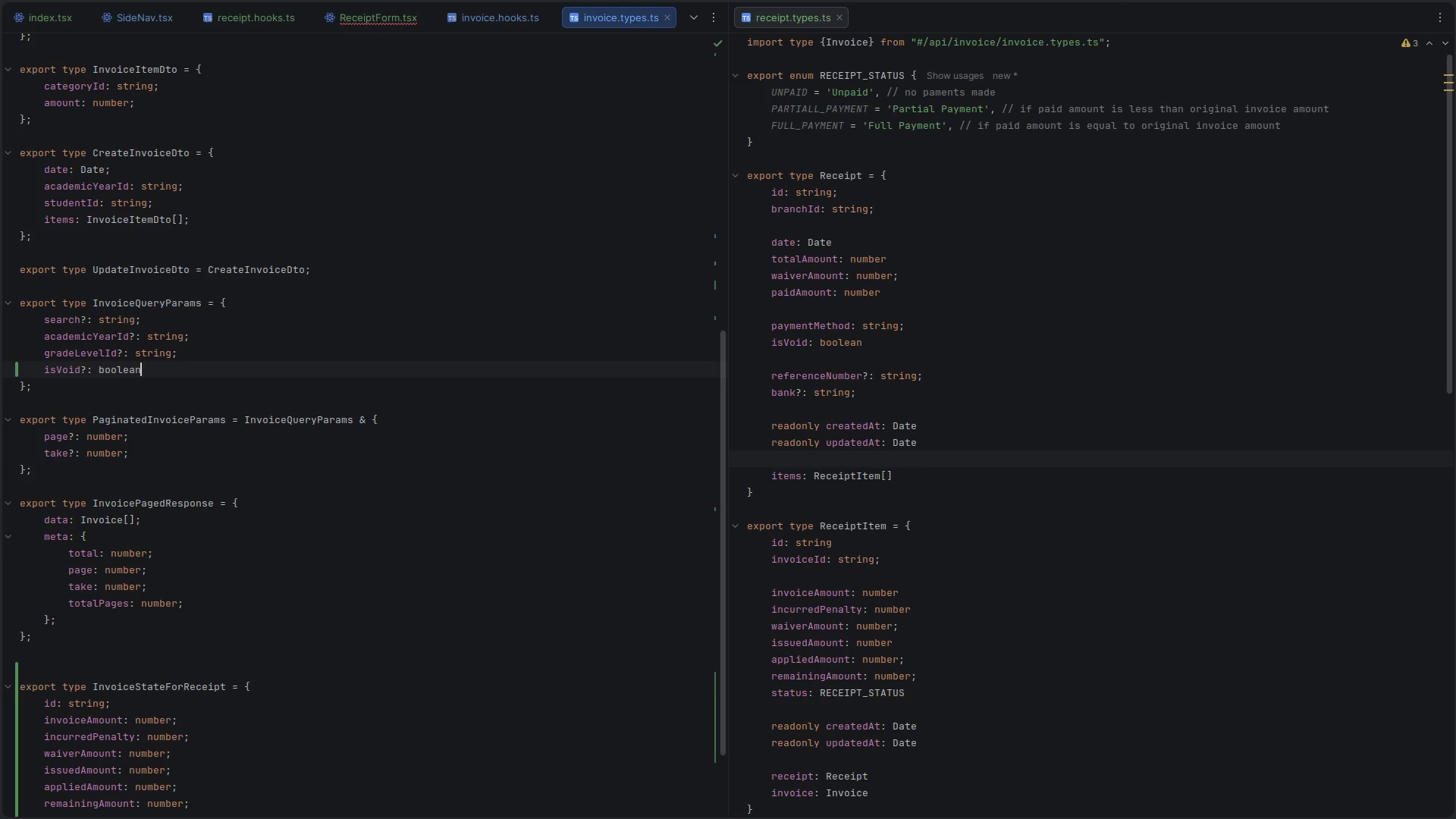 
key(Control+S)
 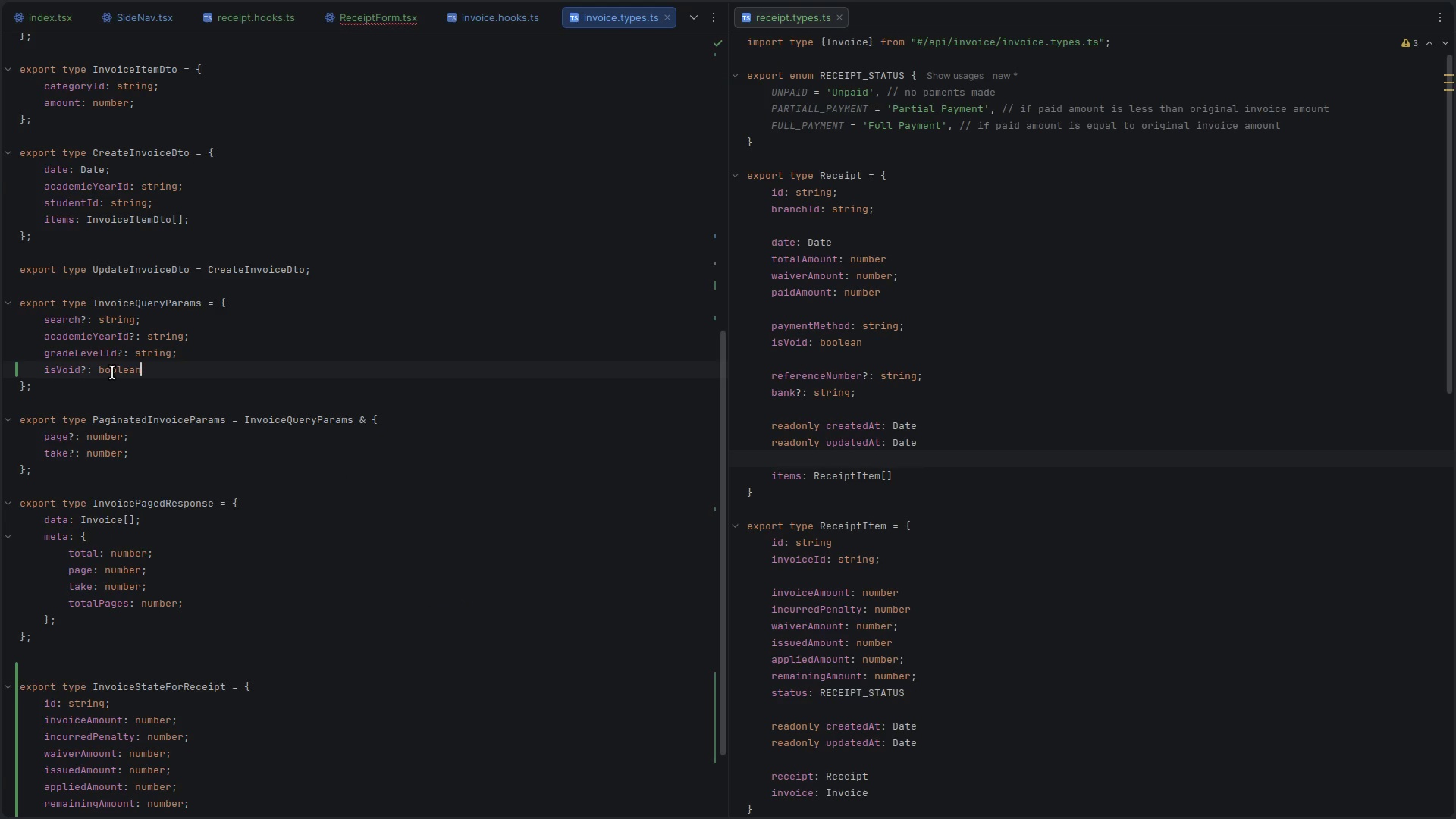 
key(Control+W)
 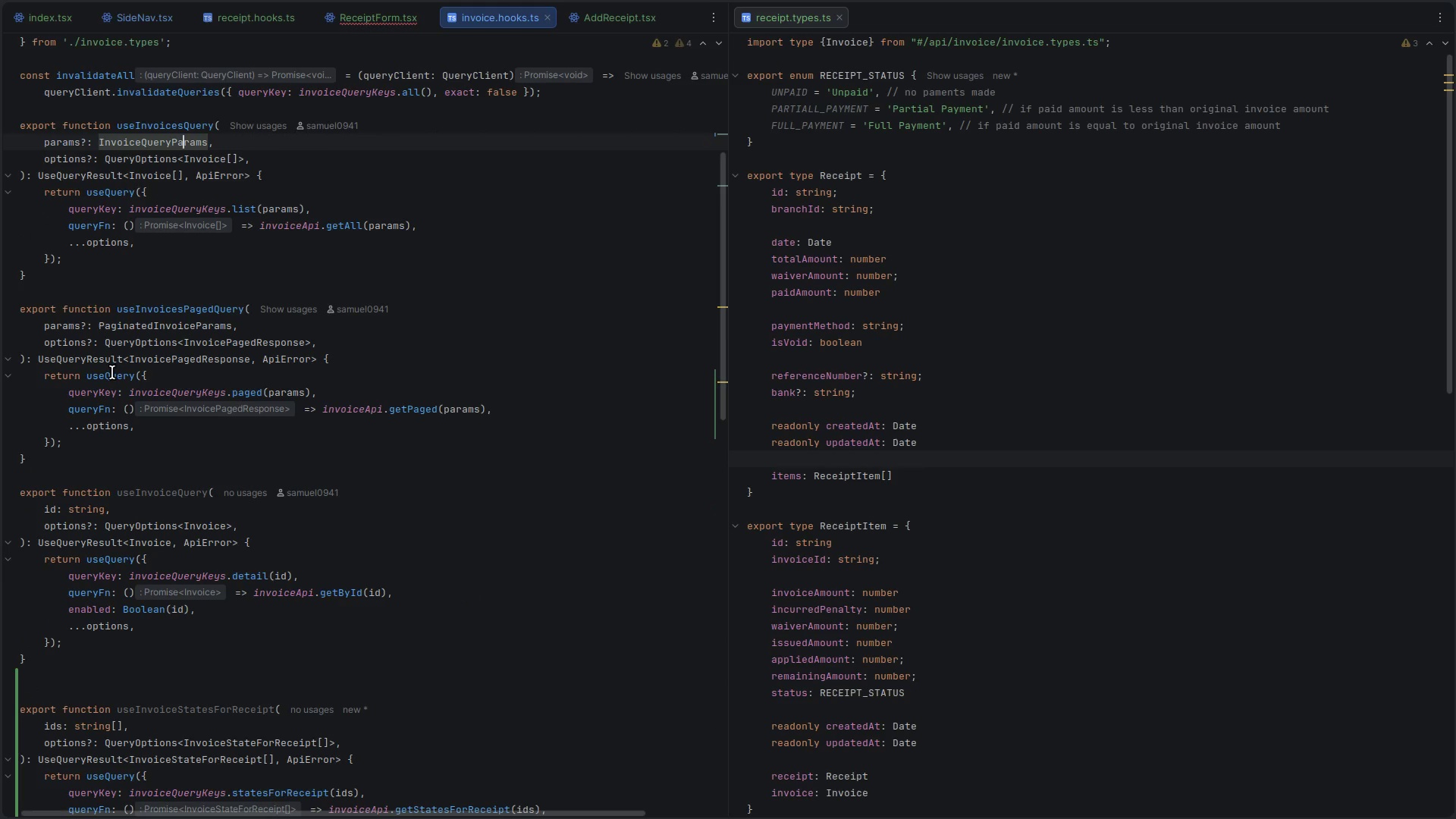 
key(Control+ControlLeft)
 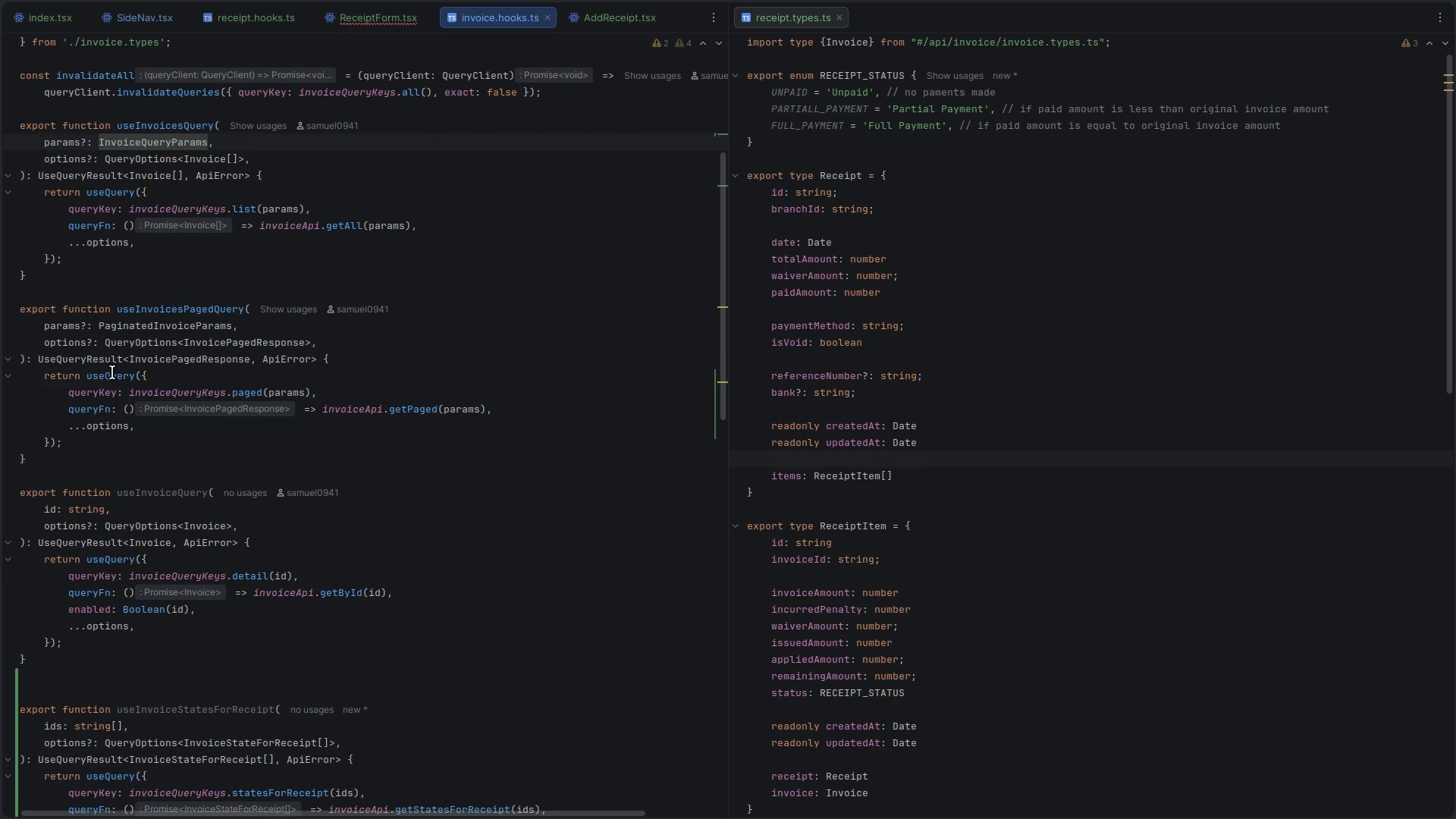 
key(Control+W)
 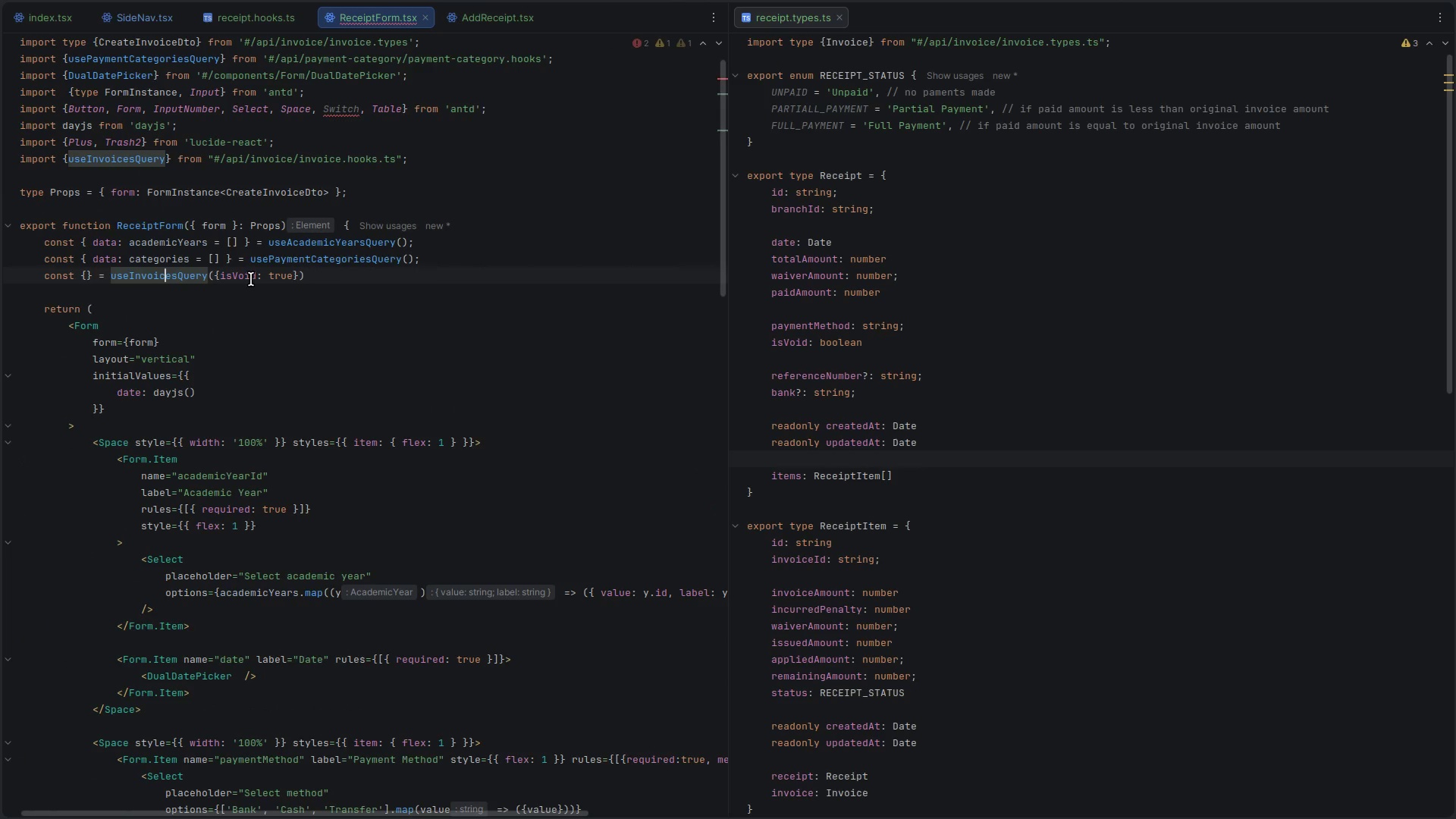 
key(Control+ControlLeft)
 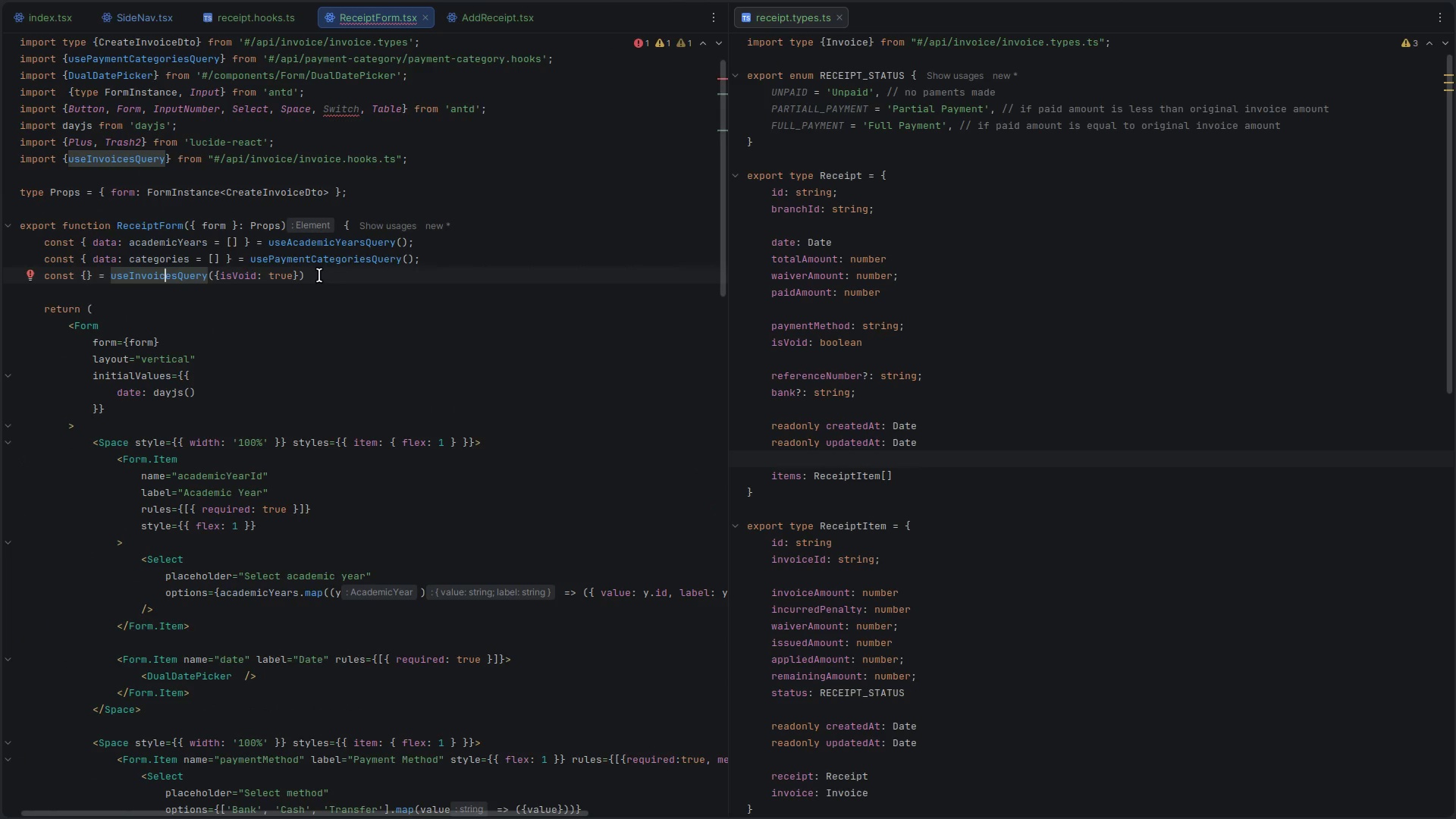 
key(Control+S)
 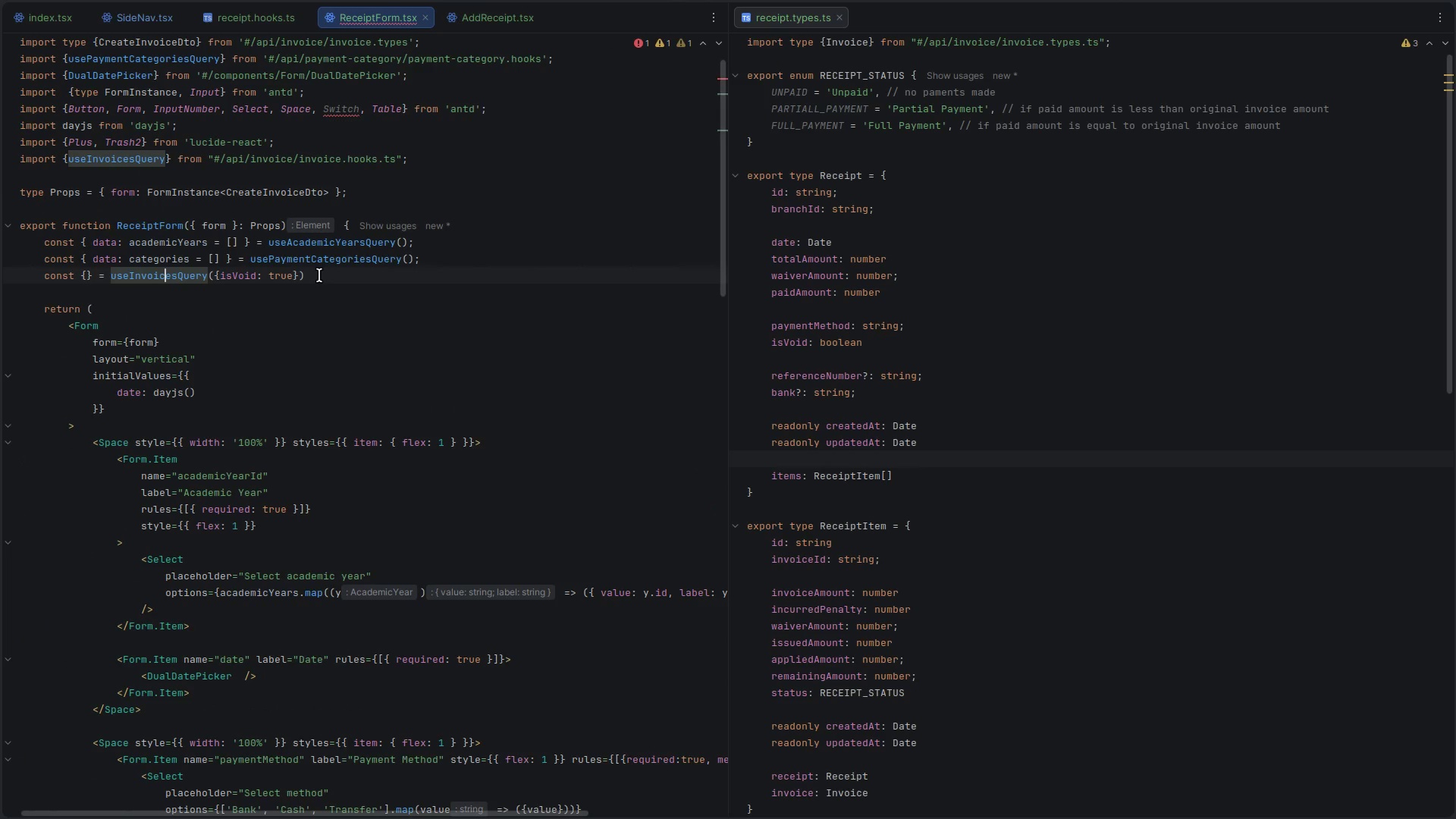 
left_click([319, 275])
 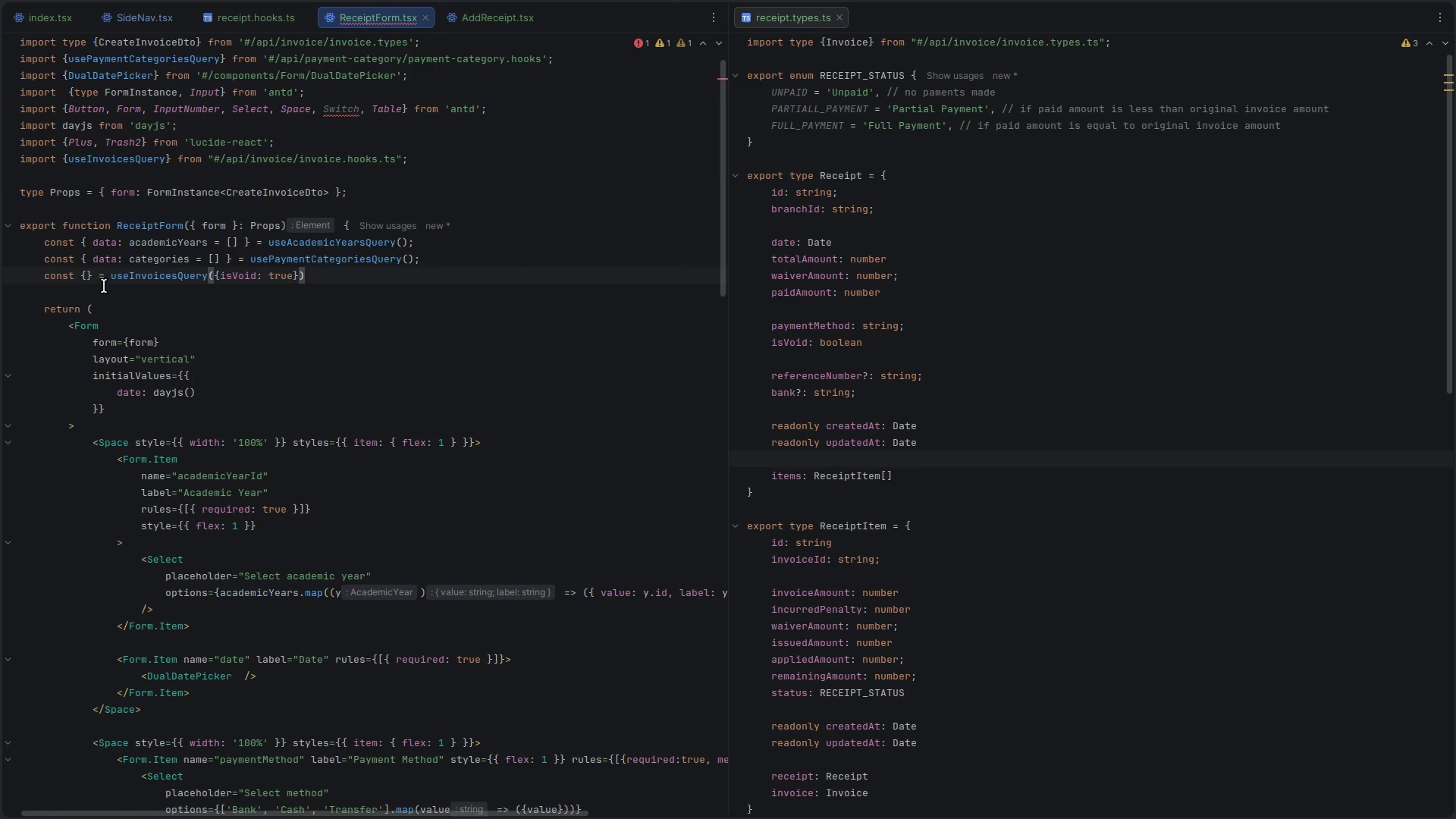 
left_click([96, 279])
 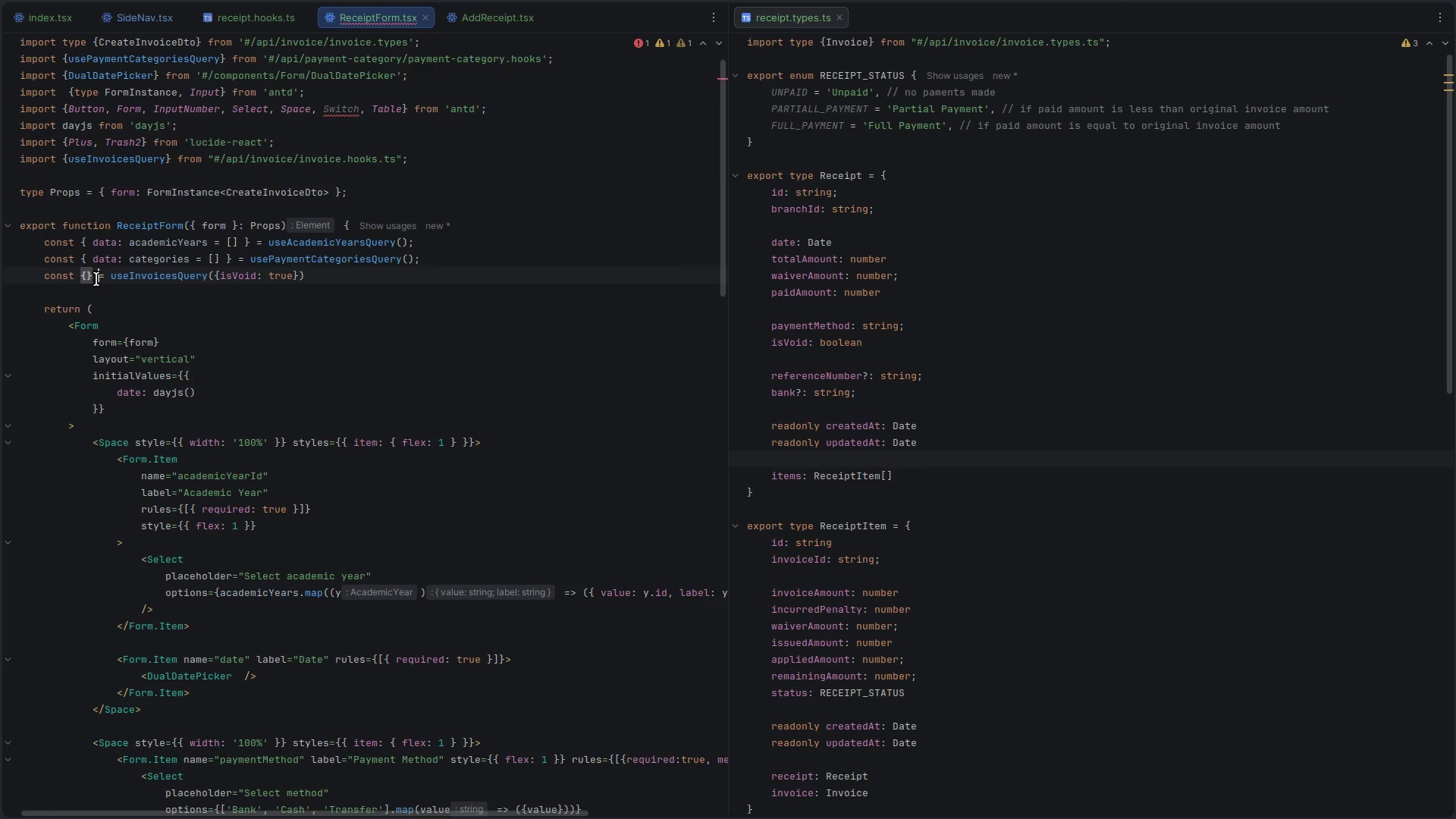 
key(ArrowLeft)
 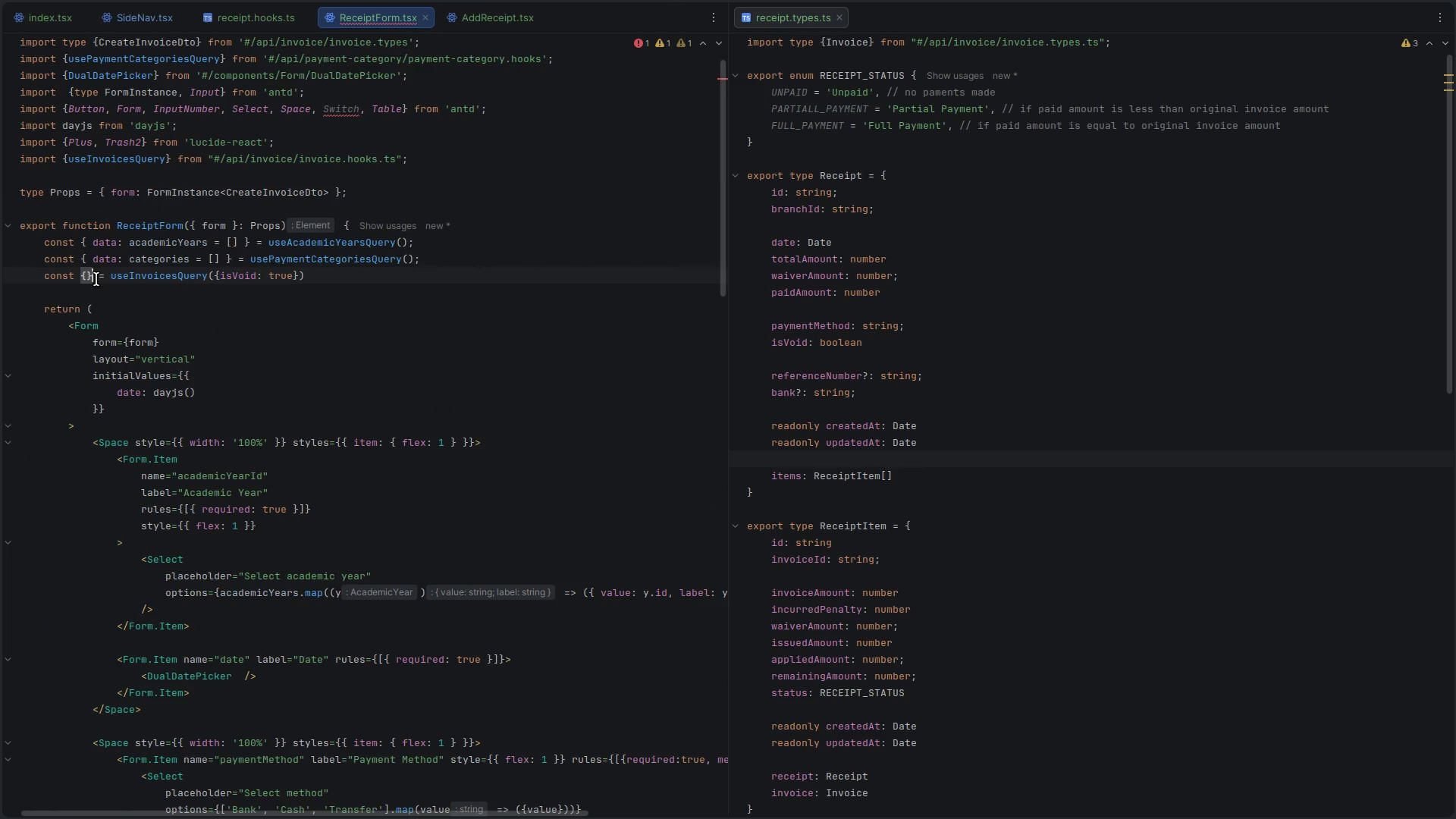 
key(ArrowLeft)
 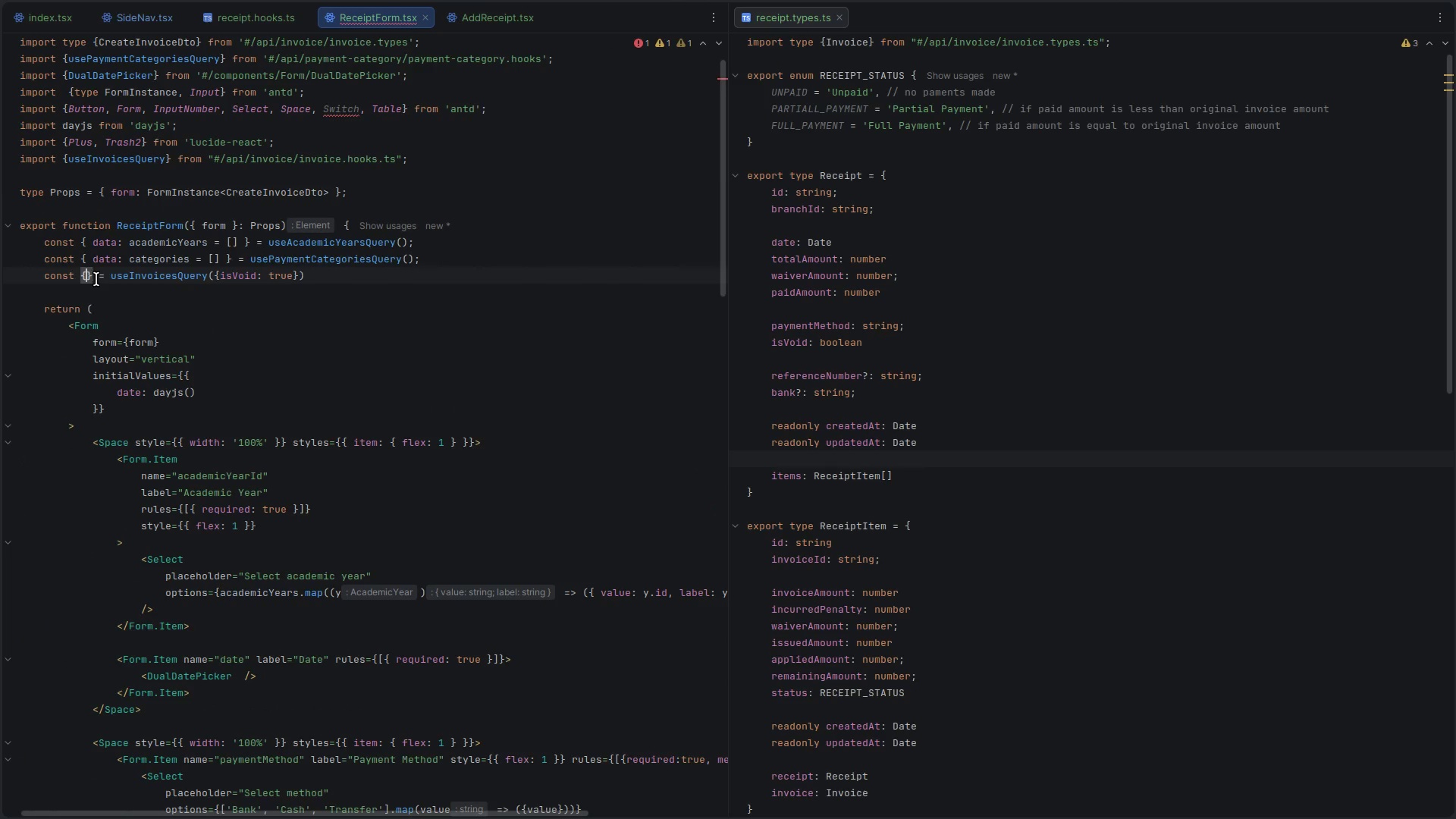 
type( da)
 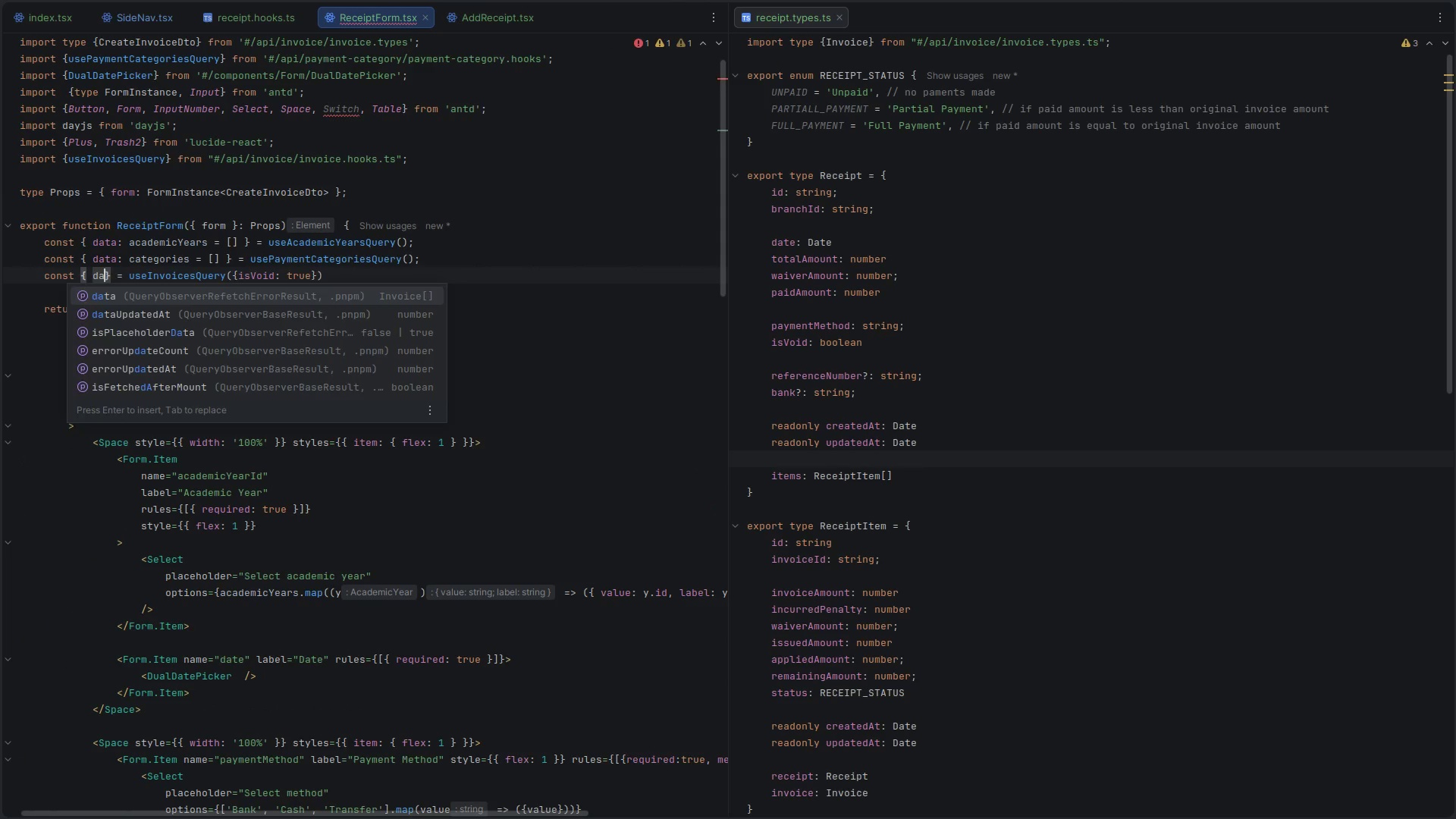 
key(Enter)
 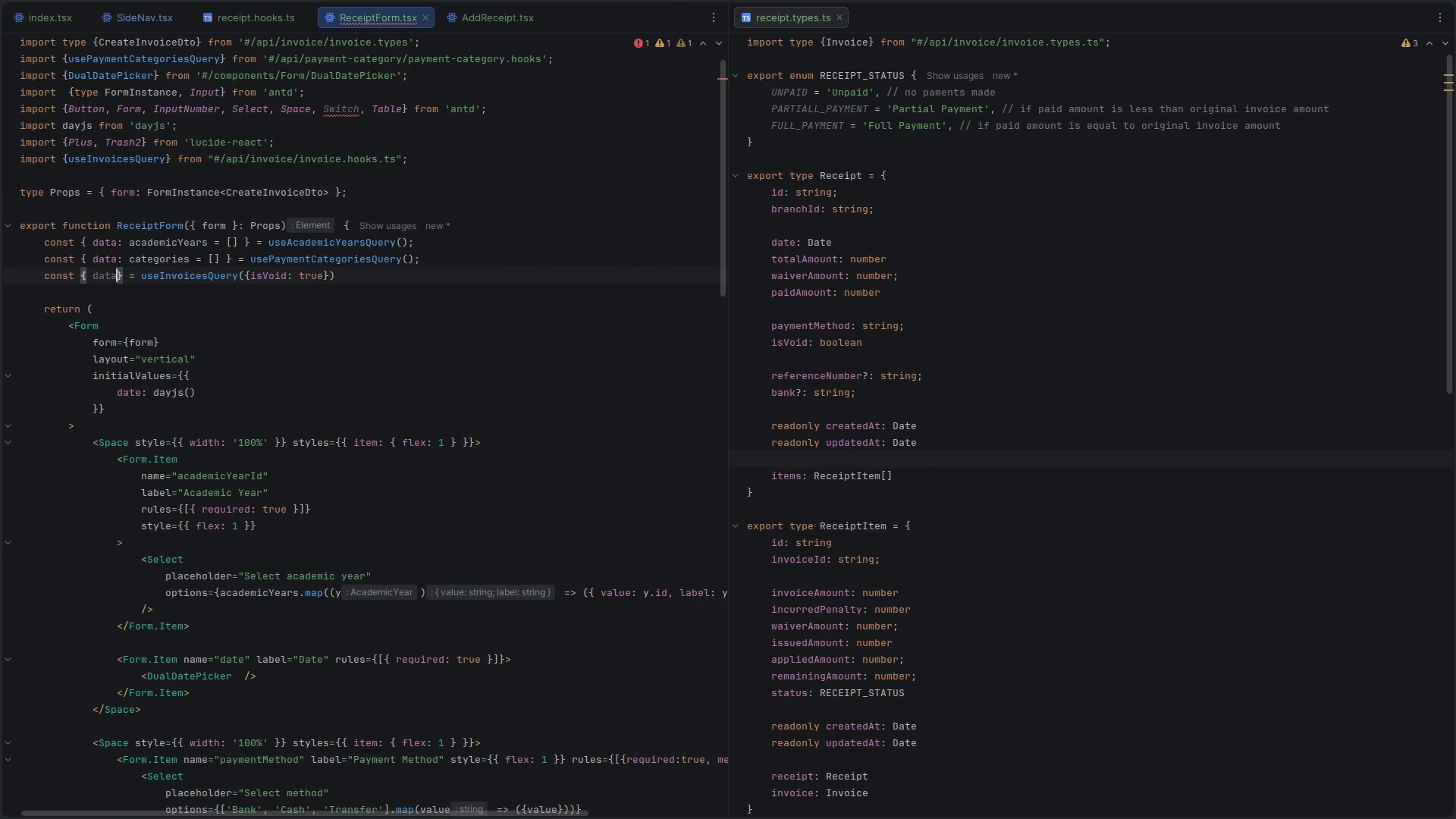 
type(: invoices )
 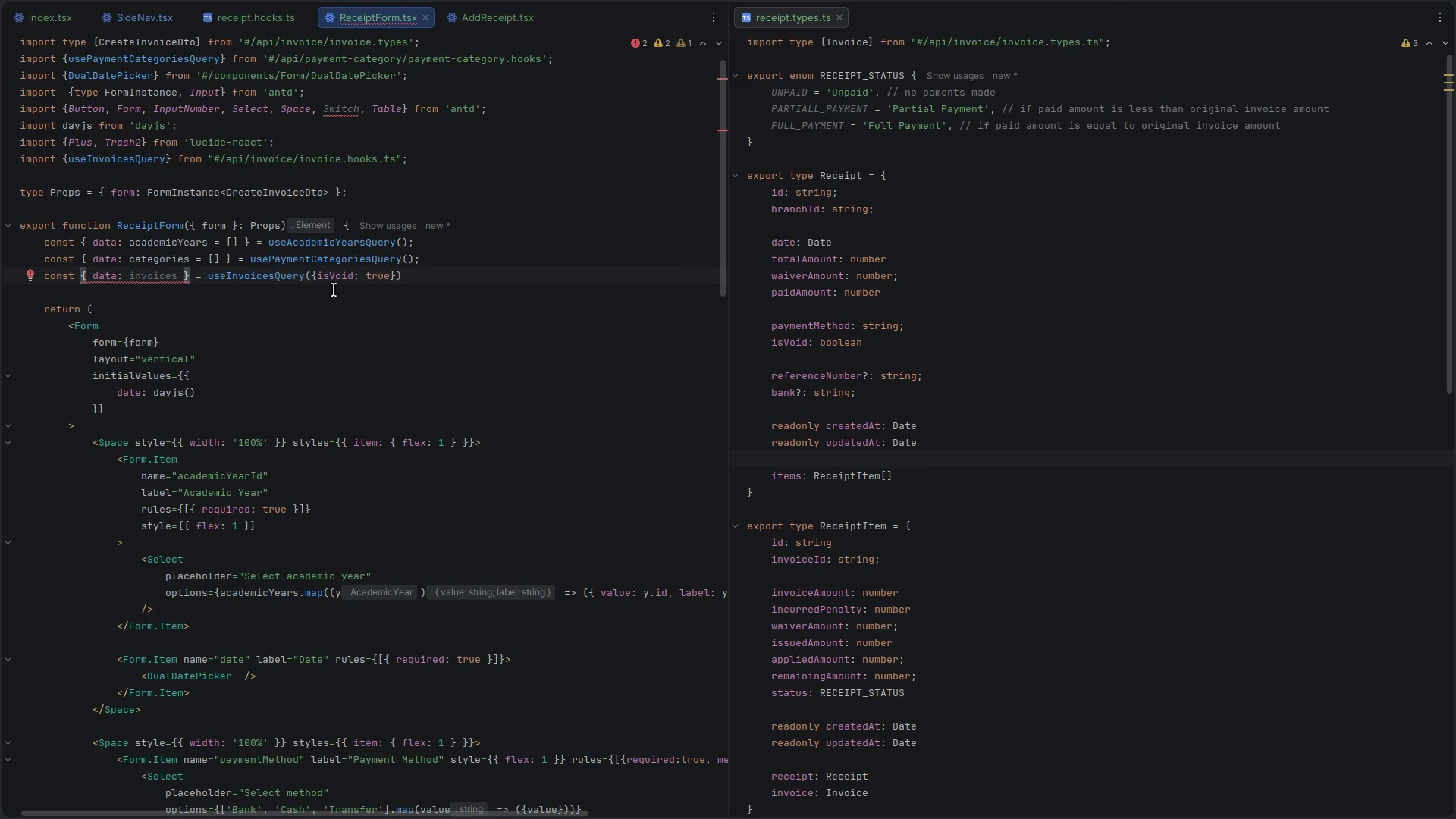 
wait(6.7)
 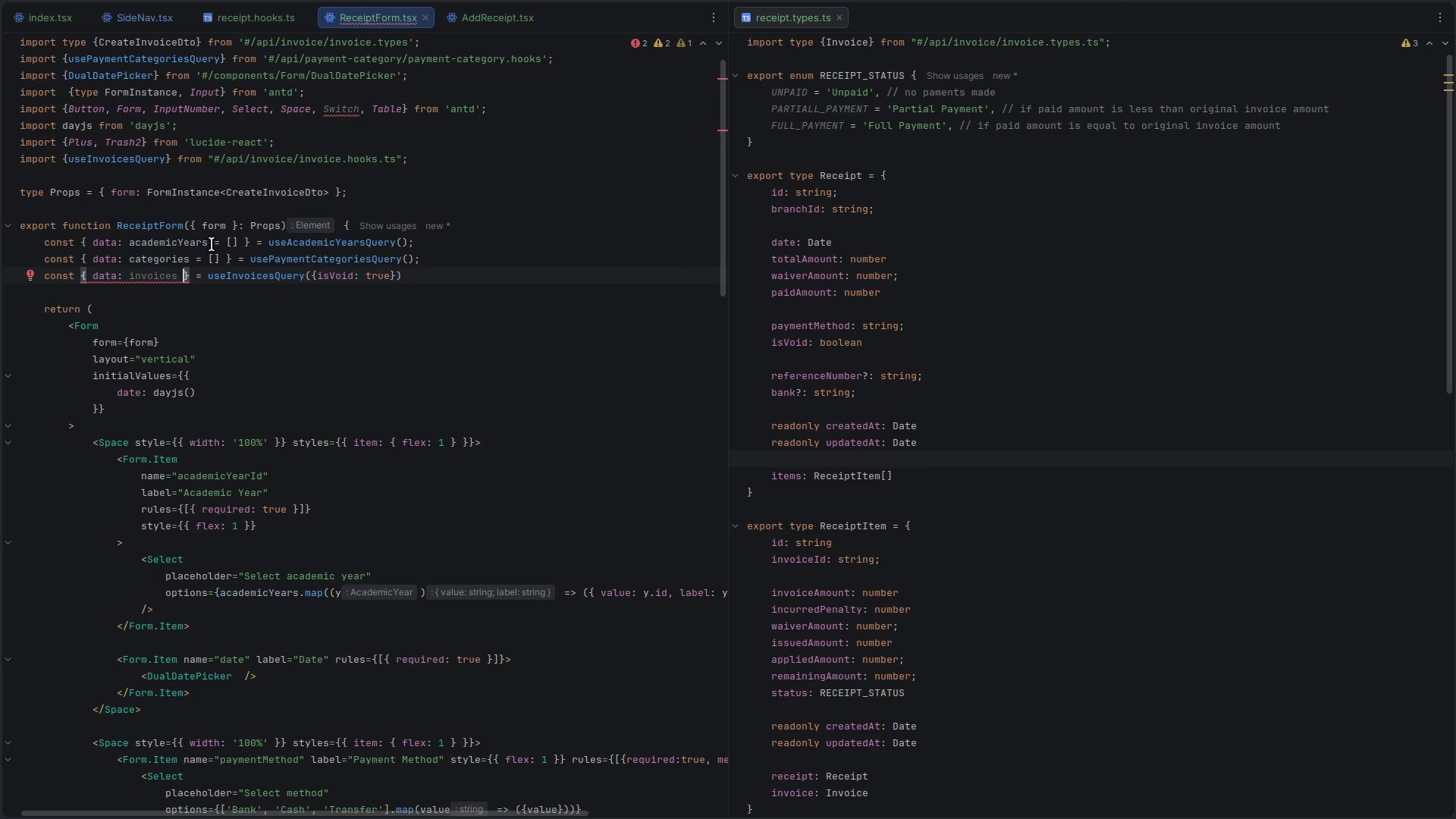 
double_click([165, 279])
 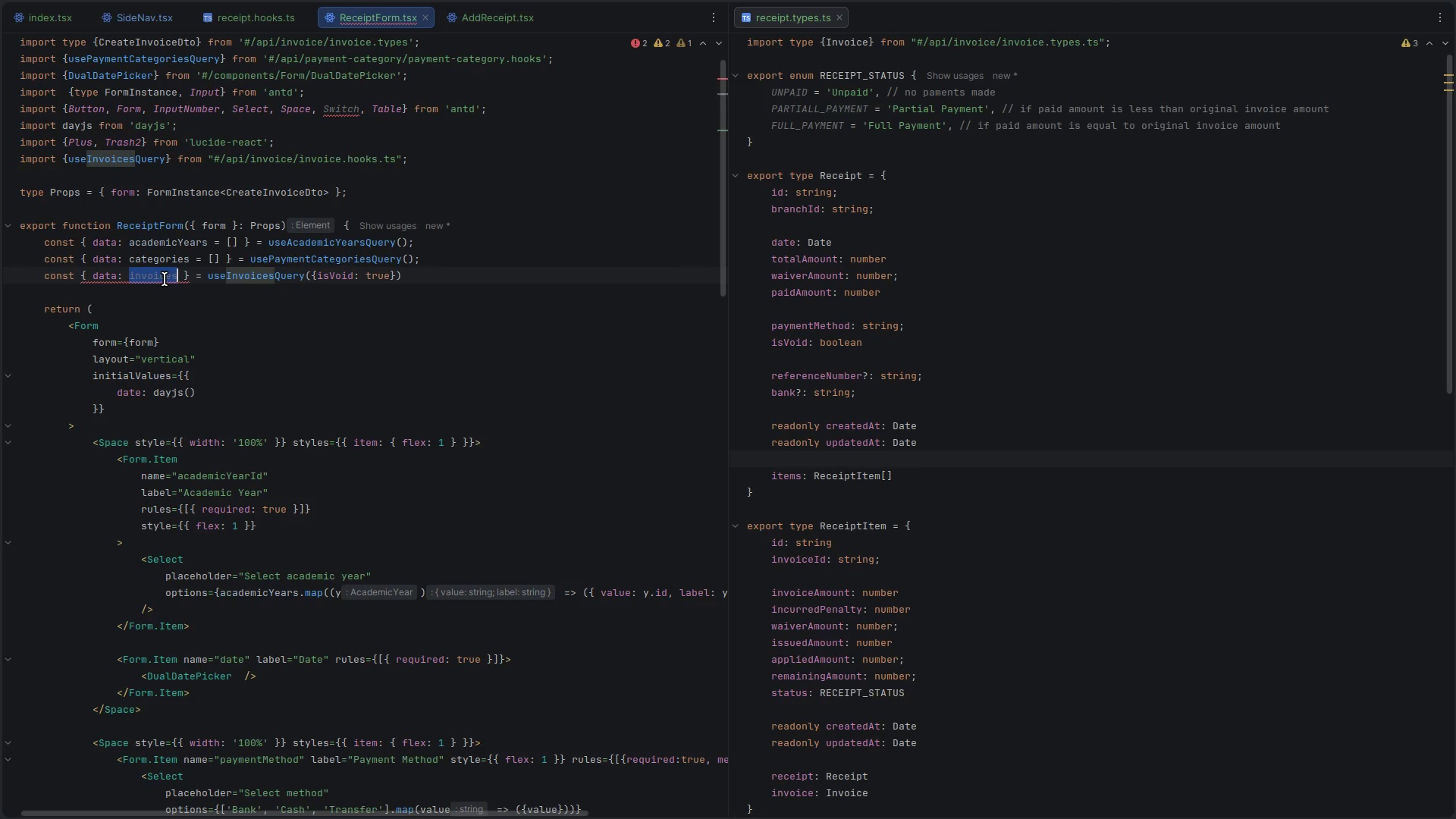 
key(Control+ControlLeft)
 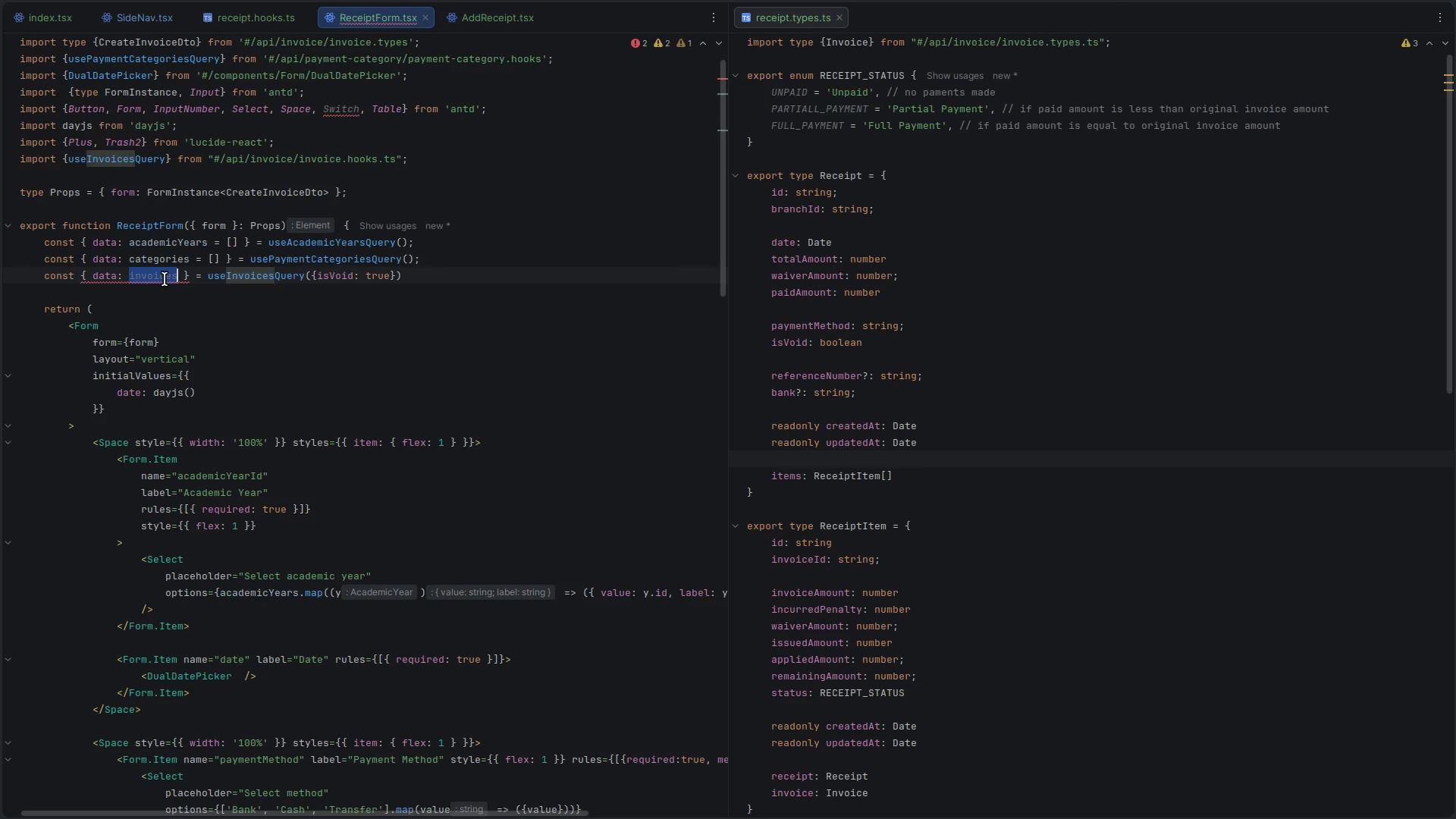 
key(Control+C)
 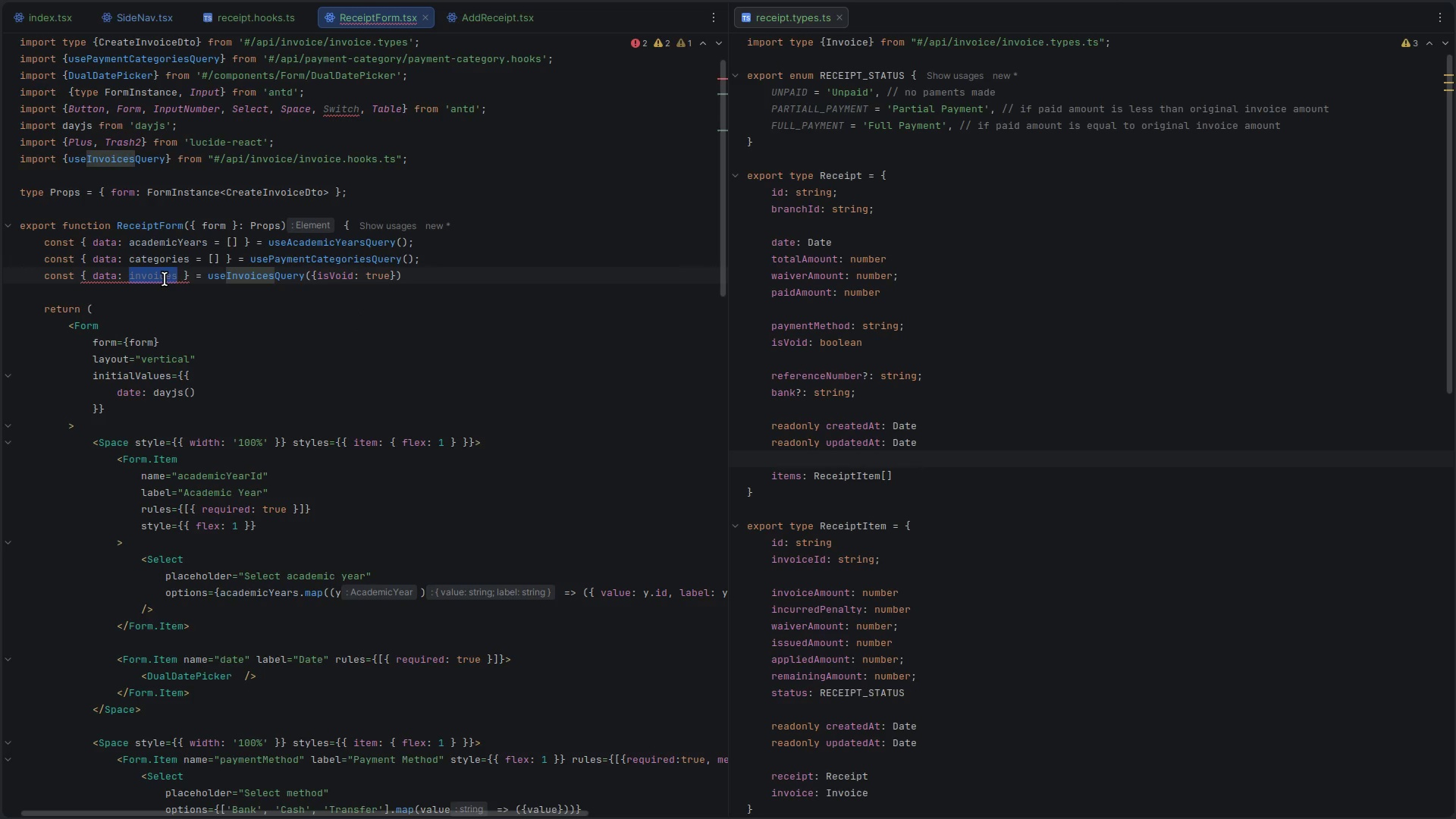 
key(ArrowRight)
 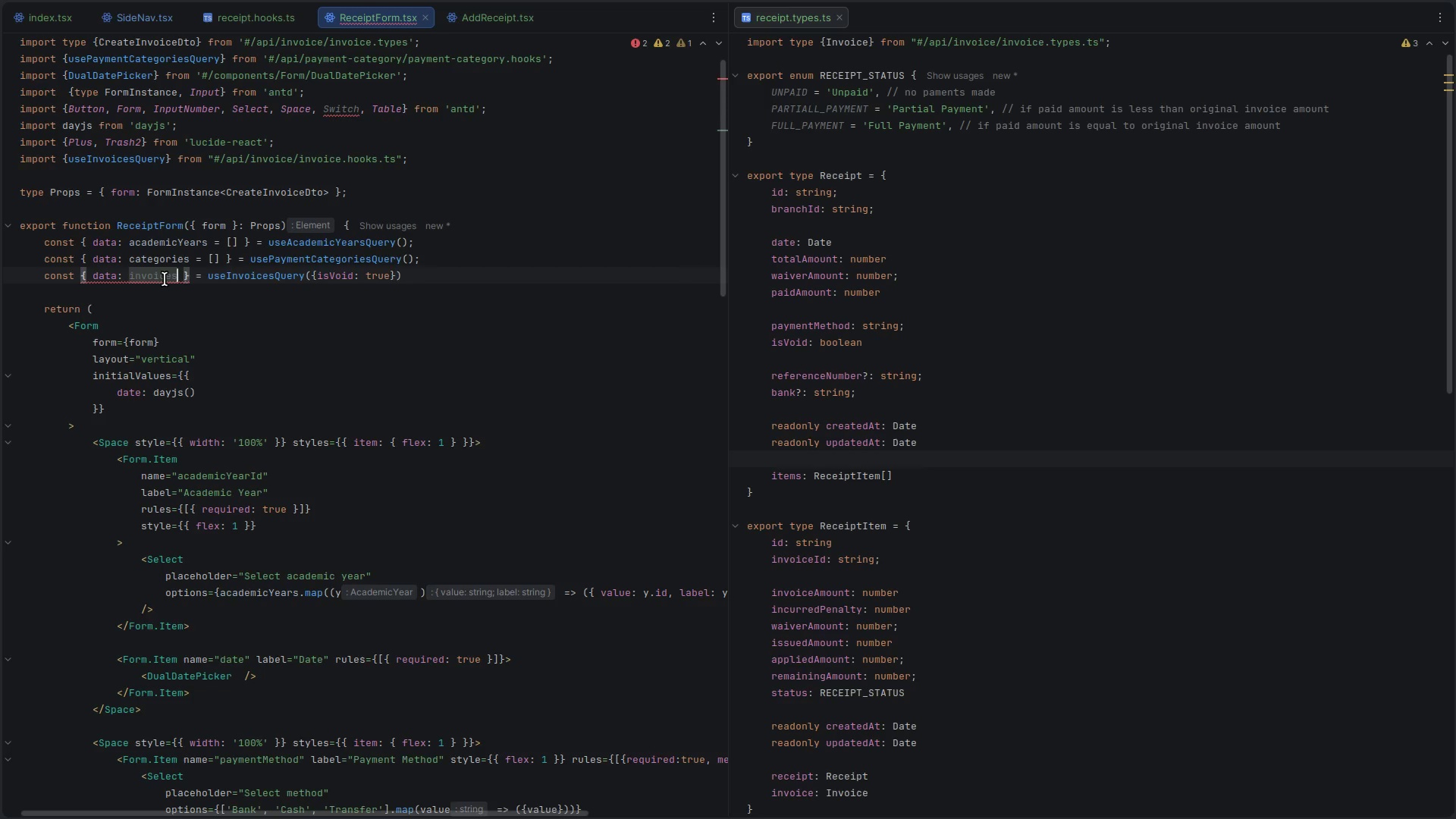 
type(, isp)
 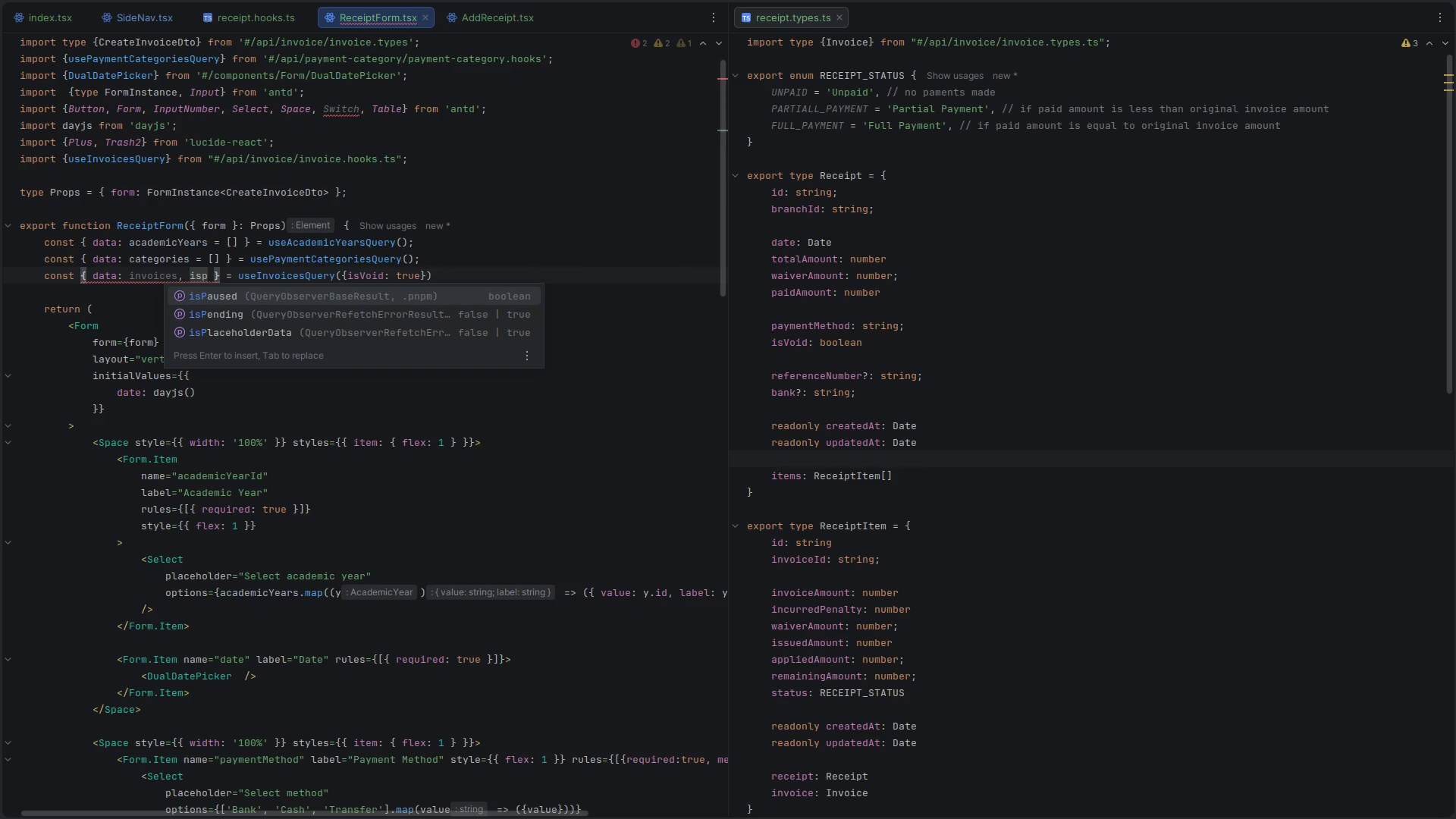 
key(ArrowDown)
 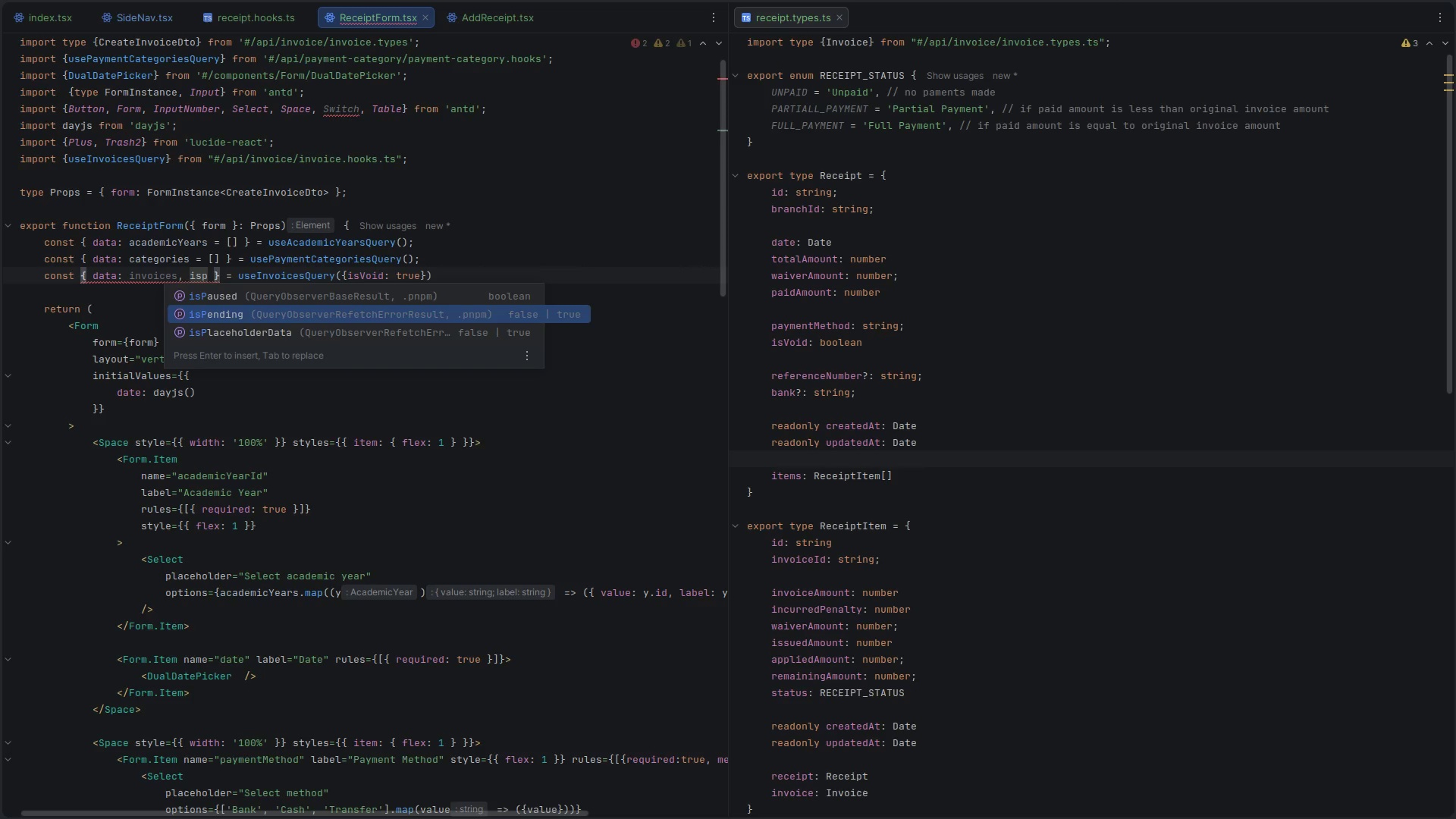 
key(Backspace)
type(k)
key(Backspace)
type(lo)
 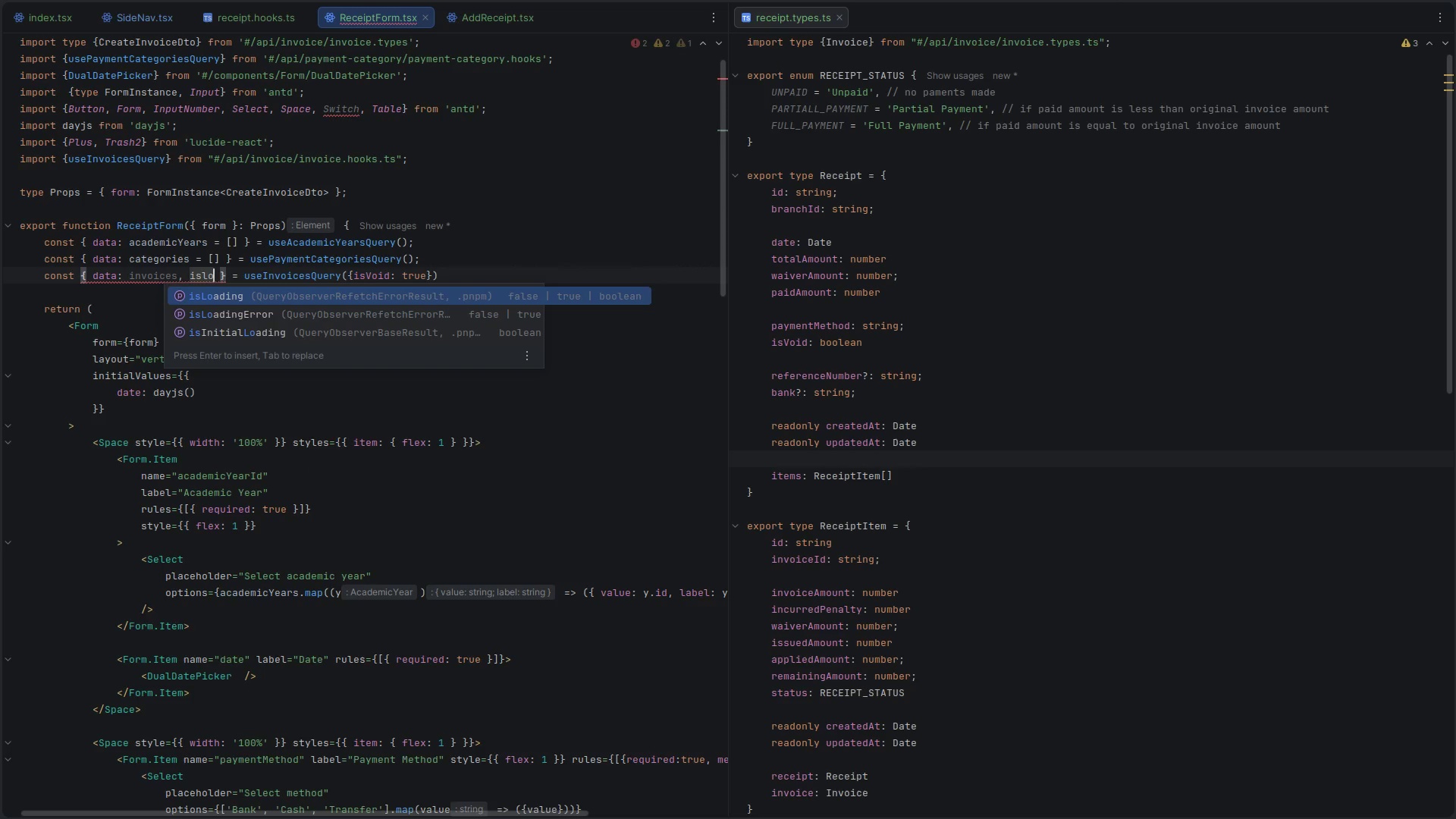 
key(Enter)
 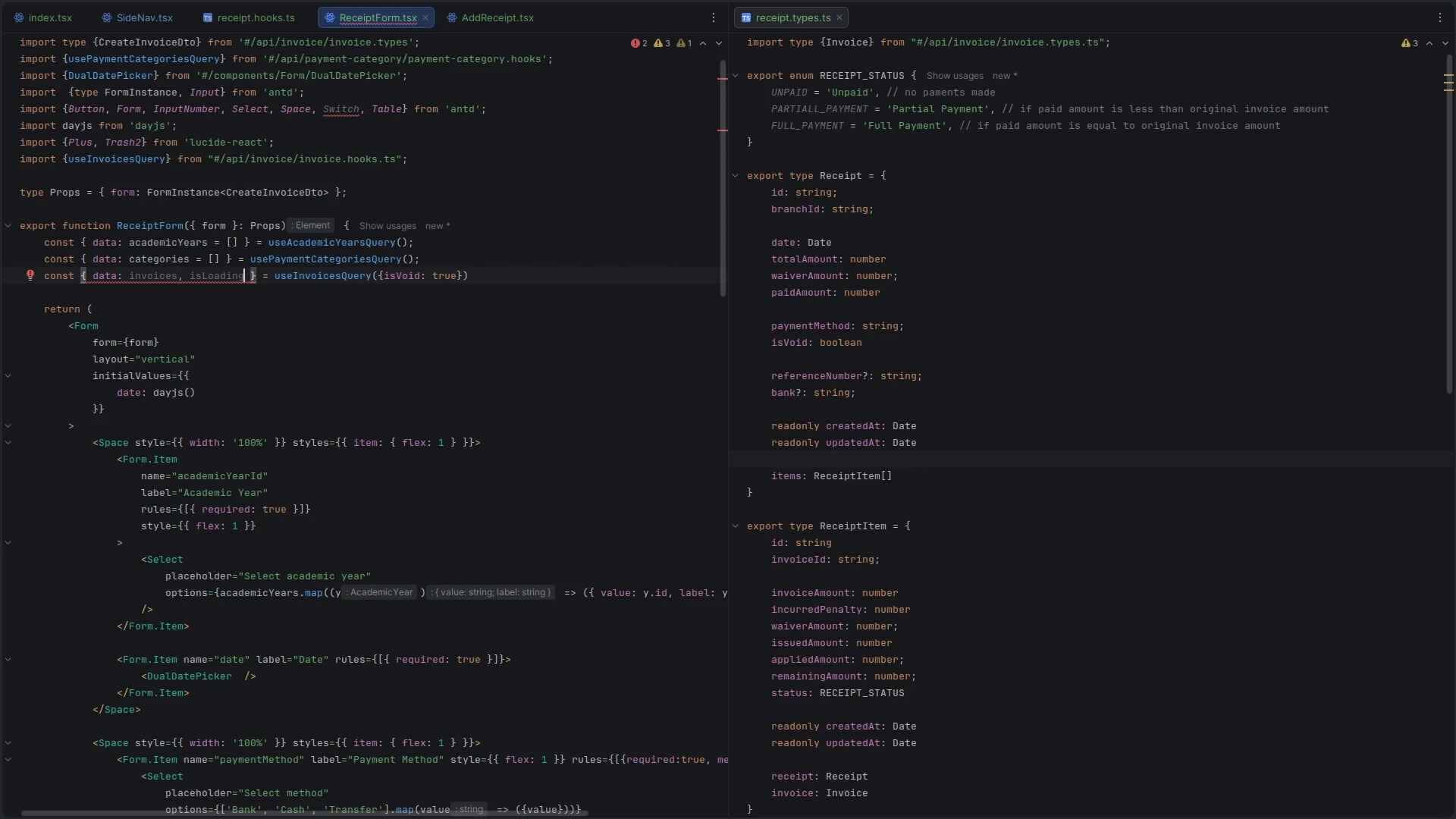 
left_click([210, 288])
 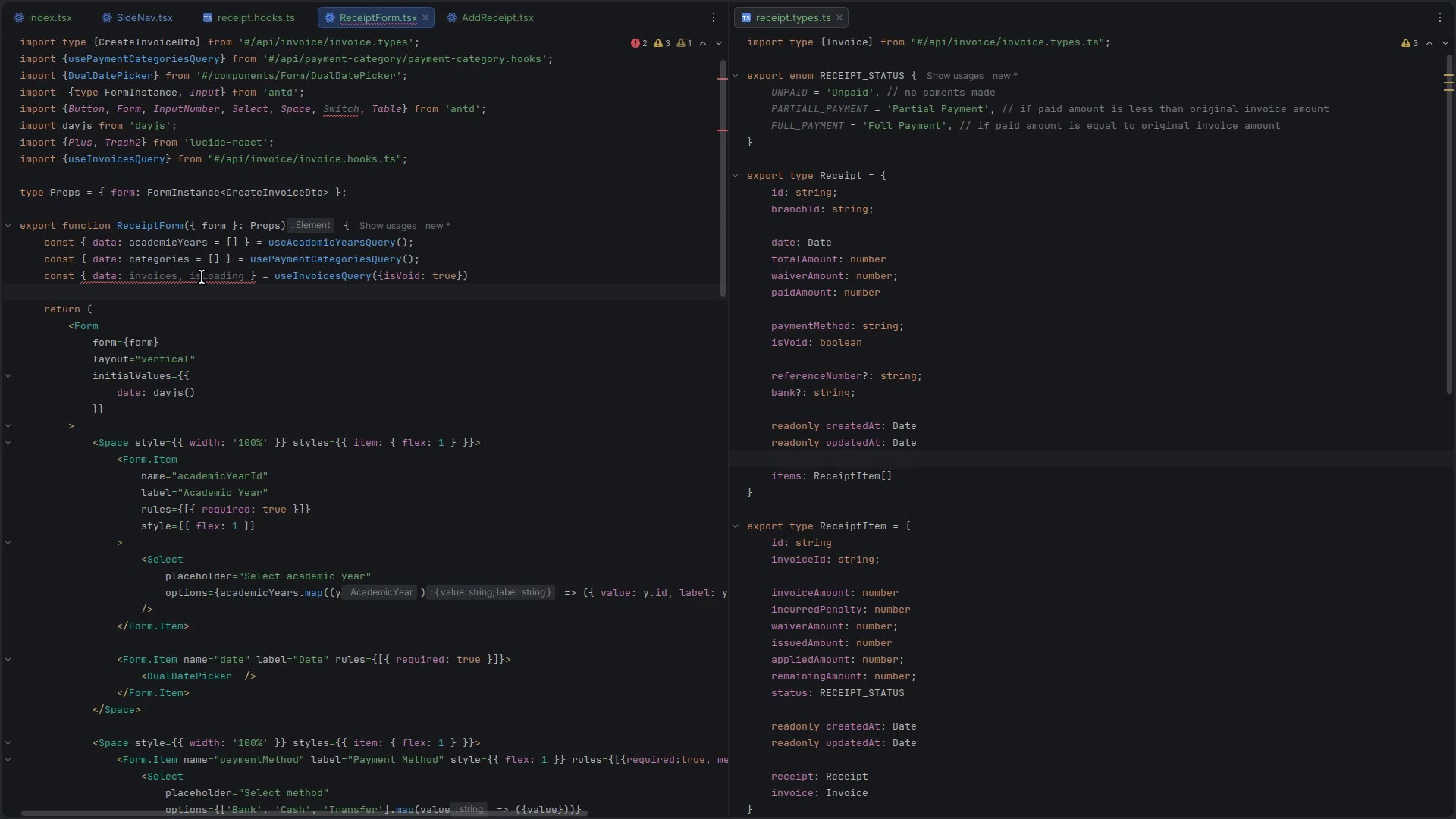 
double_click([202, 277])
 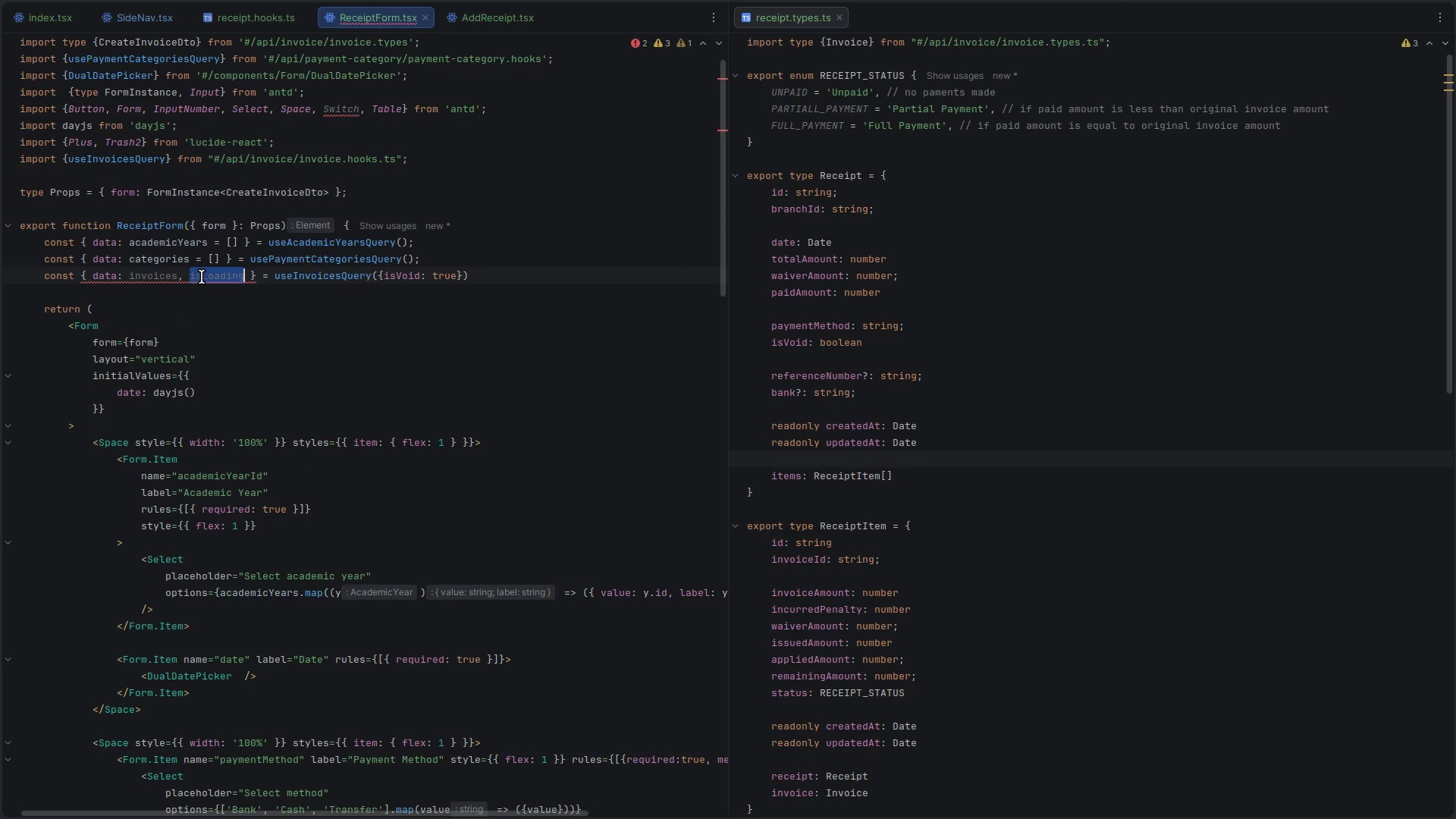 
key(Control+ControlLeft)
 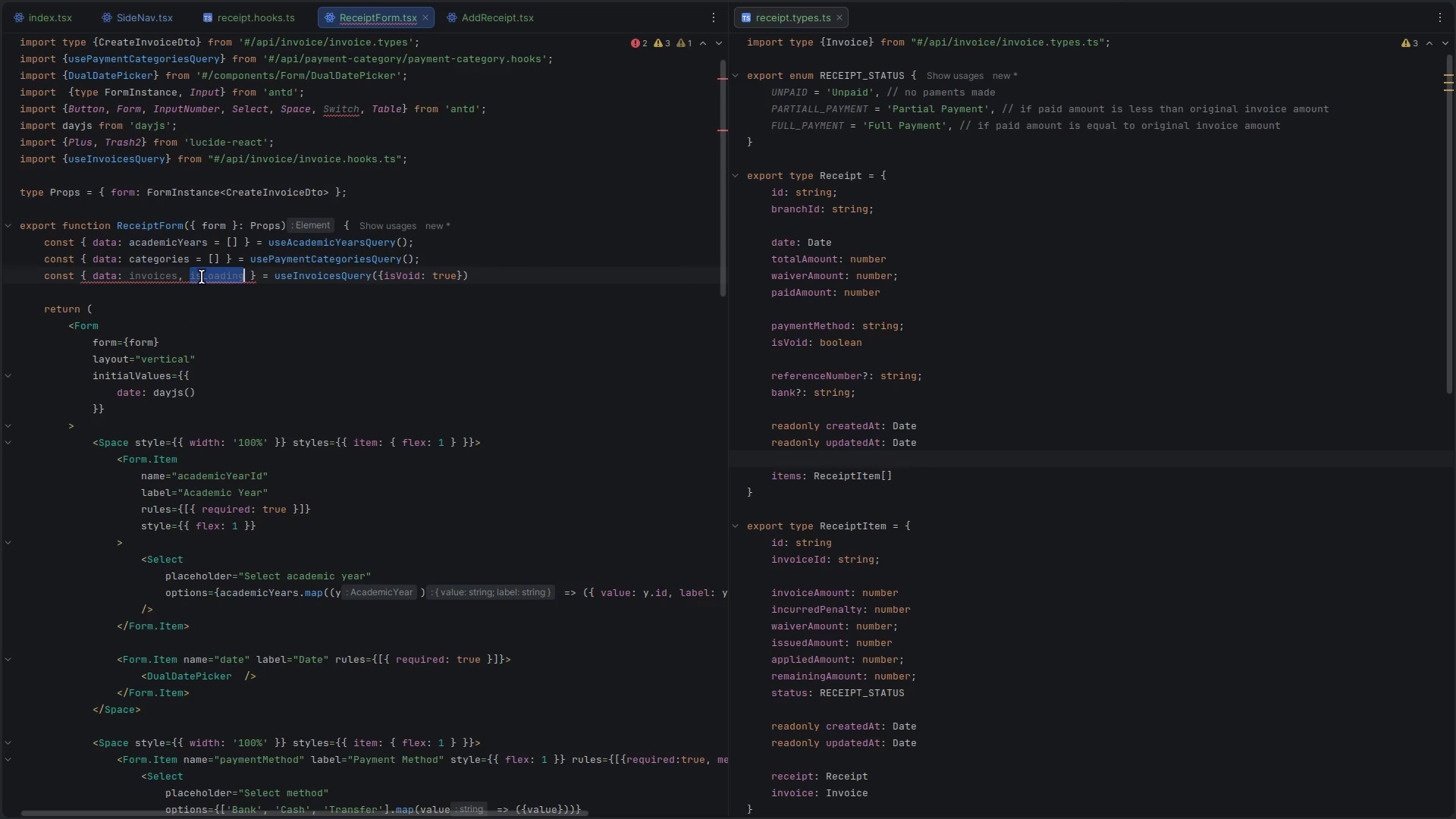 
key(Control+C)
 